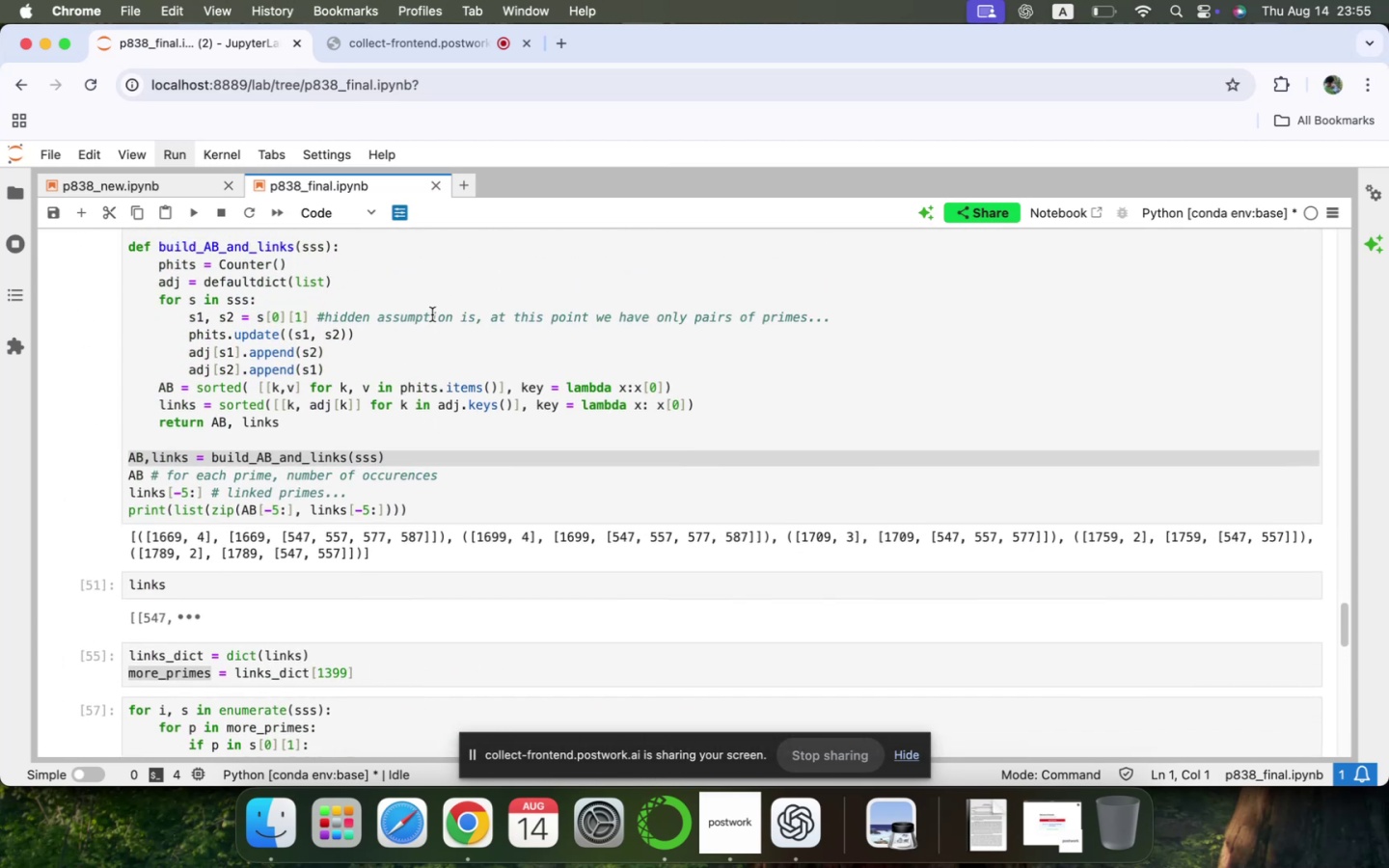 
scroll: coordinate [432, 314], scroll_direction: down, amount: 38.0
 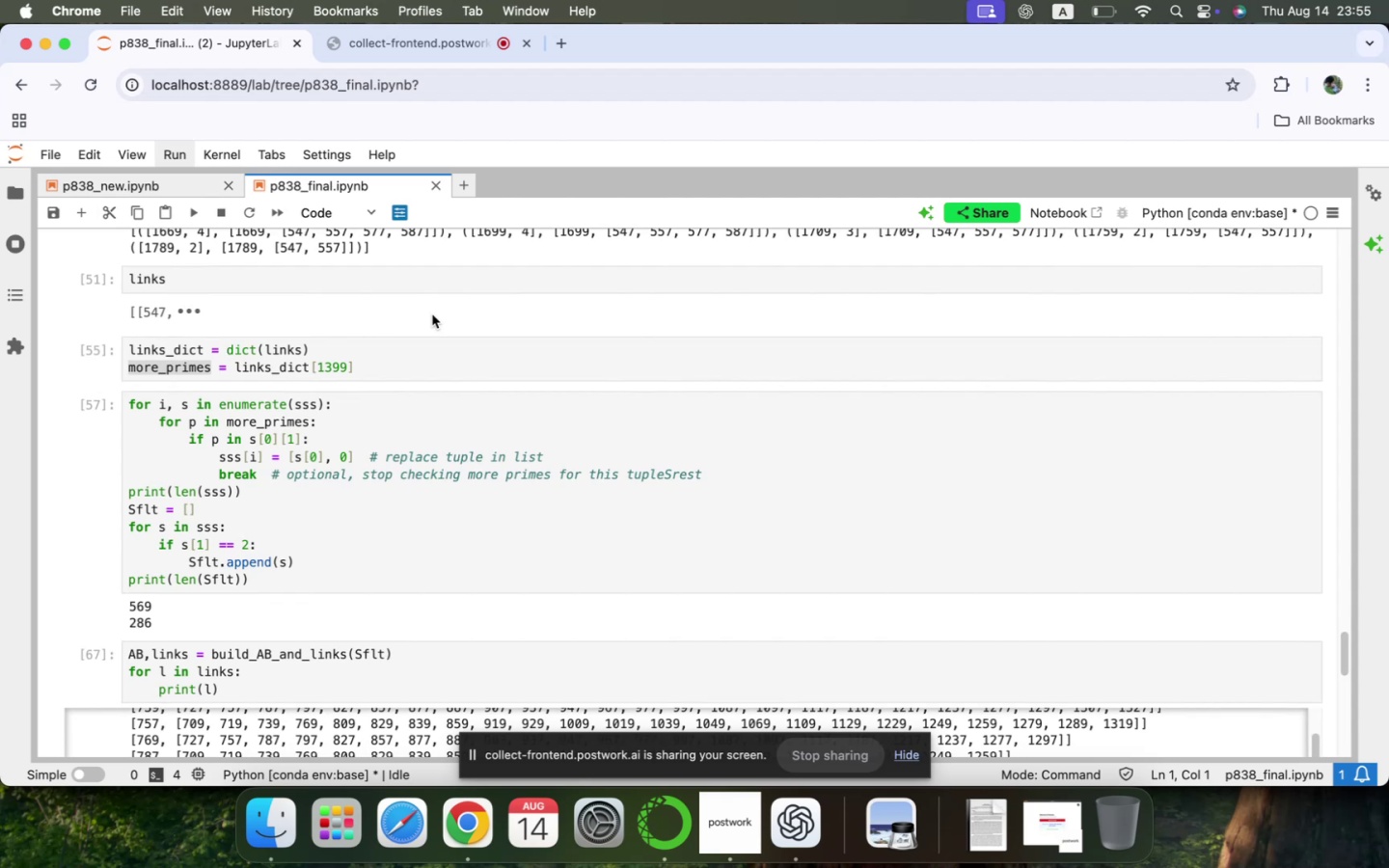 
wait(36.28)
 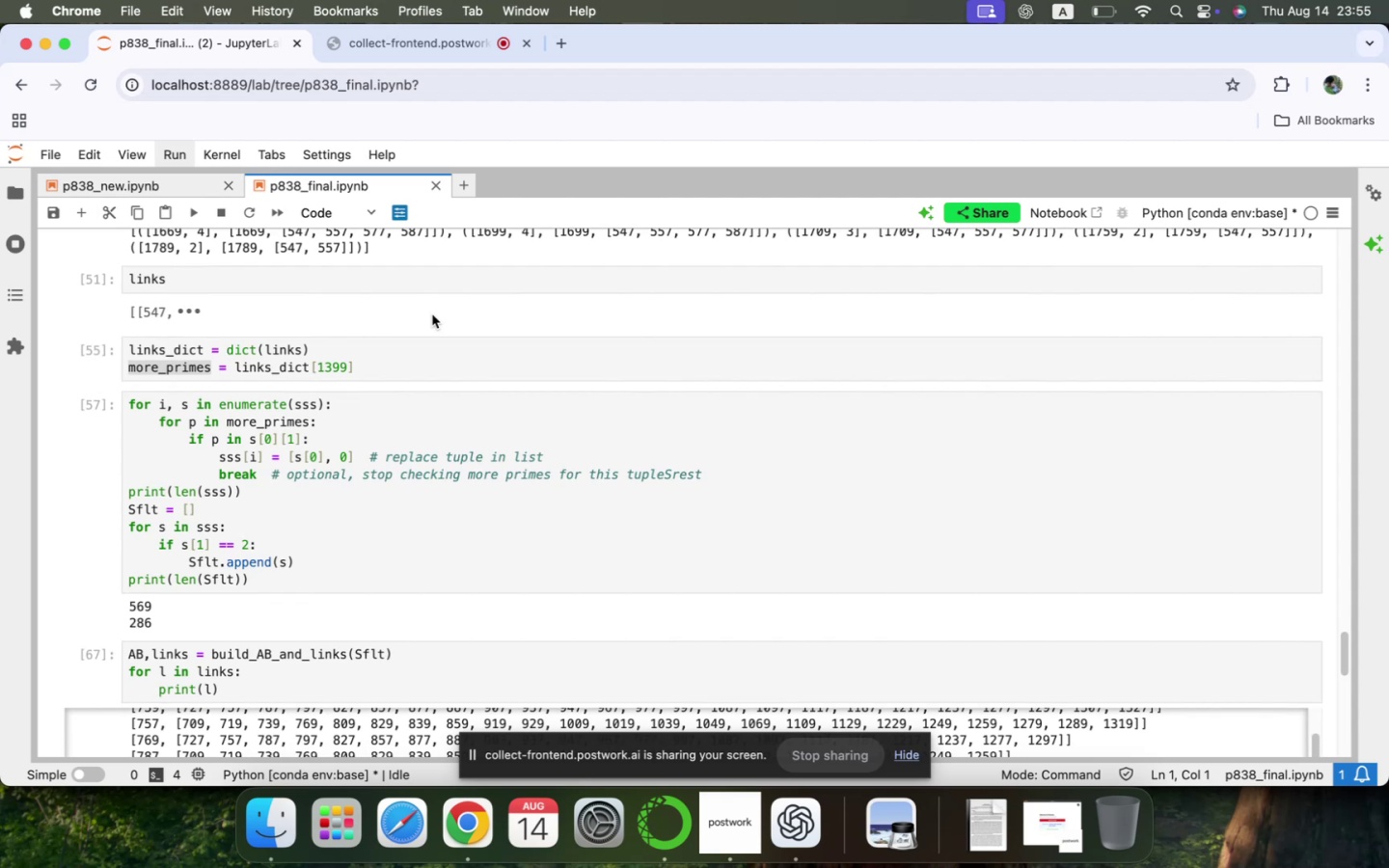 
scroll: coordinate [524, 583], scroll_direction: down, amount: 116.0
 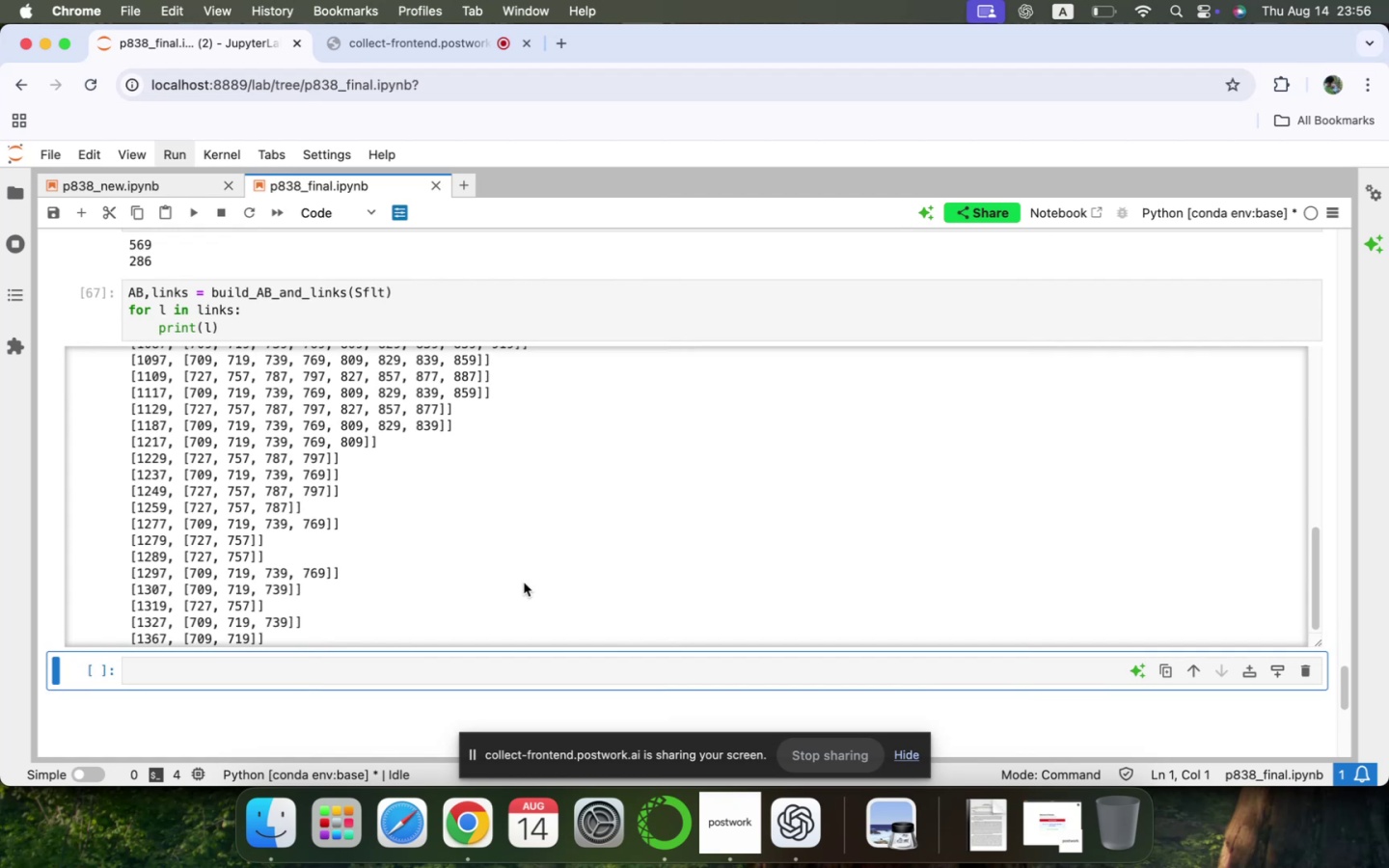 
wait(13.53)
 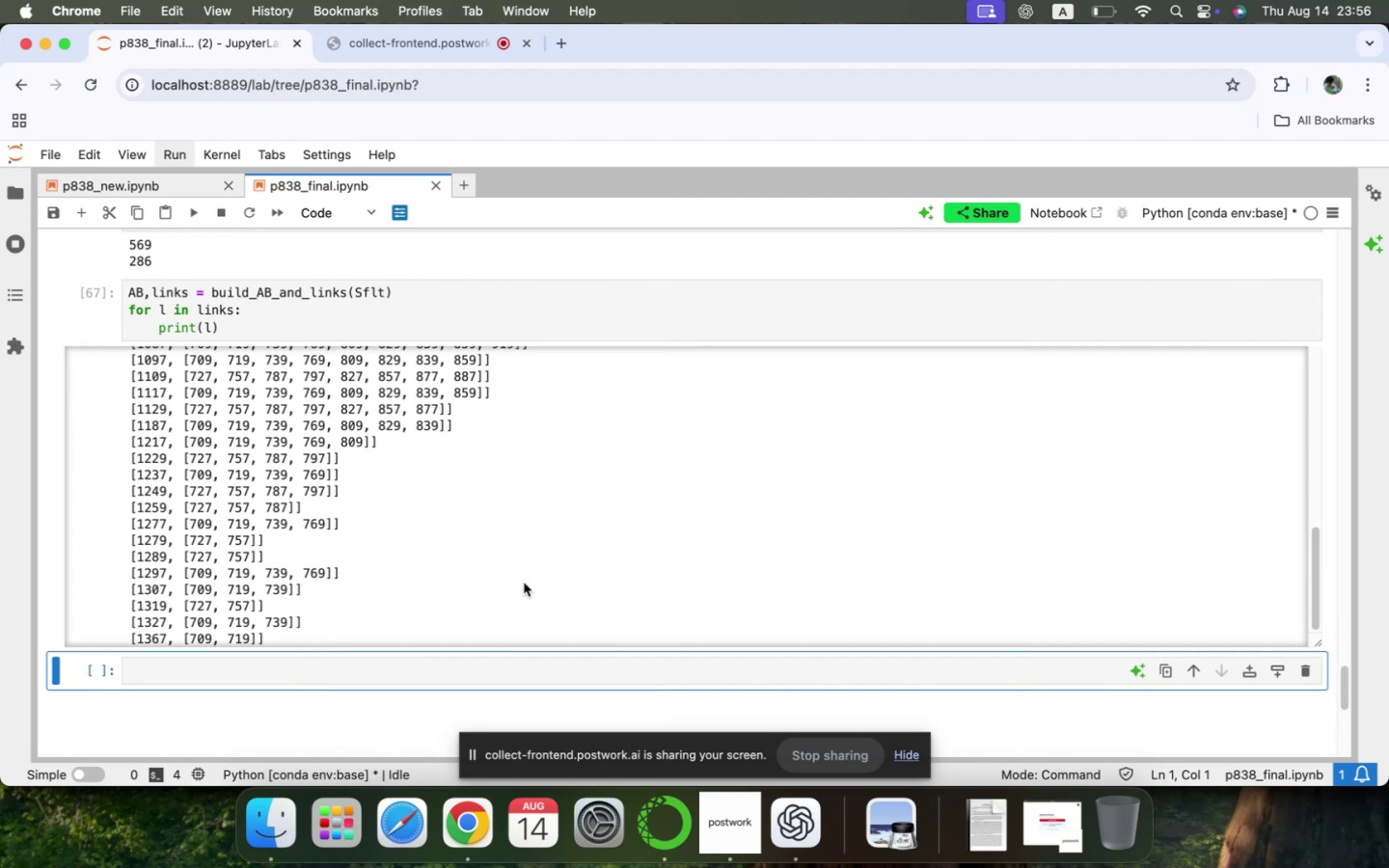 
scroll: coordinate [476, 510], scroll_direction: down, amount: 15.0
 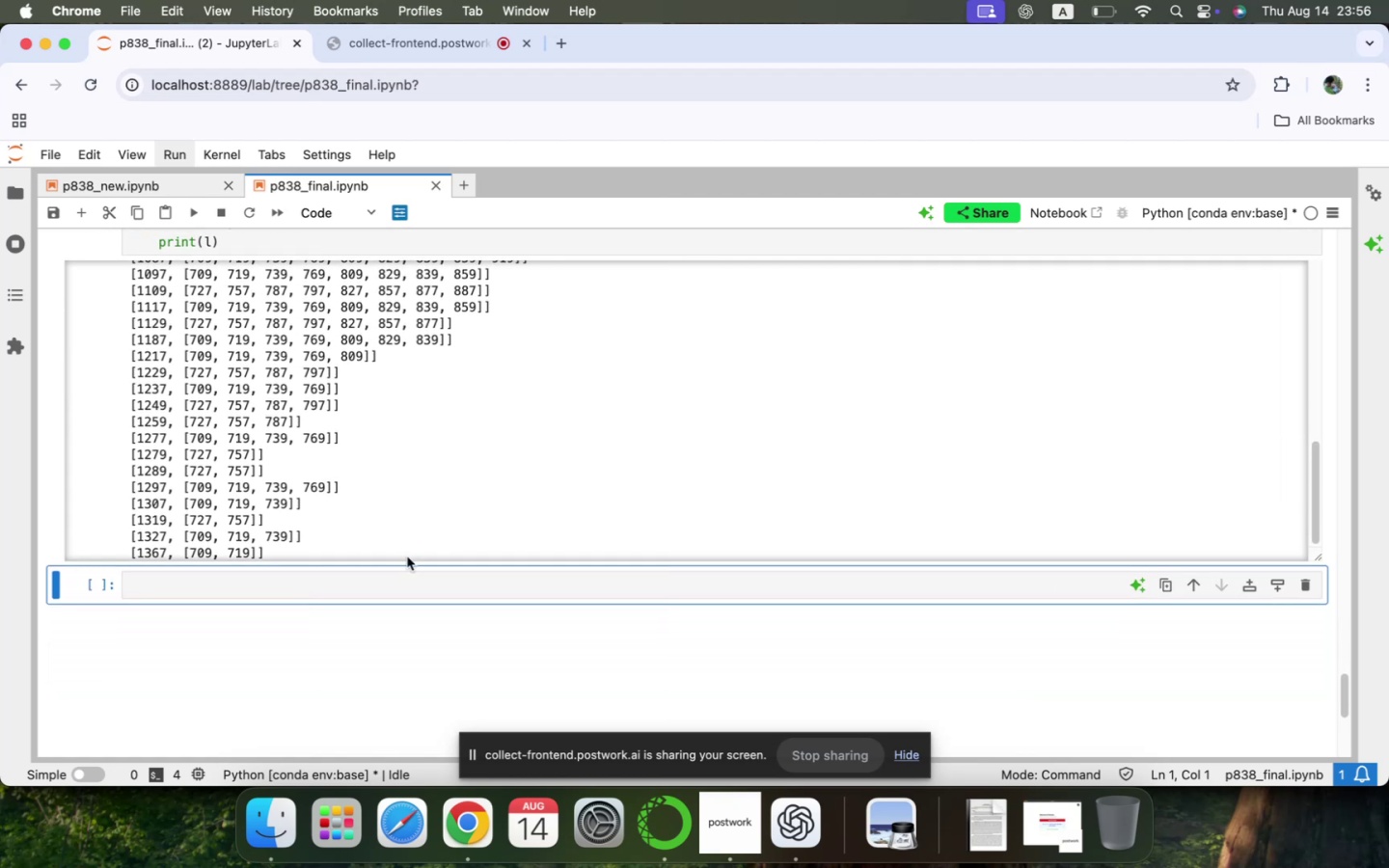 
left_click([368, 577])
 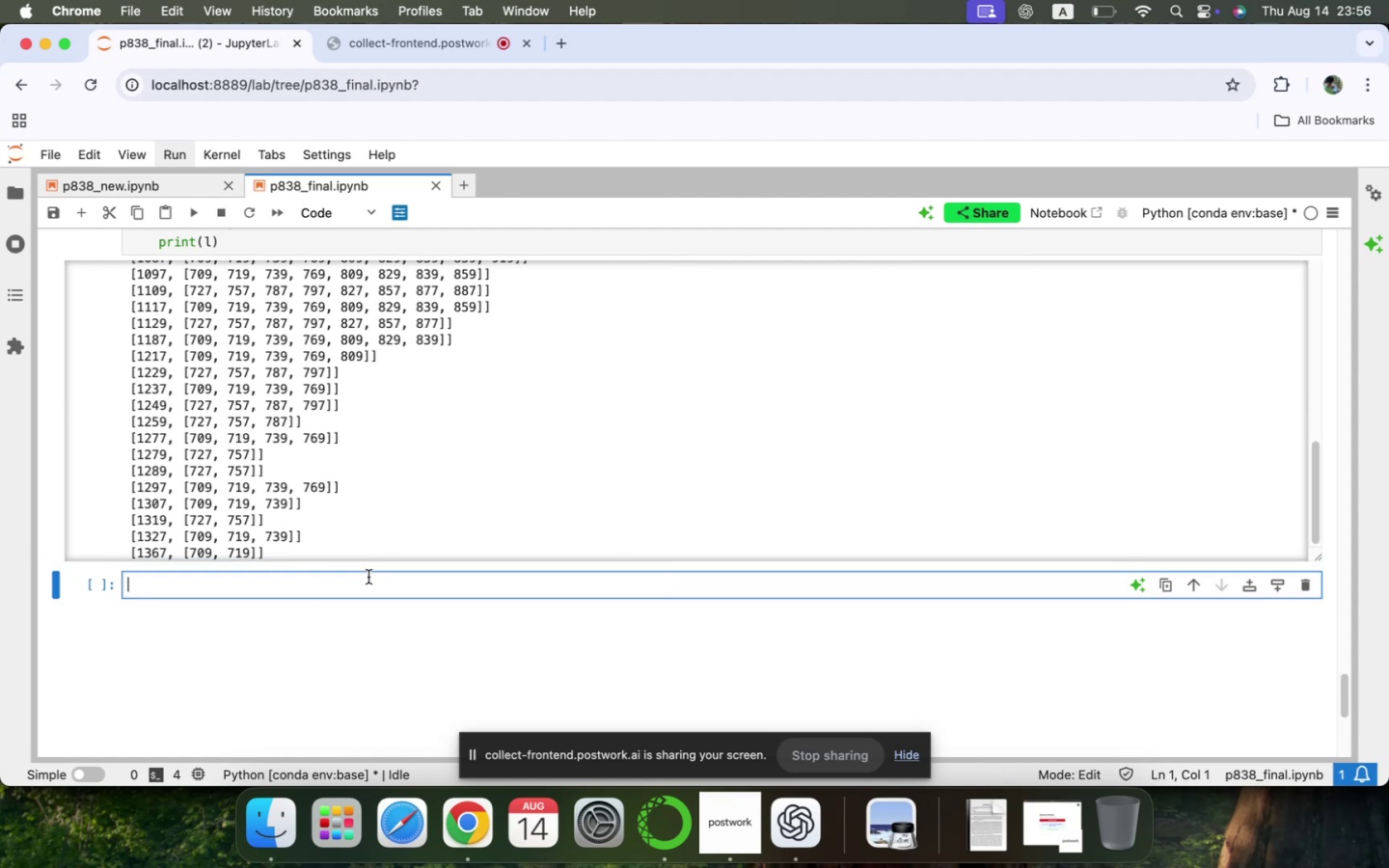 
scroll: coordinate [364, 379], scroll_direction: up, amount: 125.0
 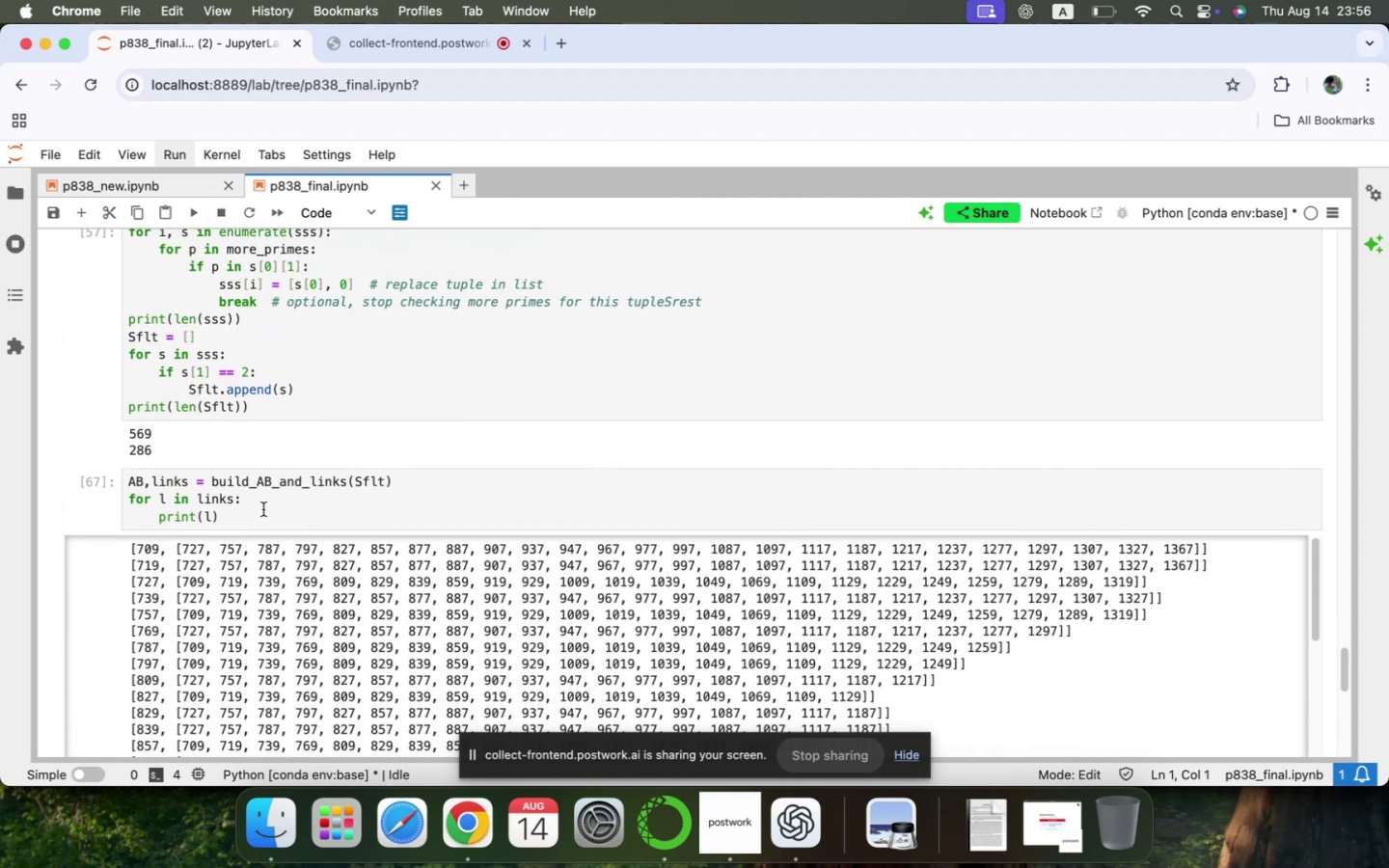 
left_click_drag(start_coordinate=[236, 523], to_coordinate=[115, 512])
 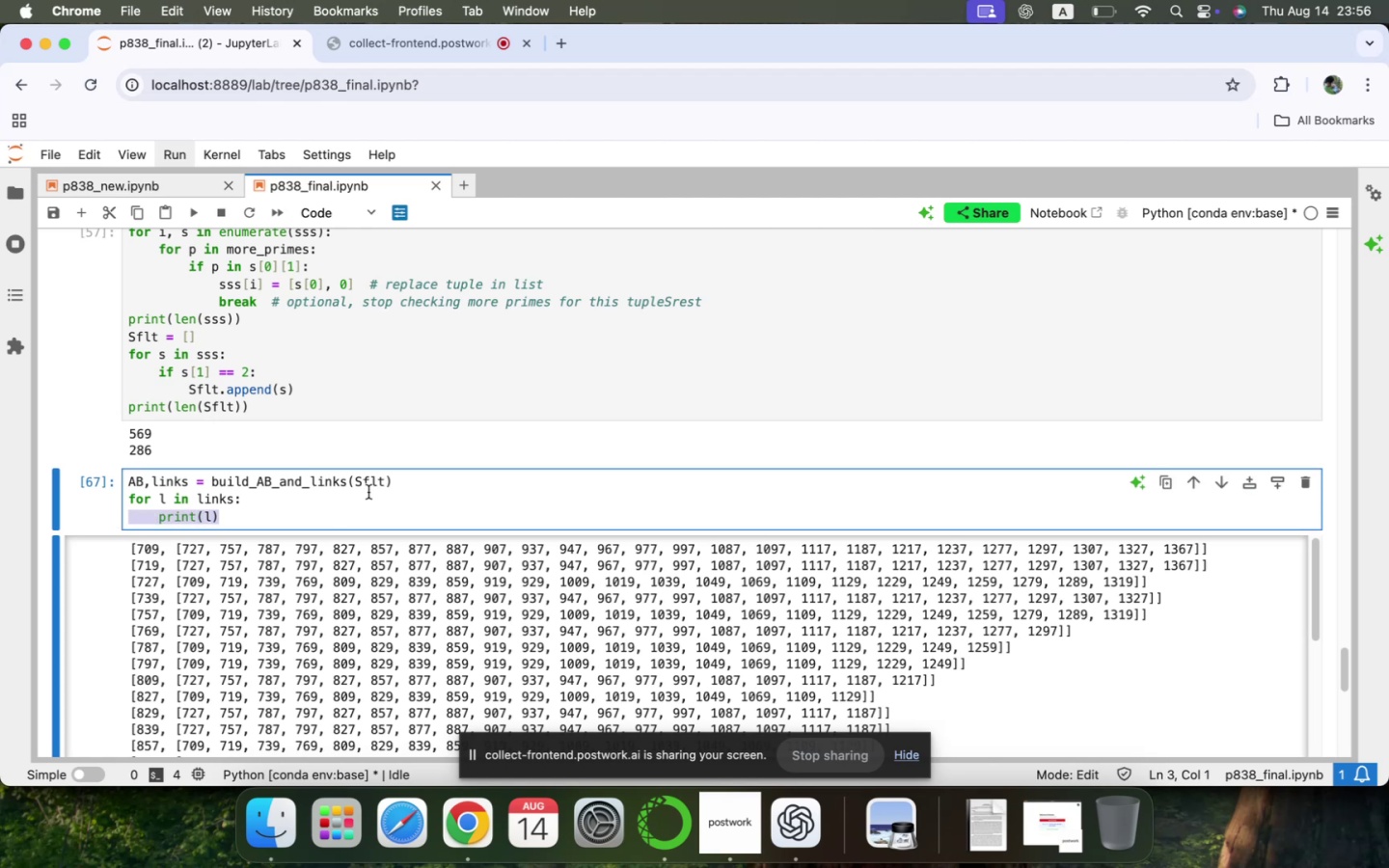 
left_click([413, 489])
 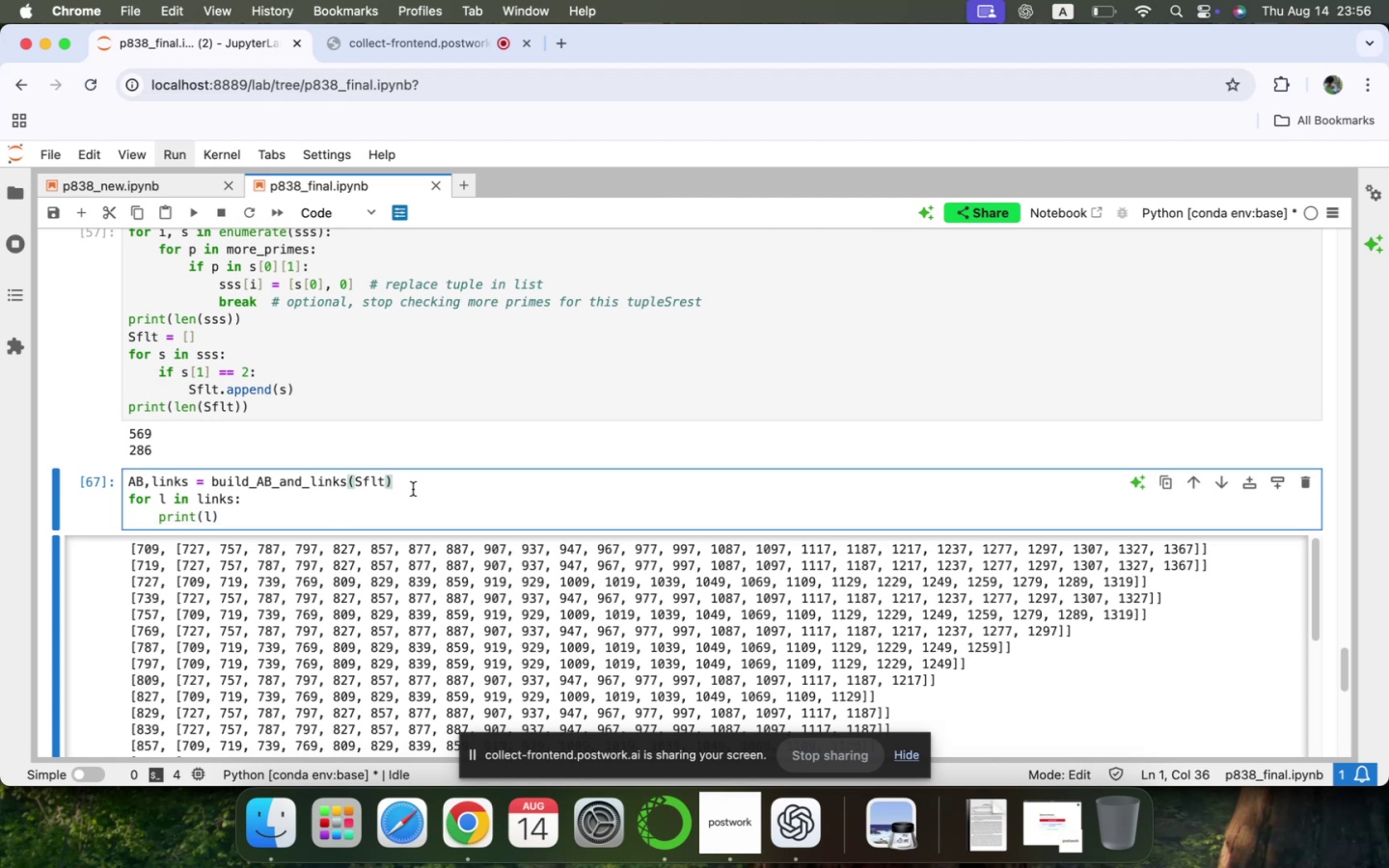 
key(Shift+ArrowUp)
 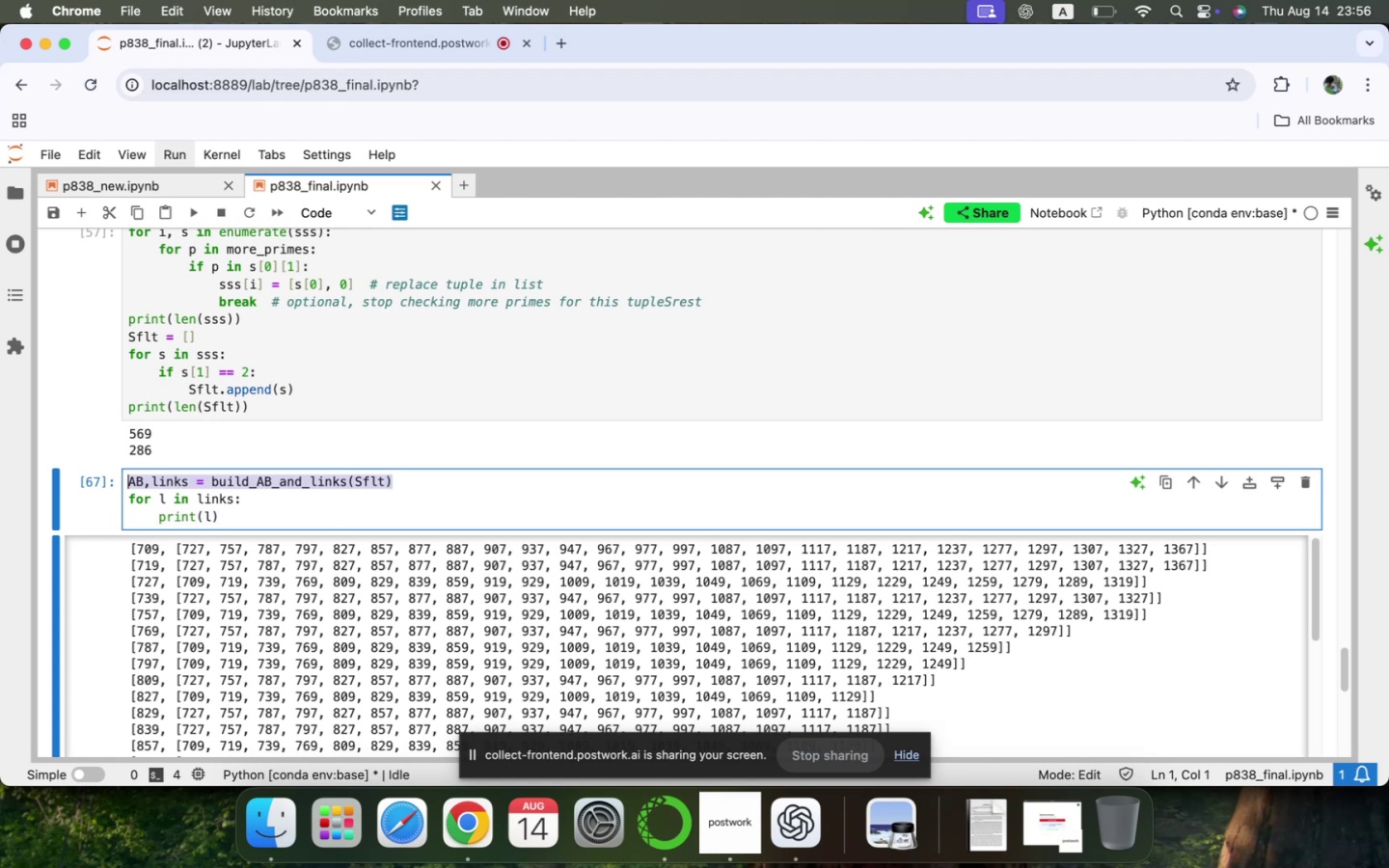 
key(Meta+CommandLeft)
 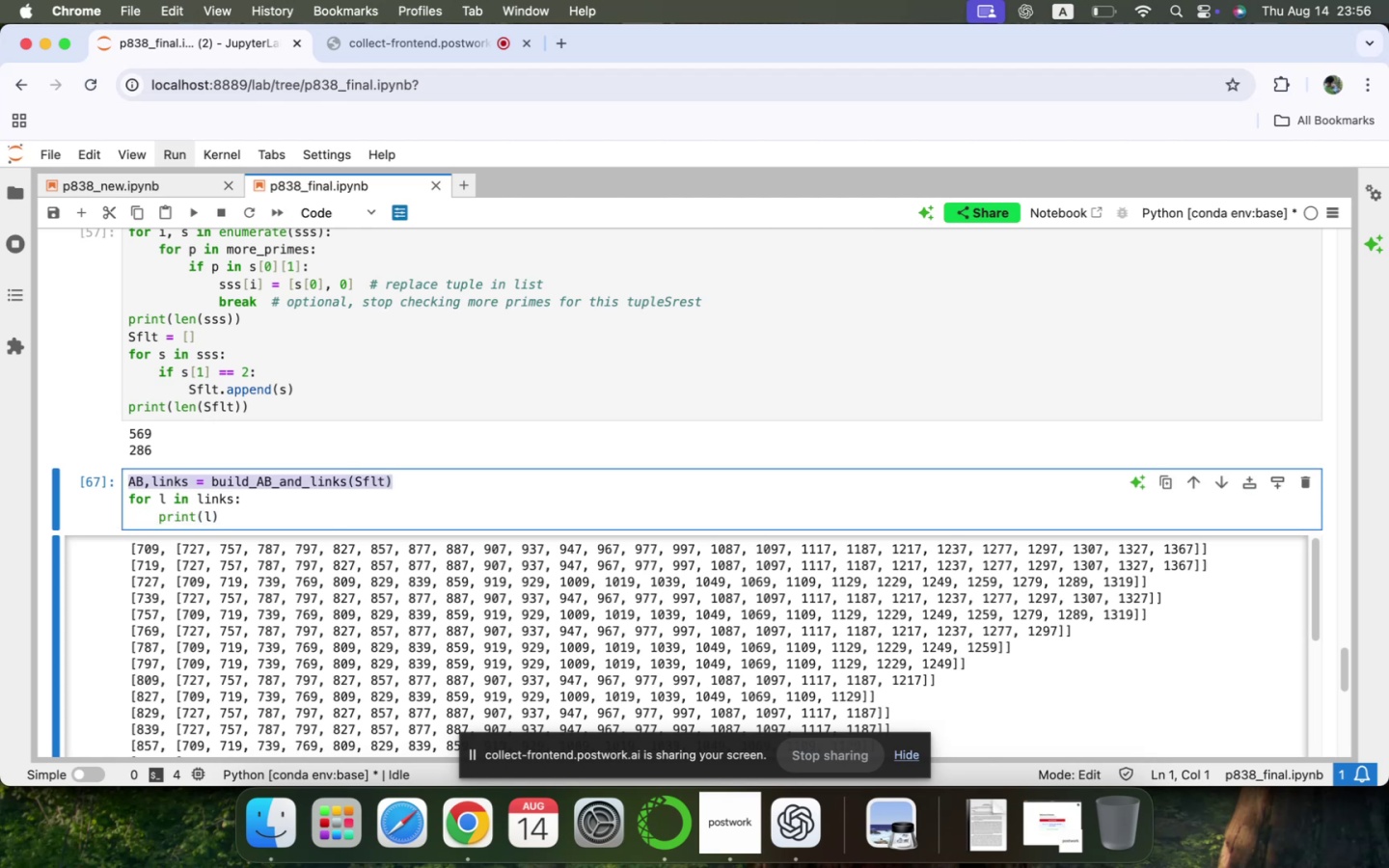 
key(Meta+X)
 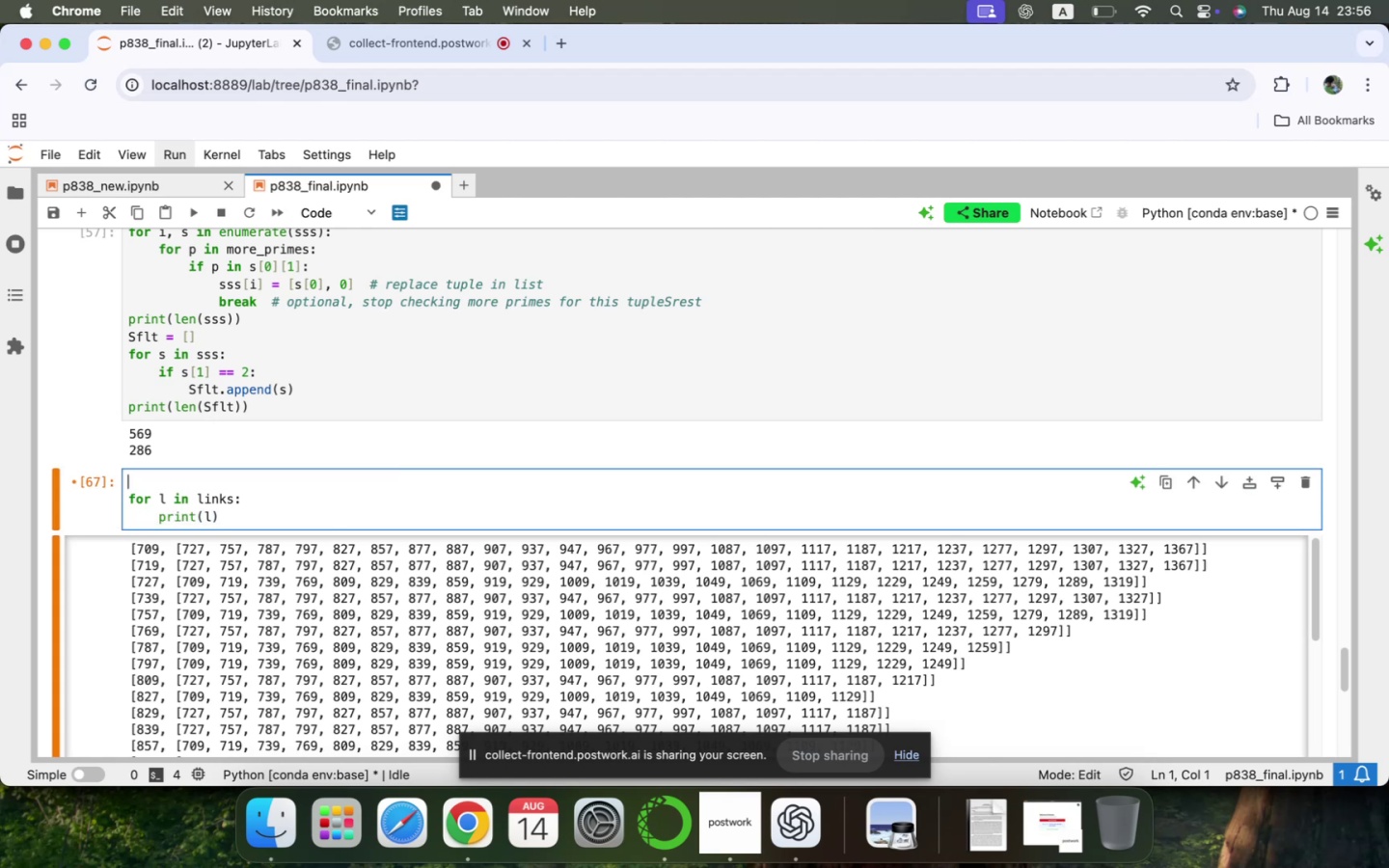 
key(ArrowRight)
 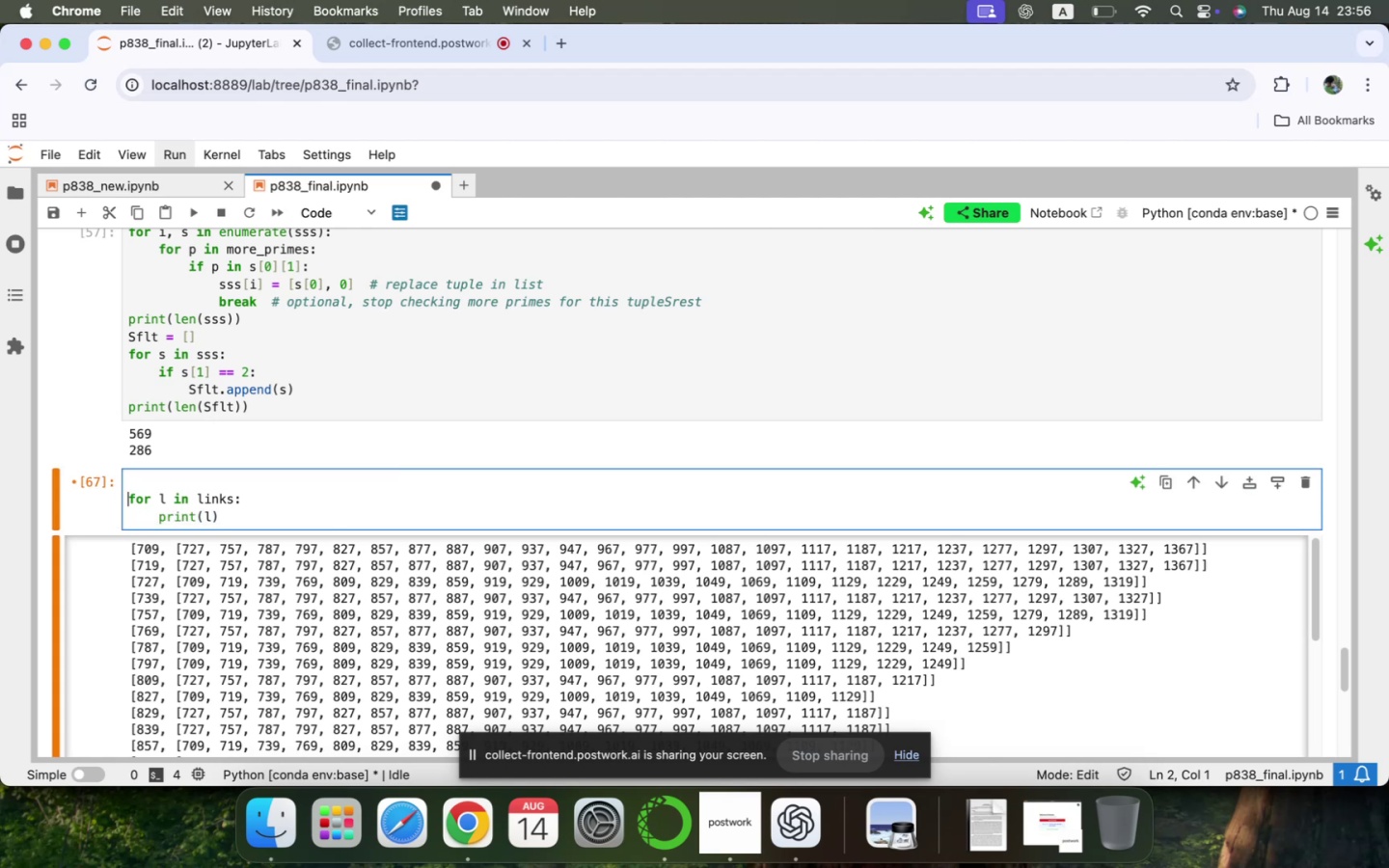 
key(Backspace)
 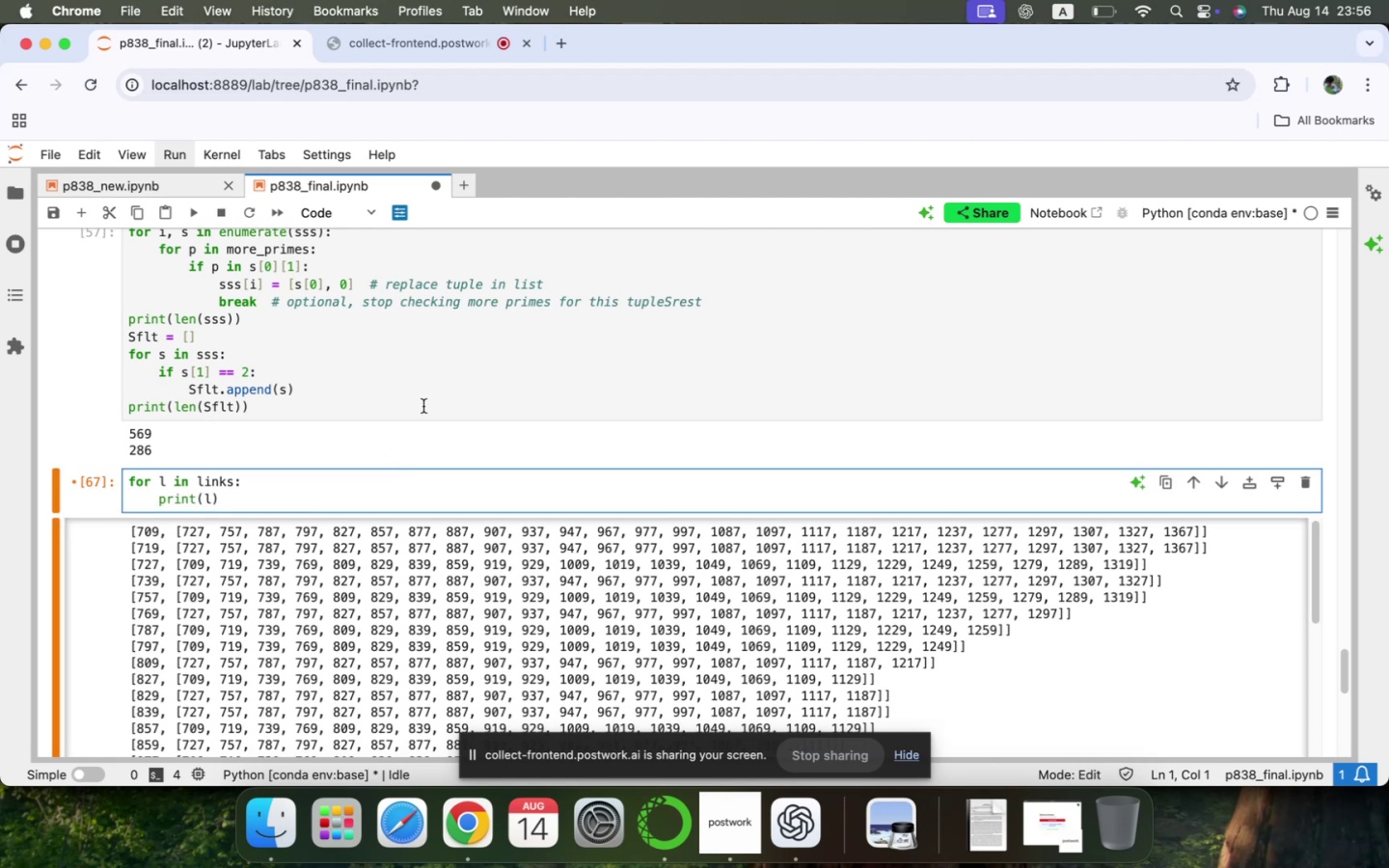 
scroll: coordinate [422, 342], scroll_direction: up, amount: 9.0
 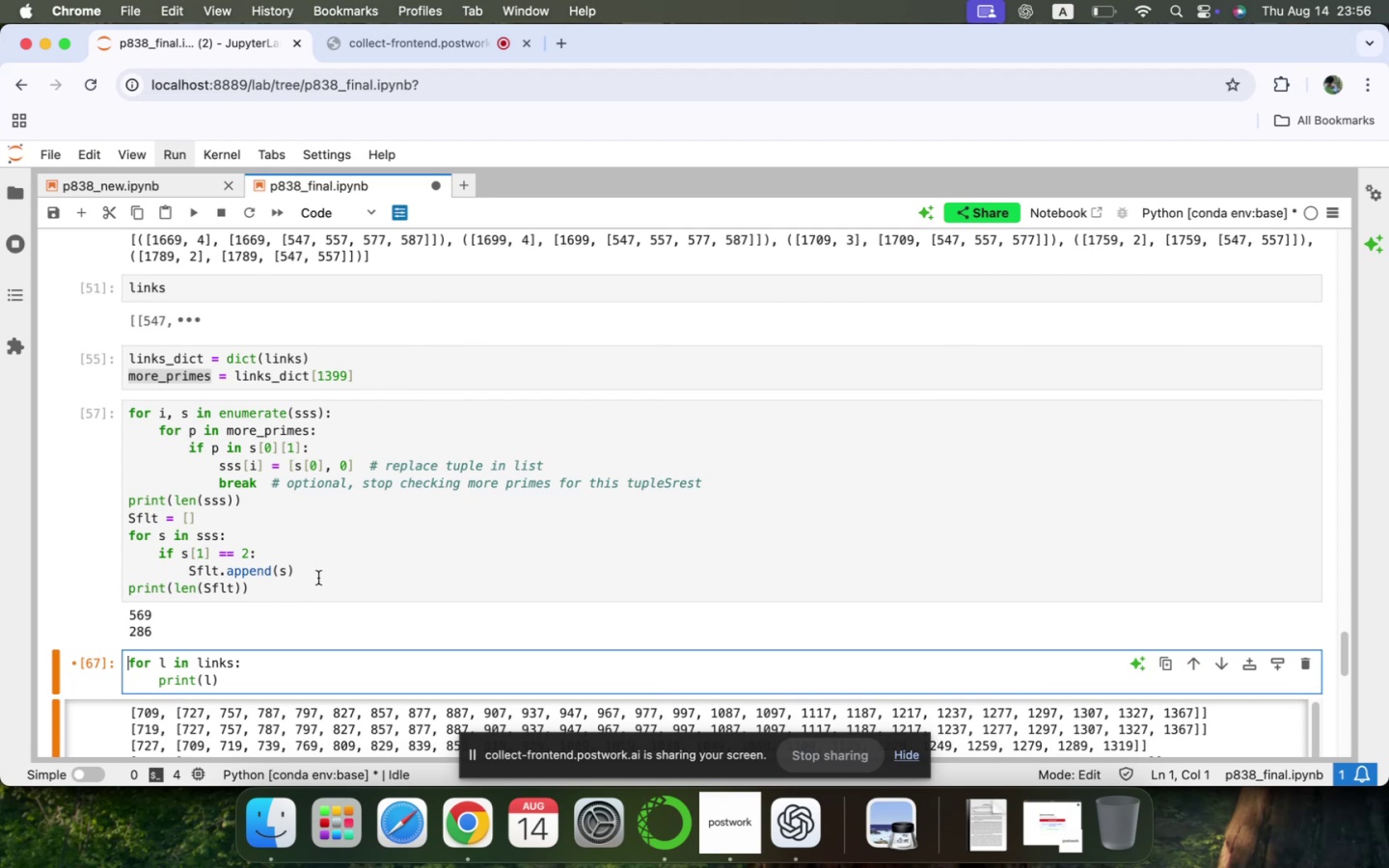 
wait(5.62)
 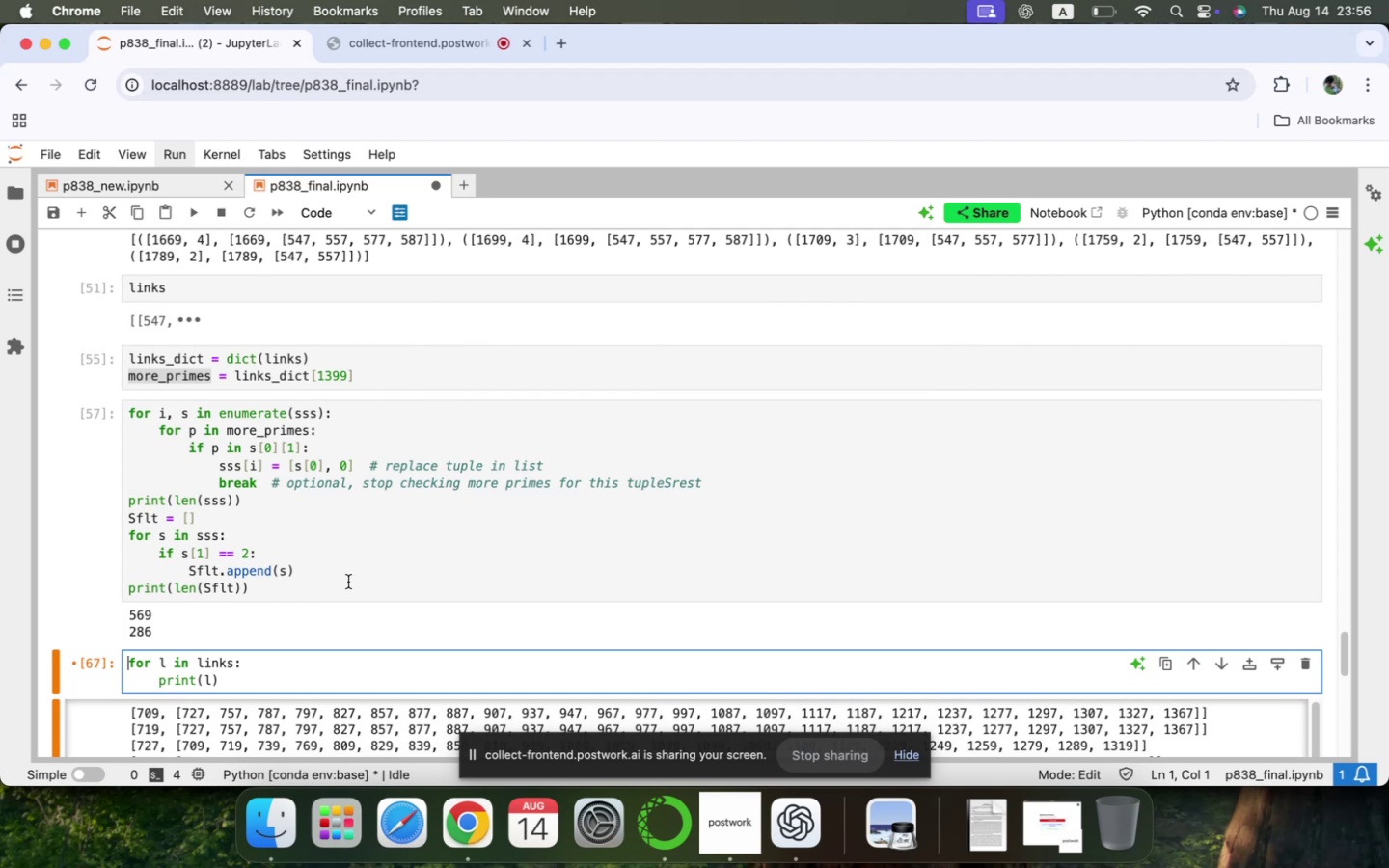 
left_click([300, 593])
 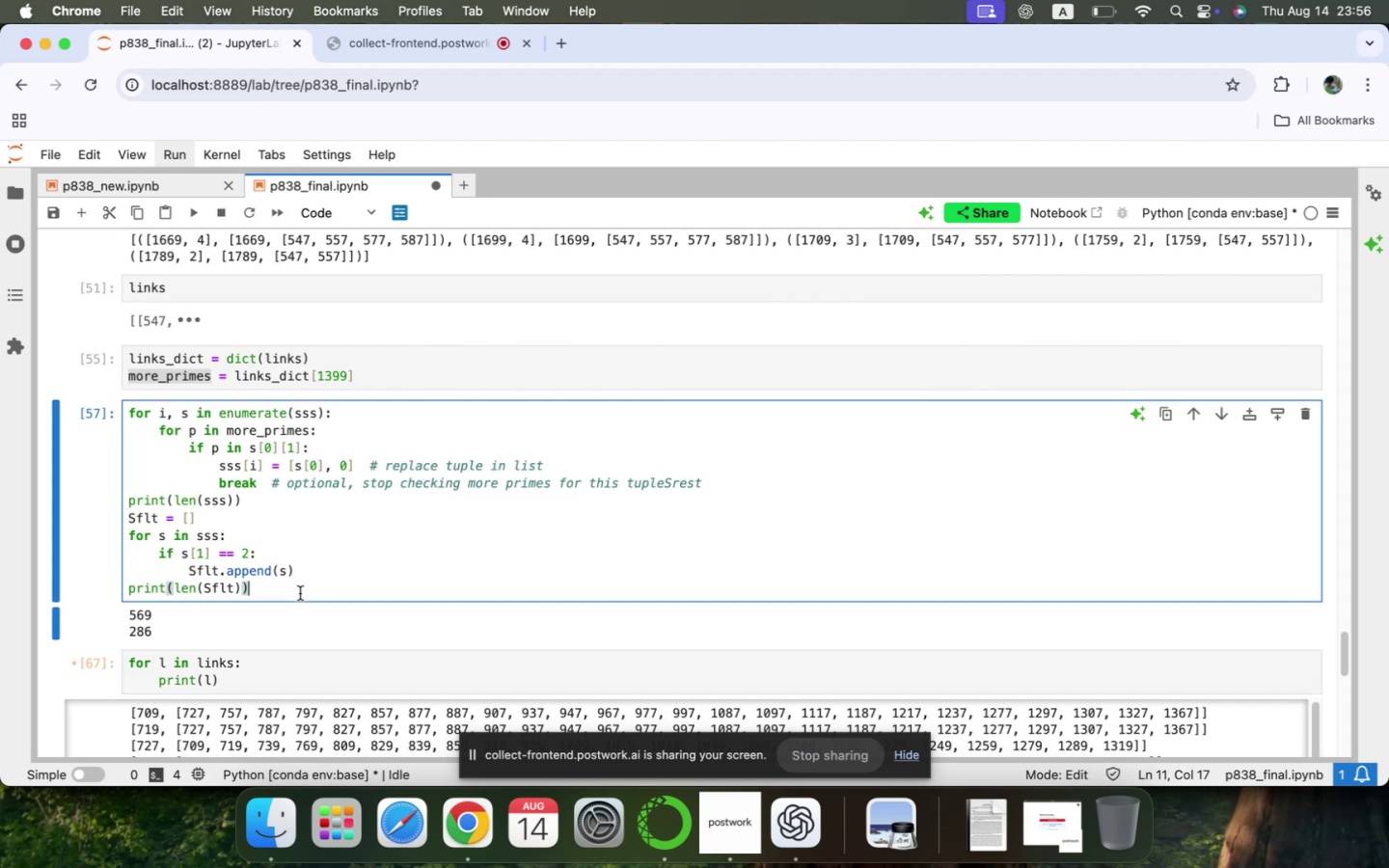 
key(Enter)
 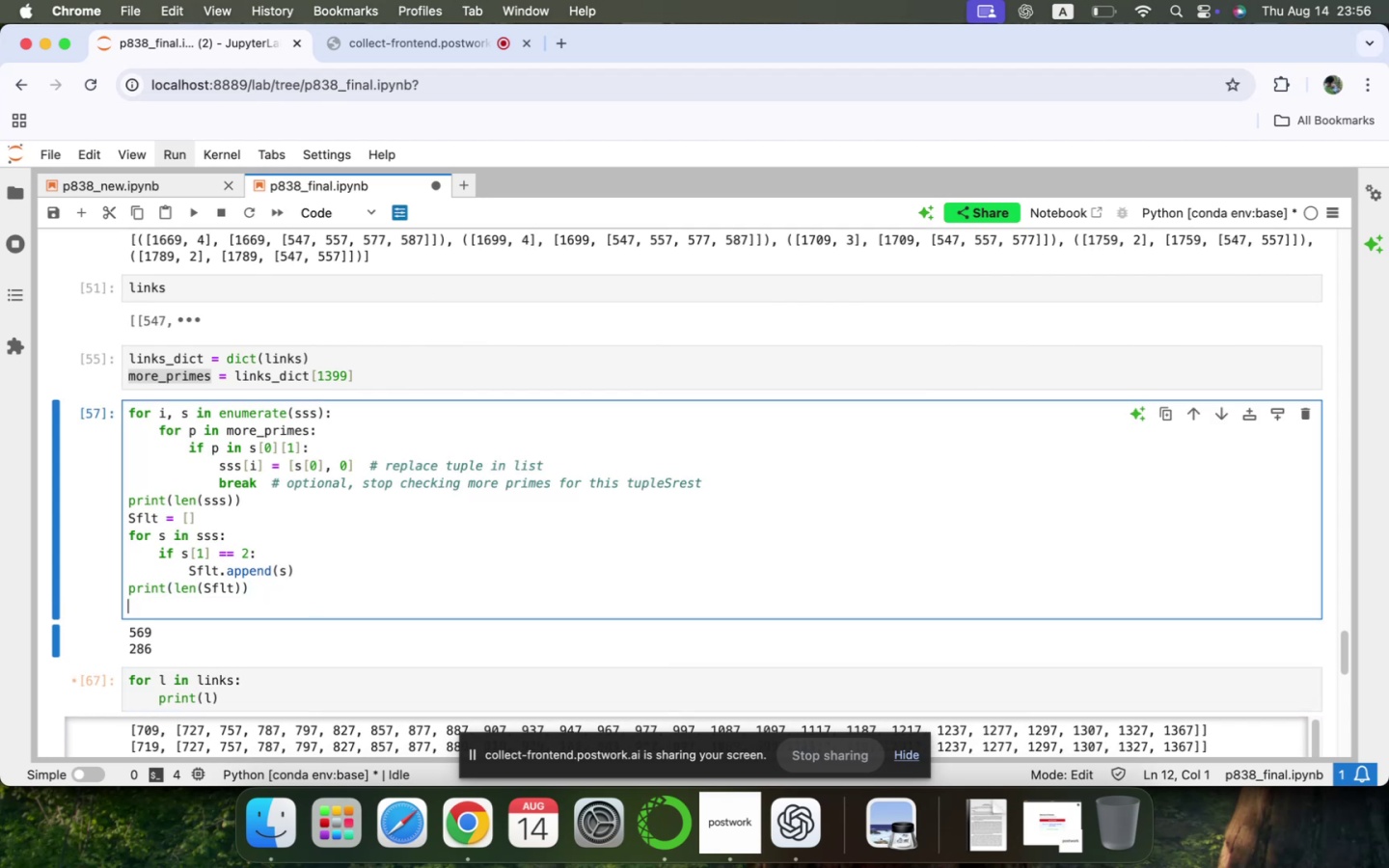 
key(Meta+V)
 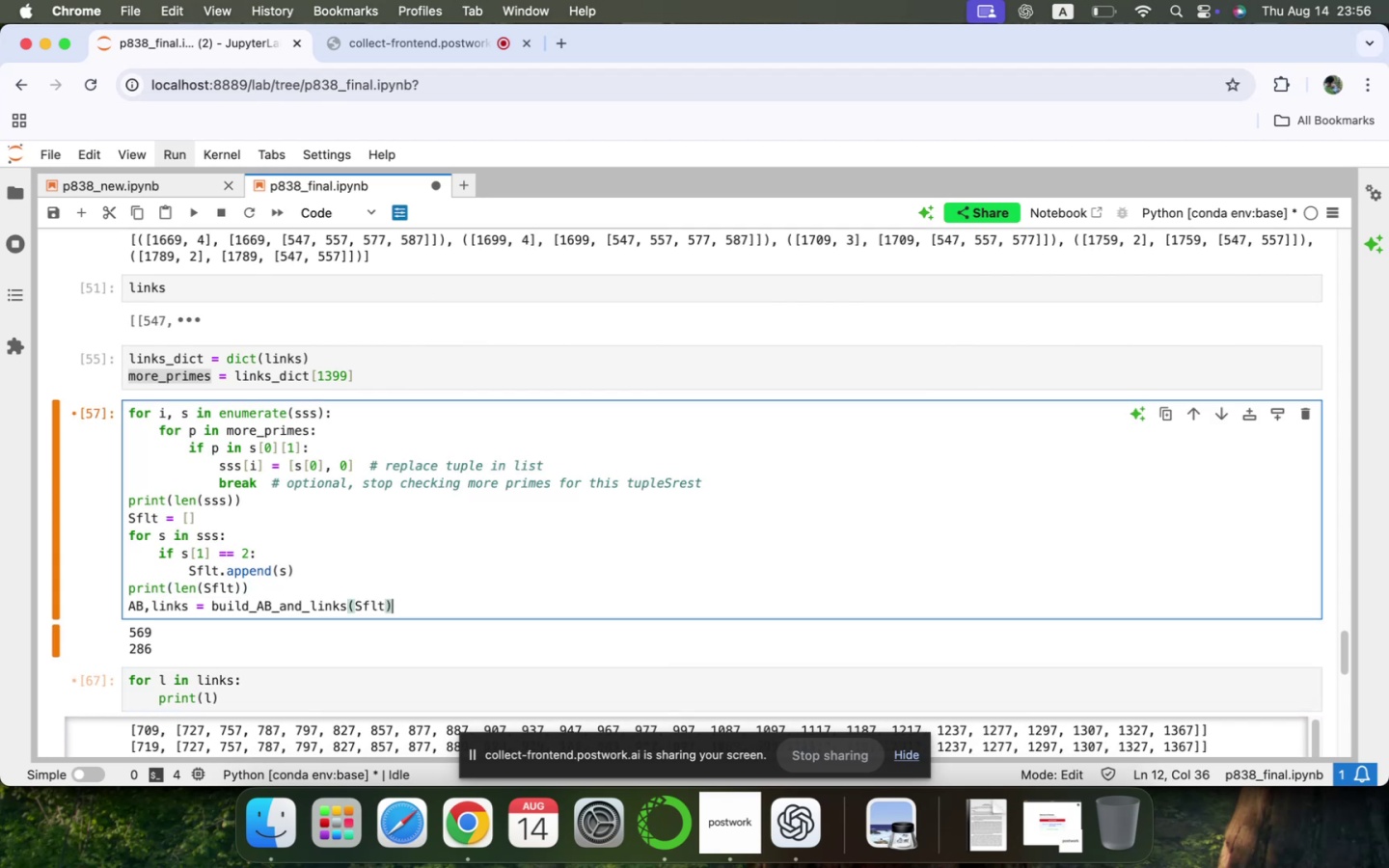 
key(ArrowDown)
 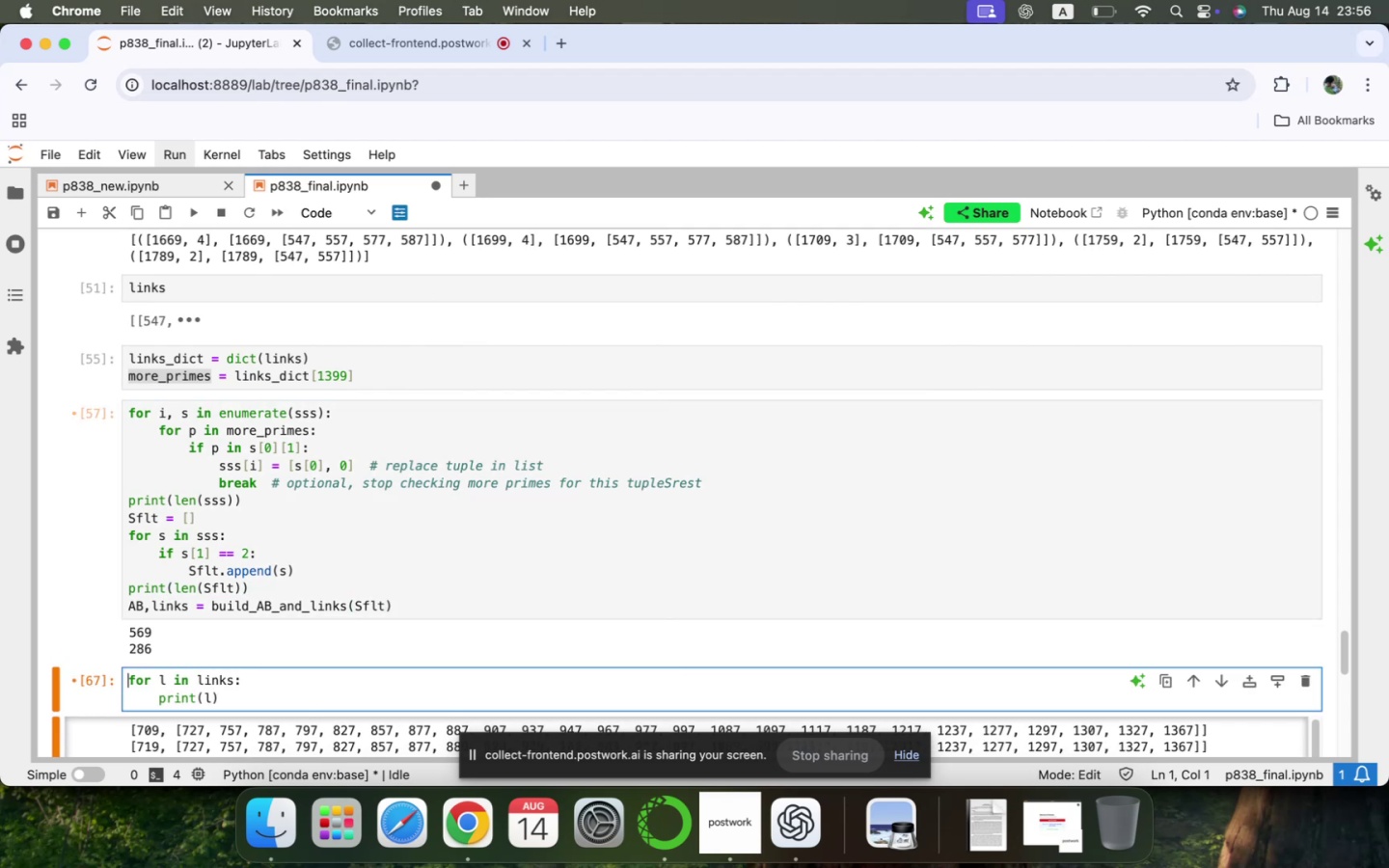 
key(ArrowUp)
 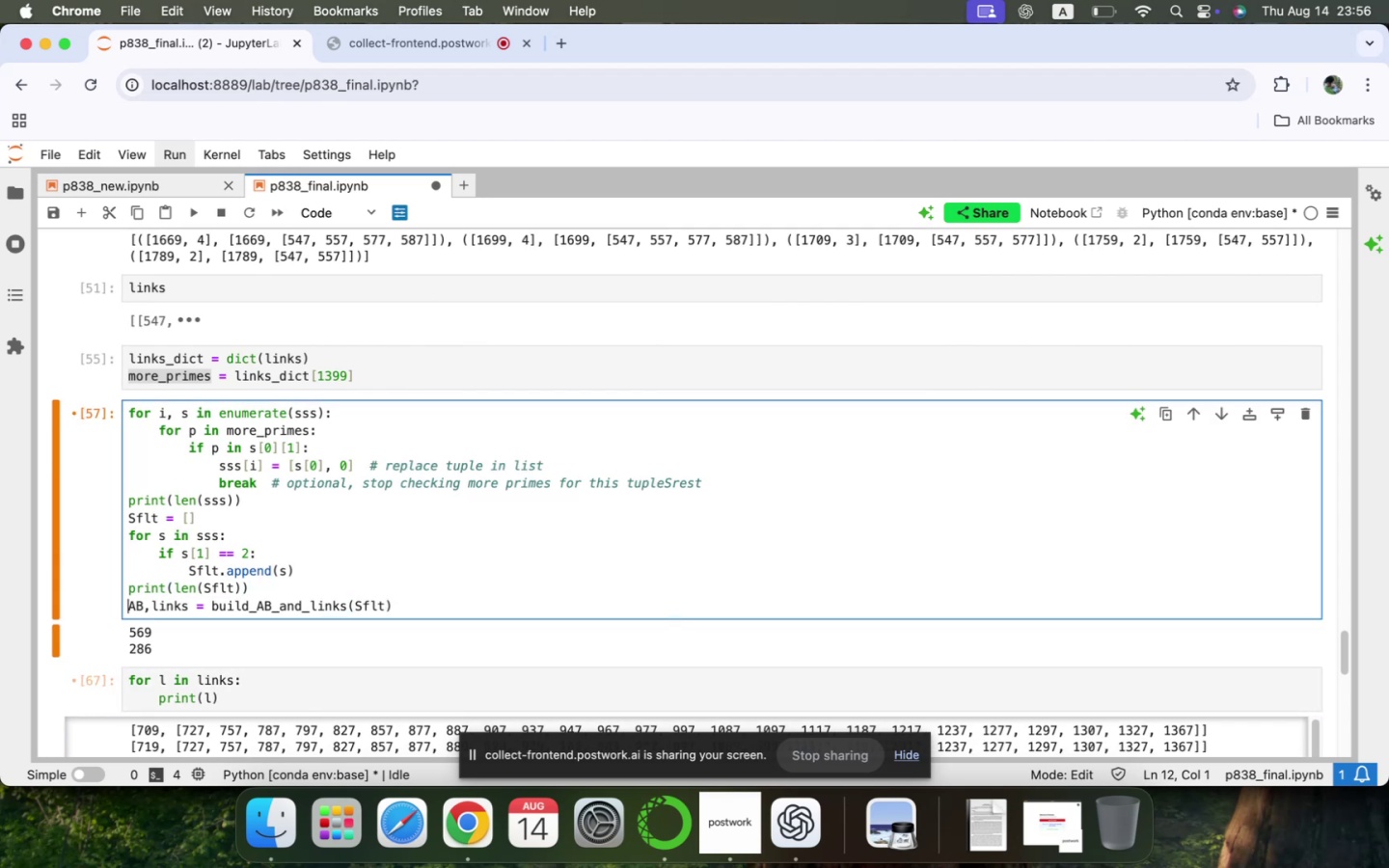 
key(ArrowUp)
 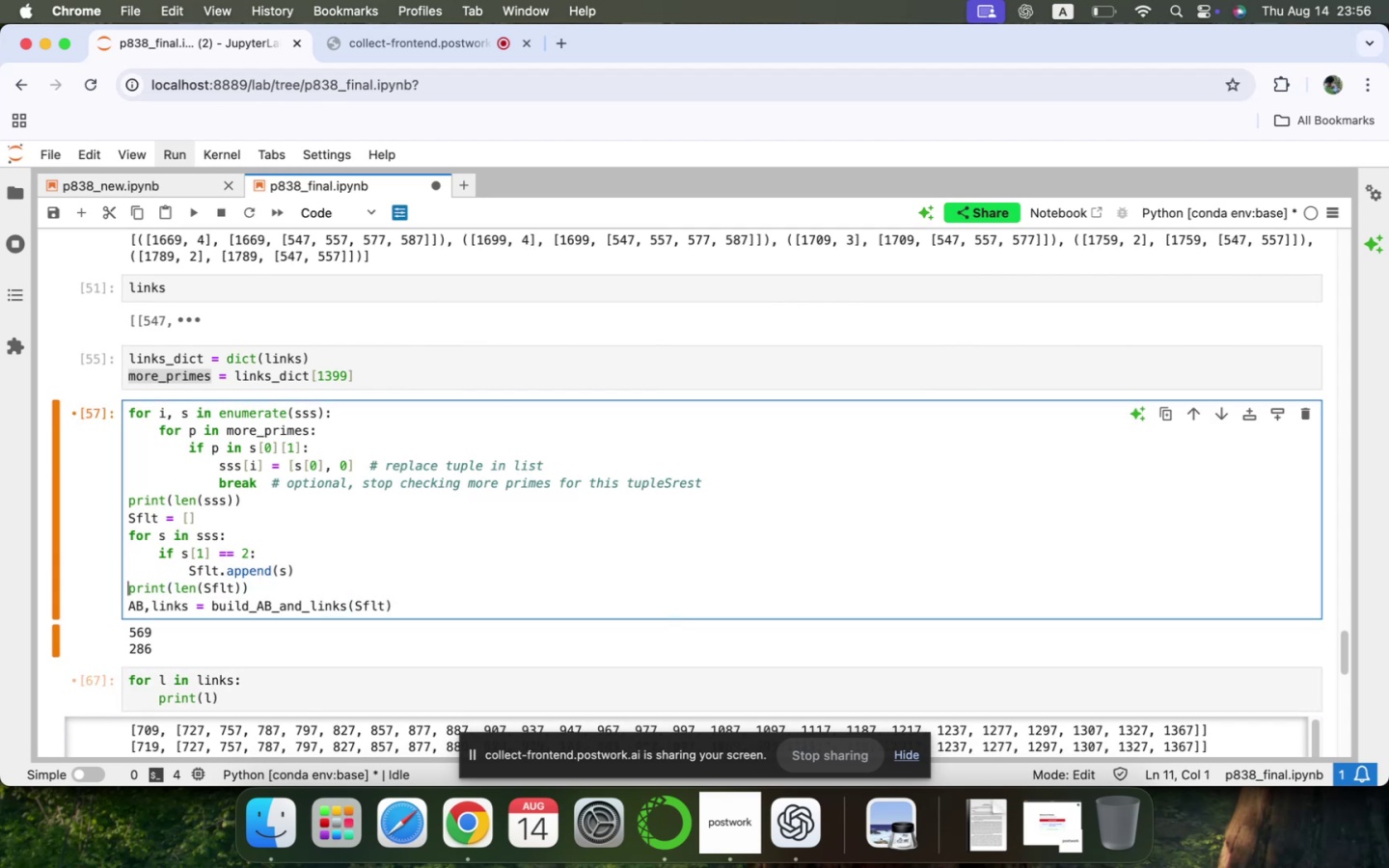 
key(Shift+ShiftLeft)
 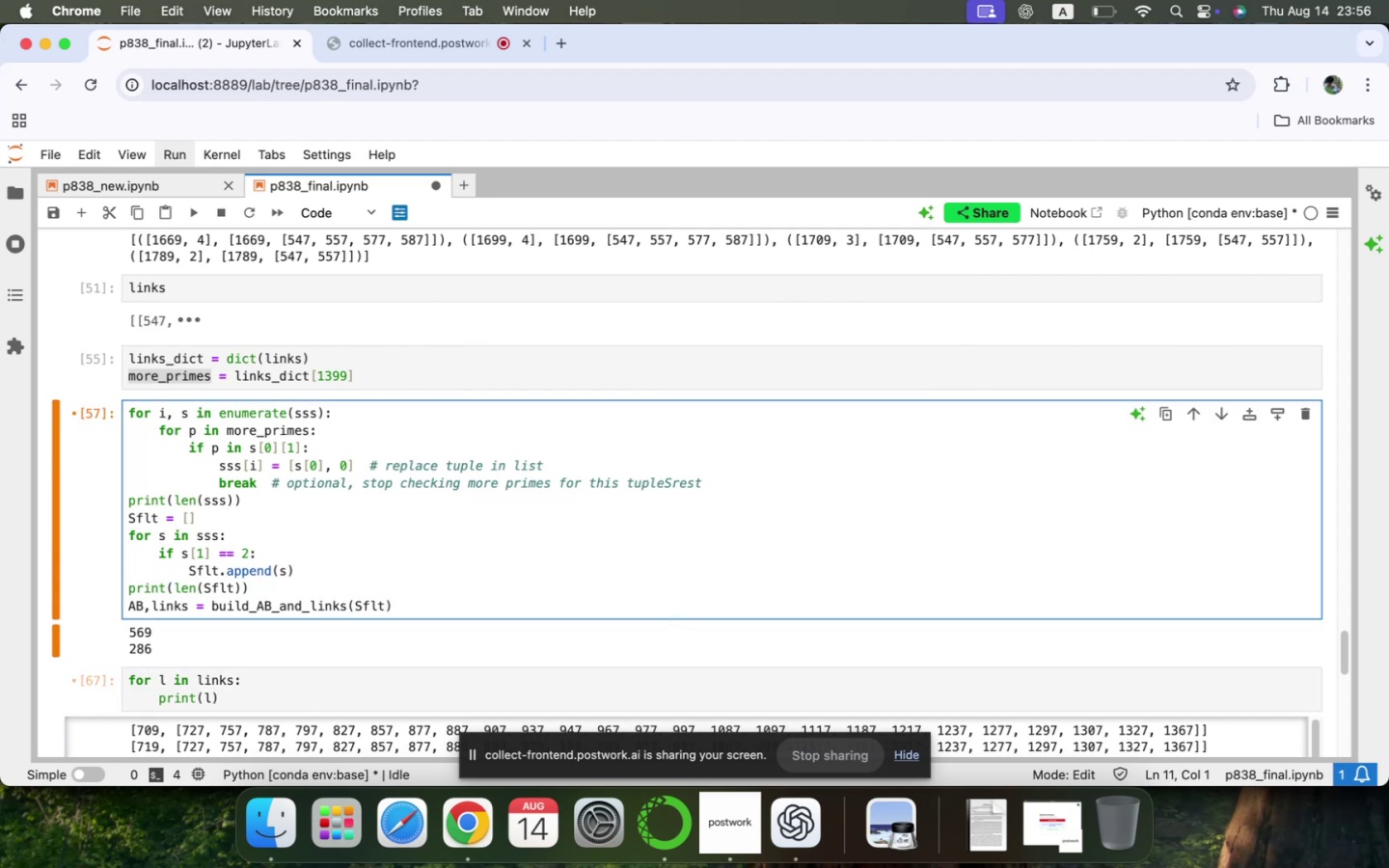 
key(Shift+ArrowDown)
 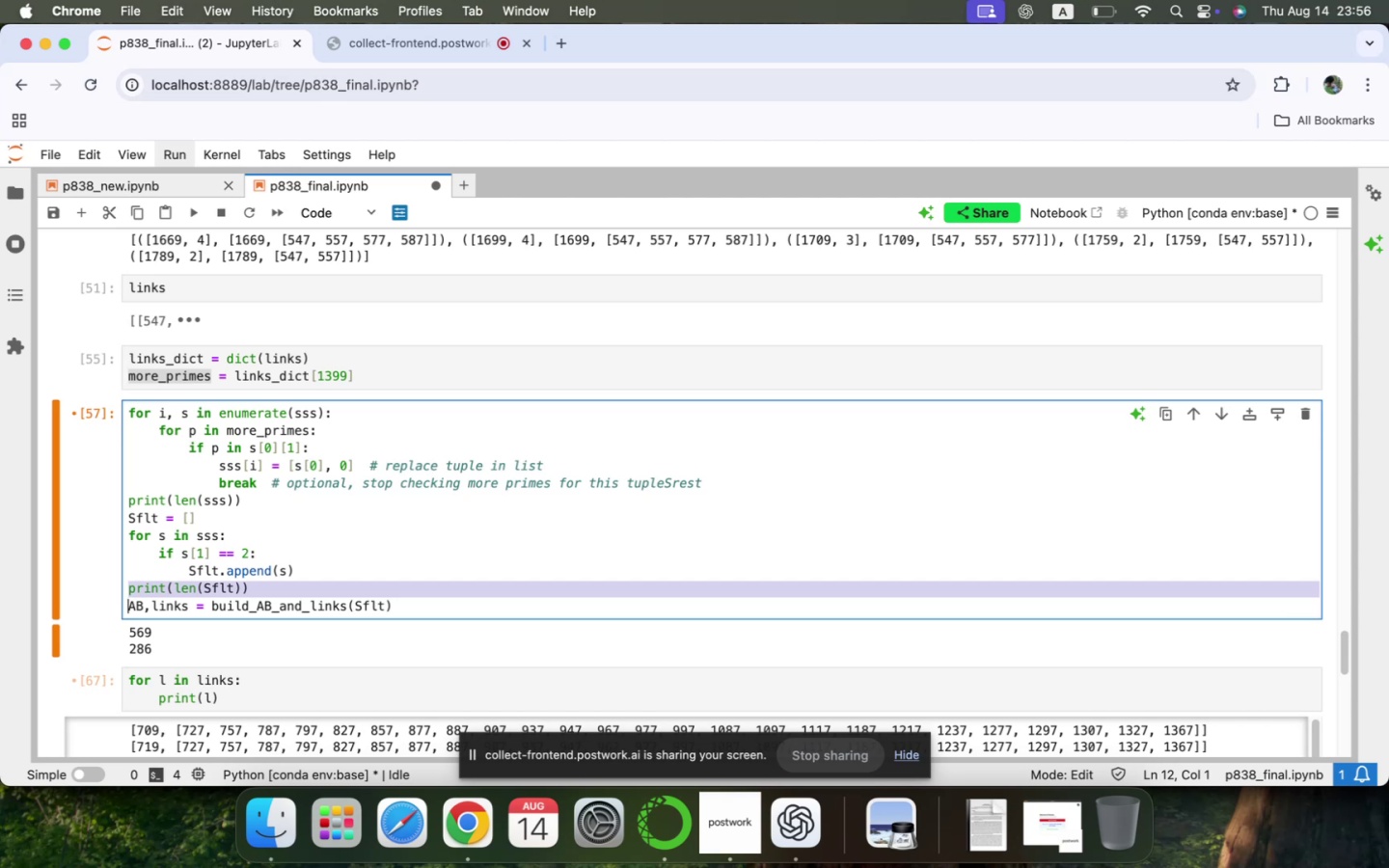 
key(Backspace)
 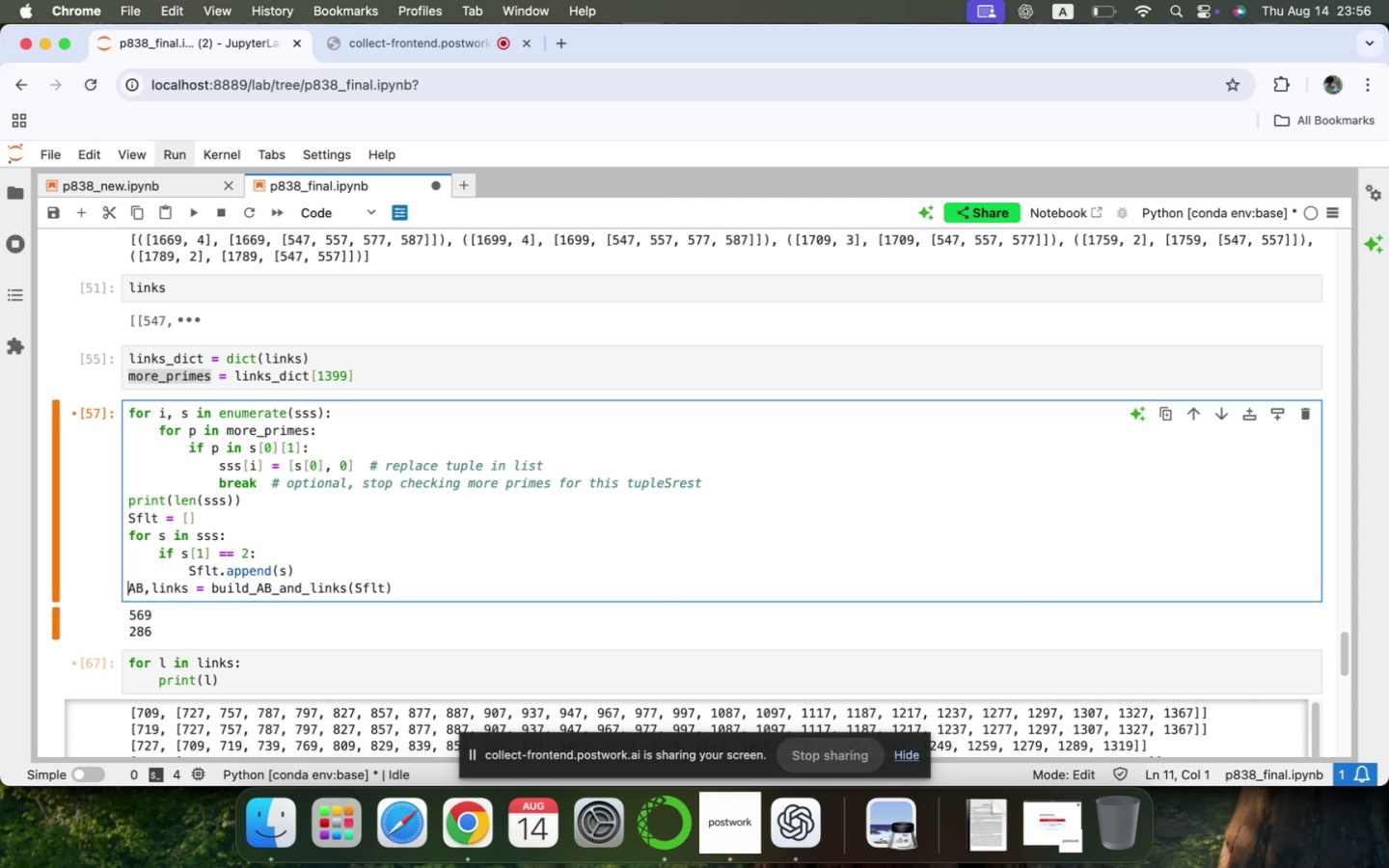 
key(ArrowUp)
 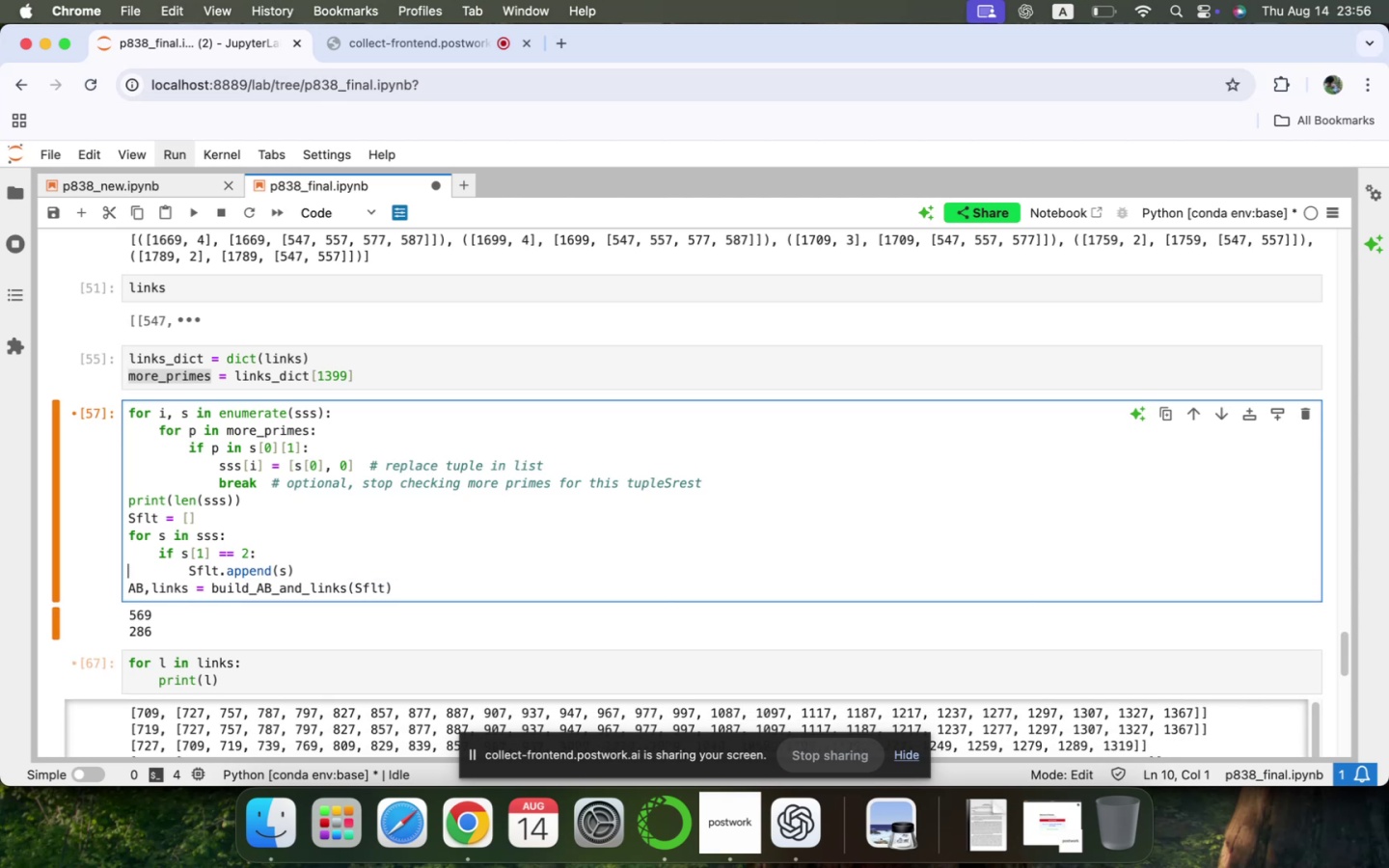 
key(ArrowUp)
 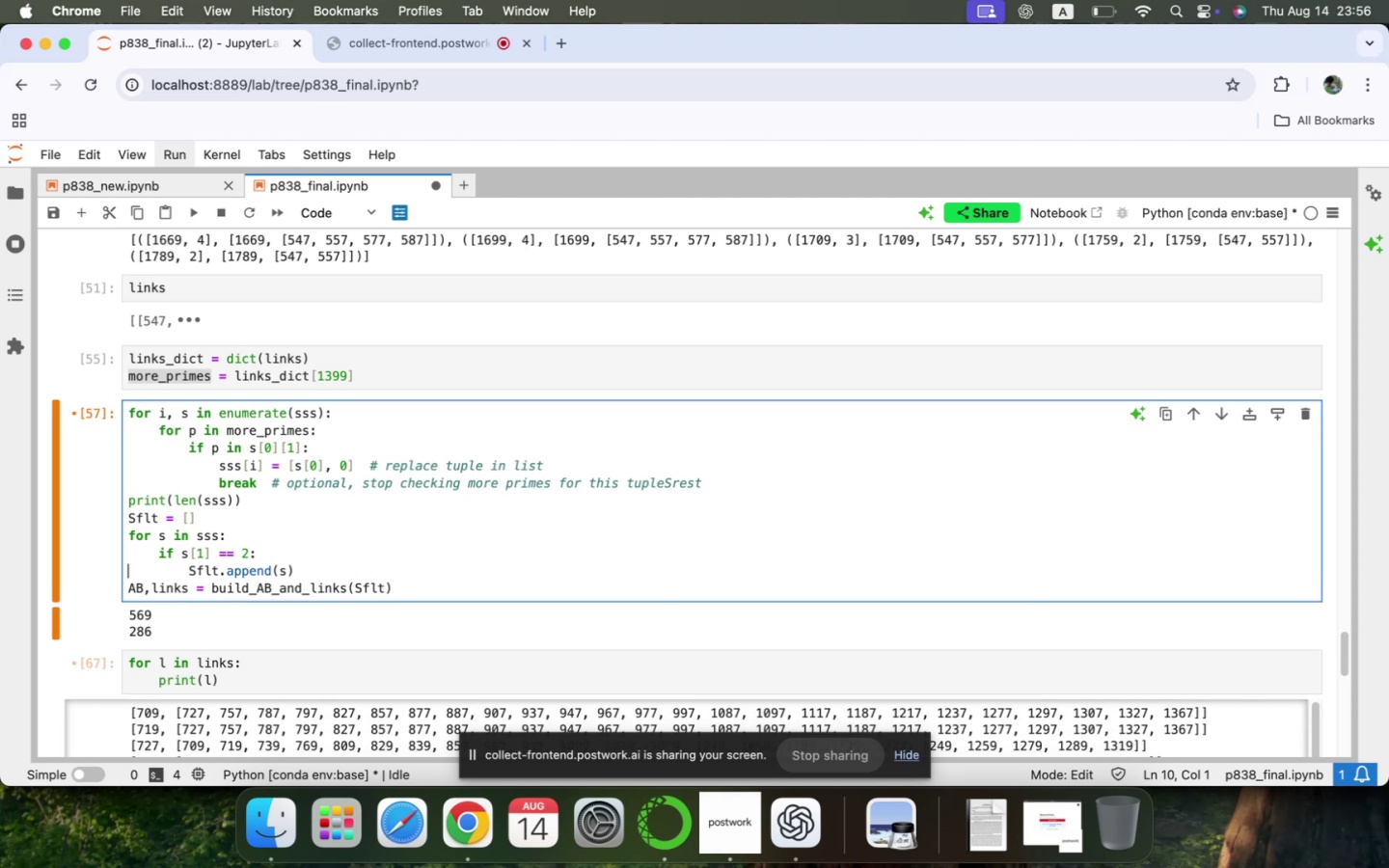 
key(ArrowUp)
 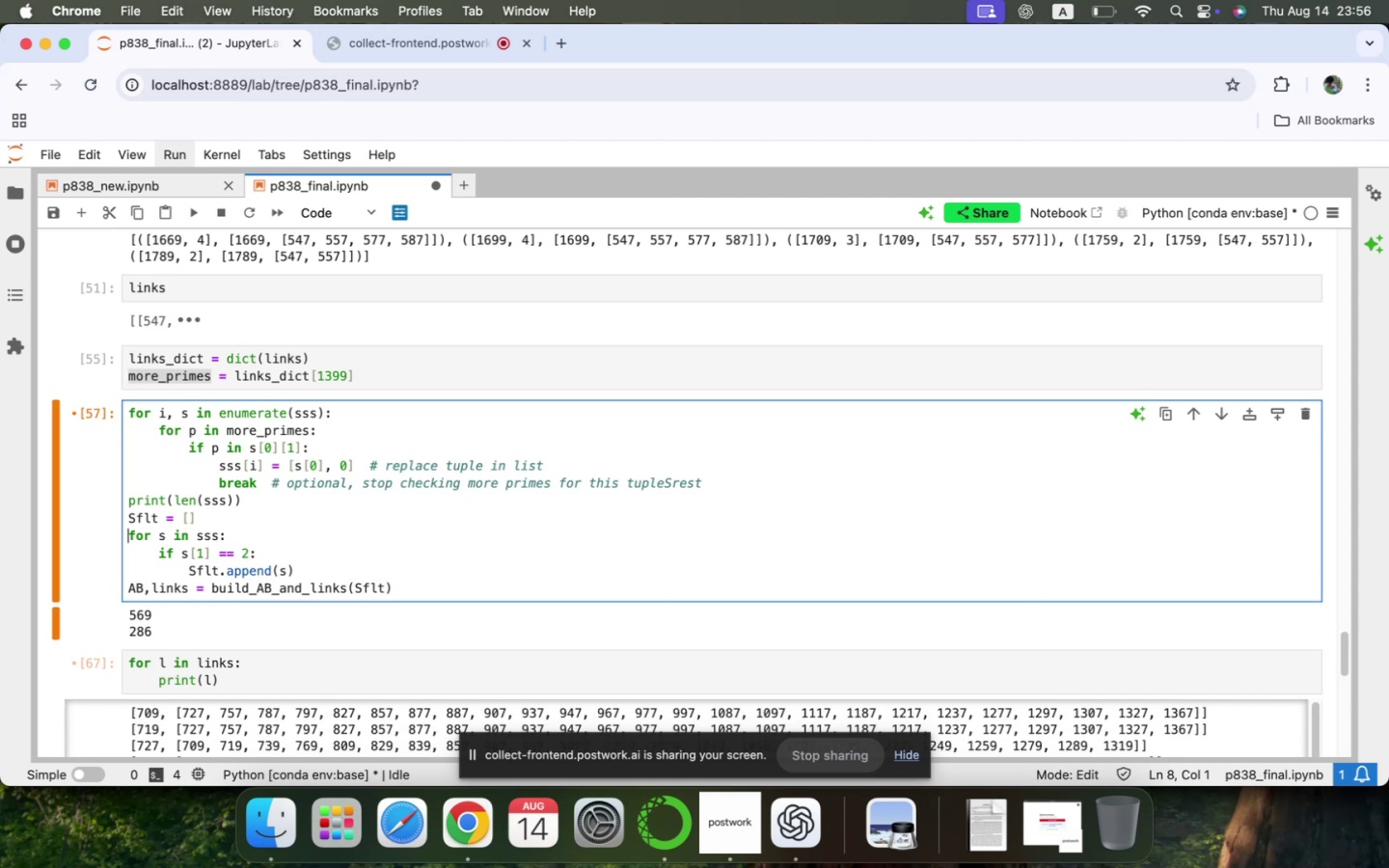 
key(ArrowUp)
 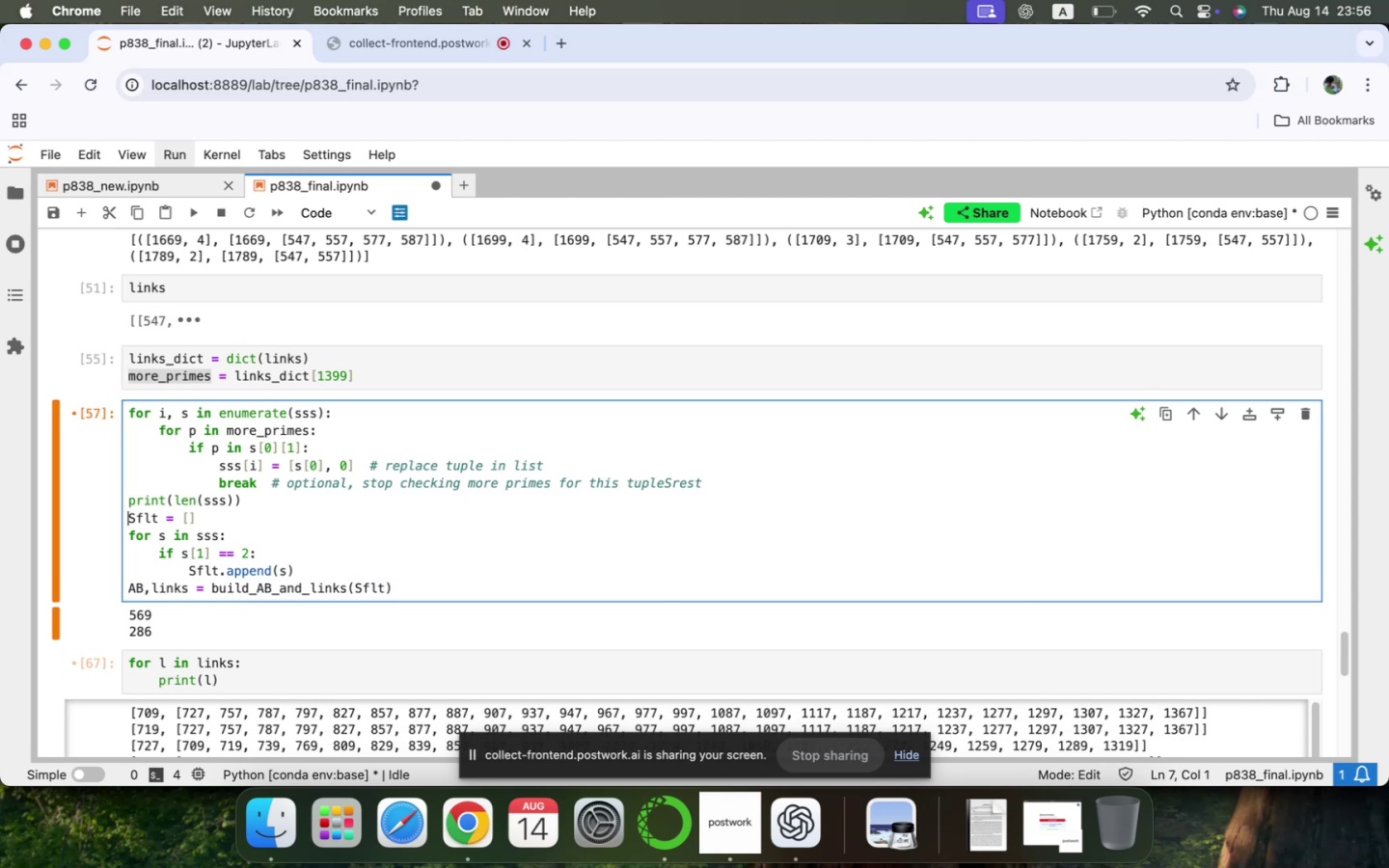 
key(ArrowUp)
 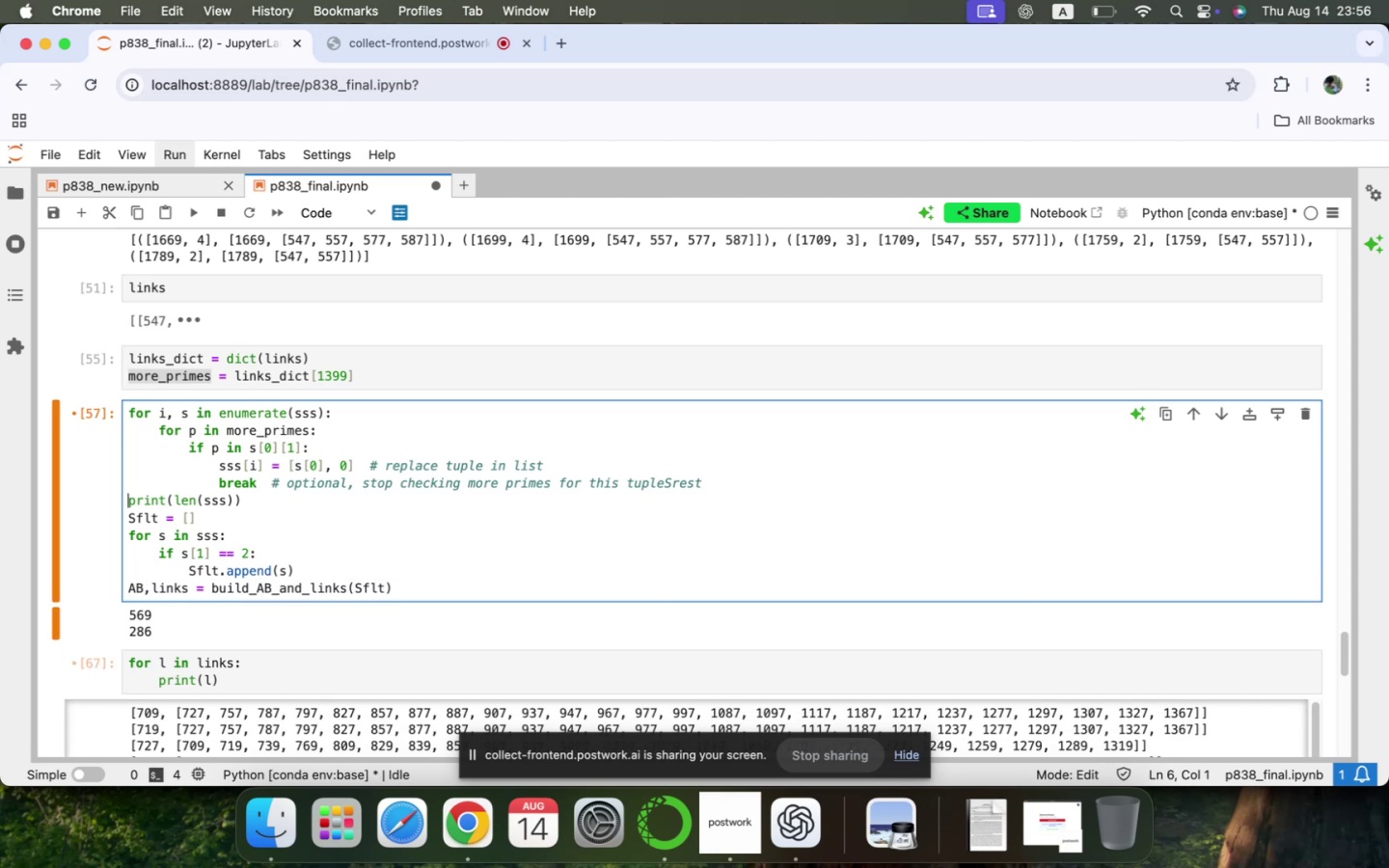 
key(ArrowUp)
 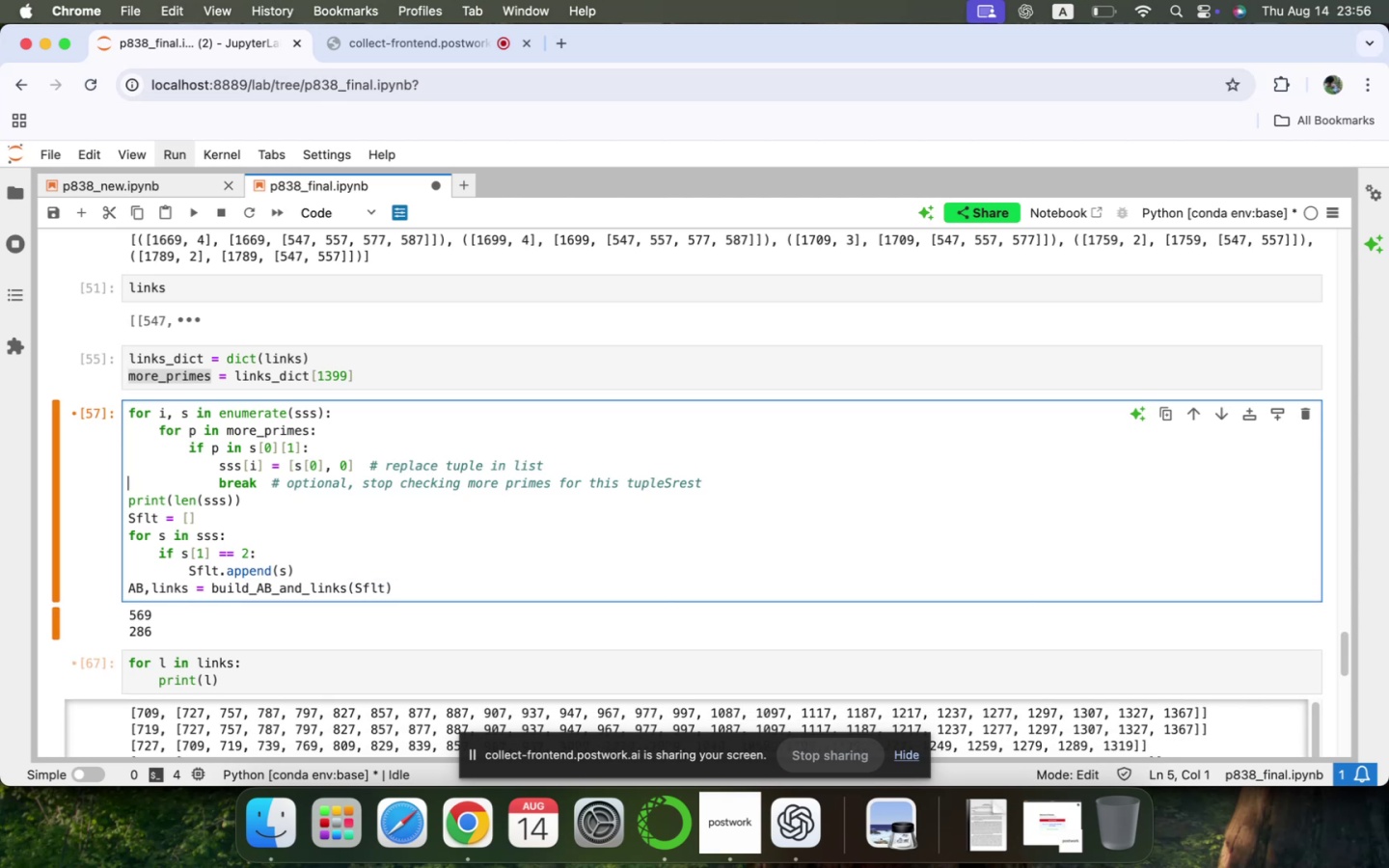 
key(ArrowUp)
 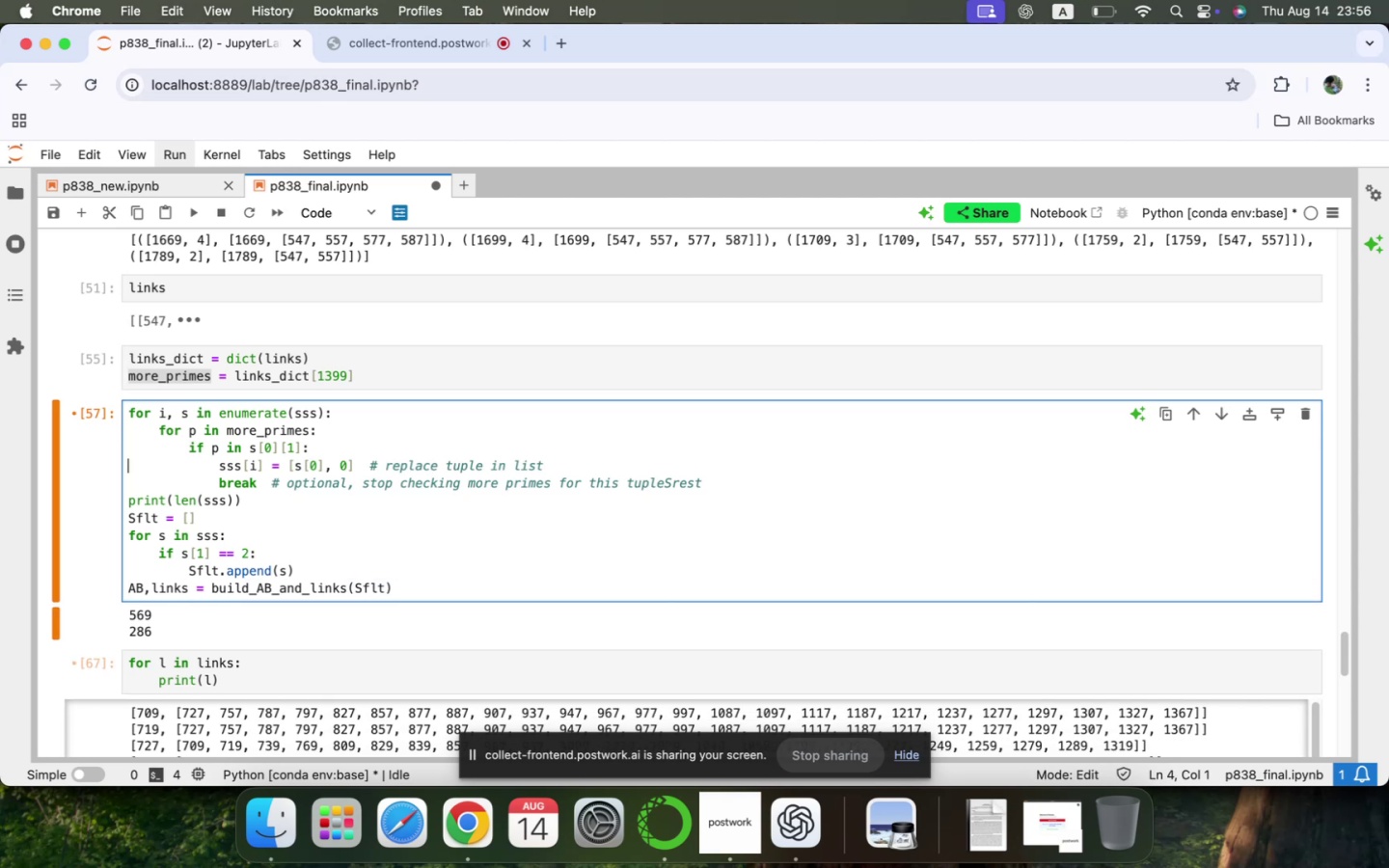 
key(ArrowUp)
 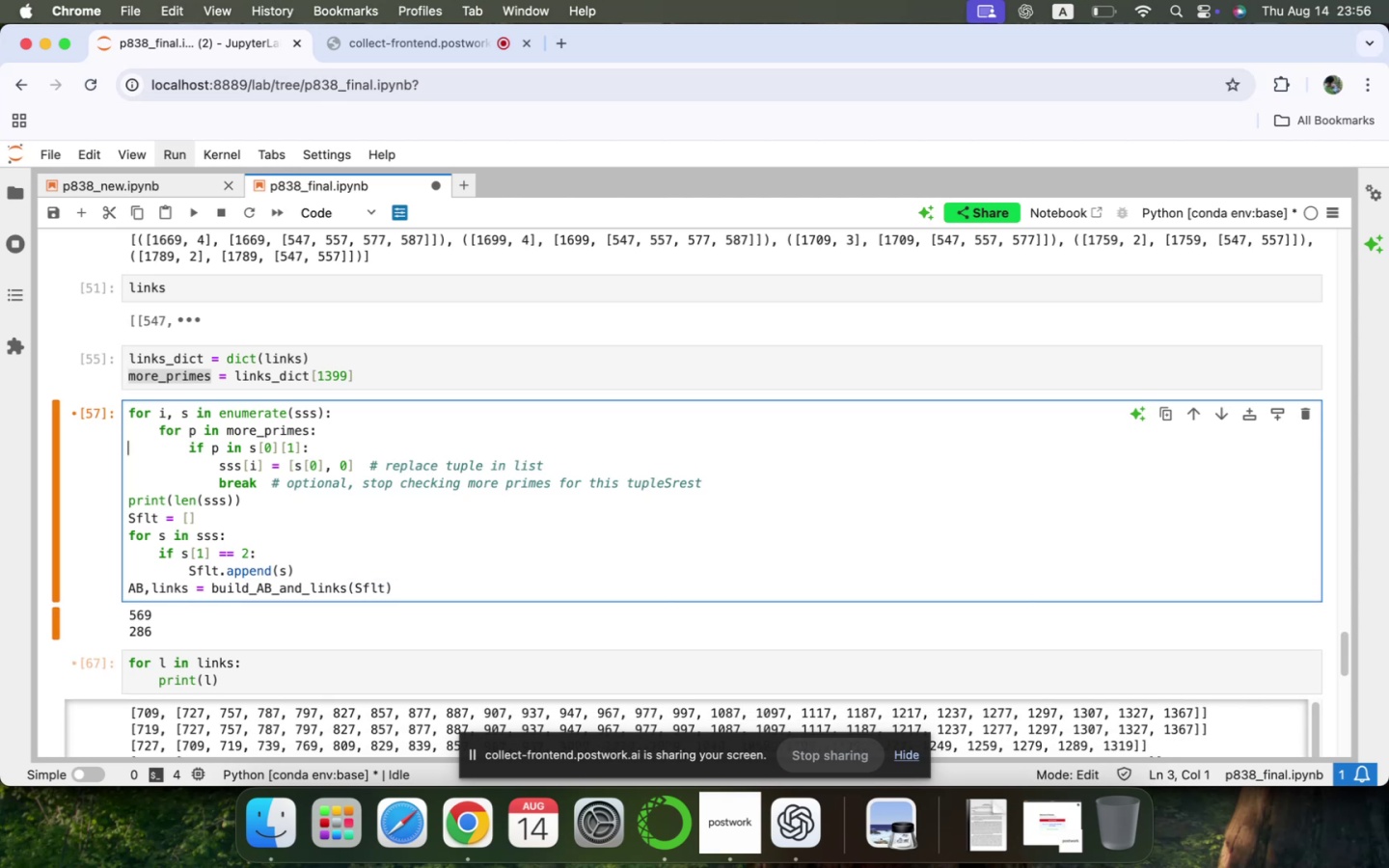 
key(ArrowUp)
 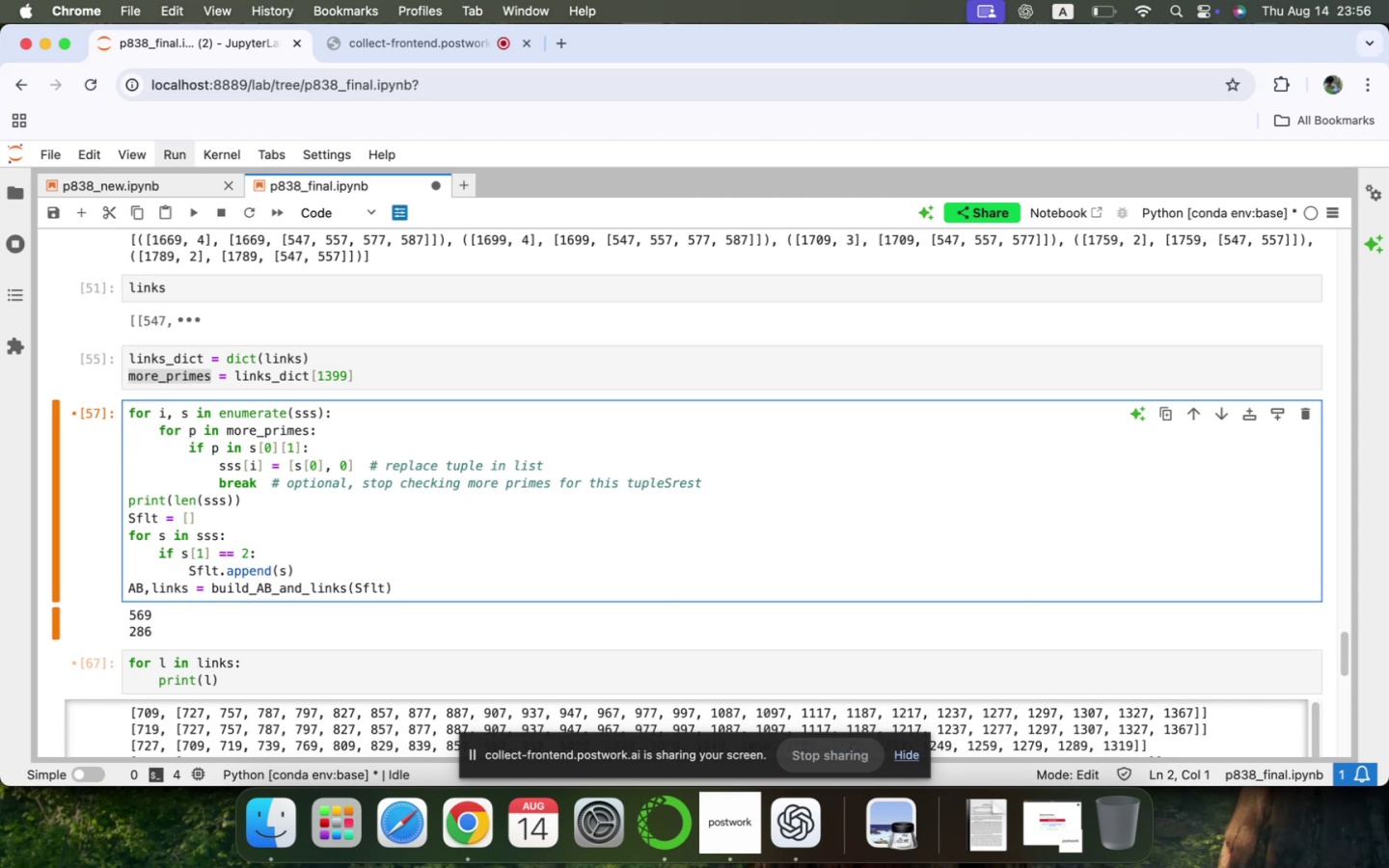 
scroll: coordinate [300, 593], scroll_direction: up, amount: 3.0
 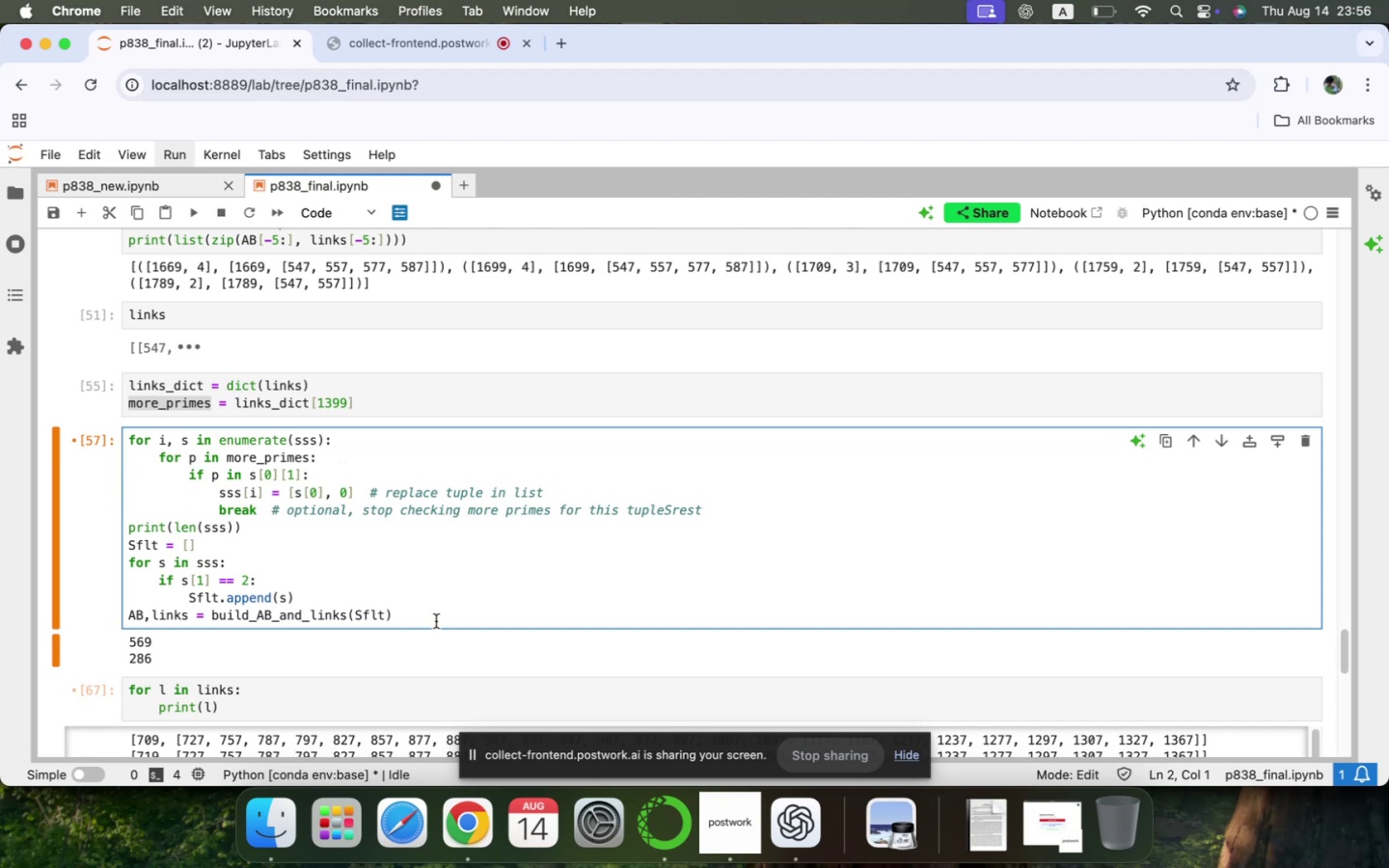 
wait(13.23)
 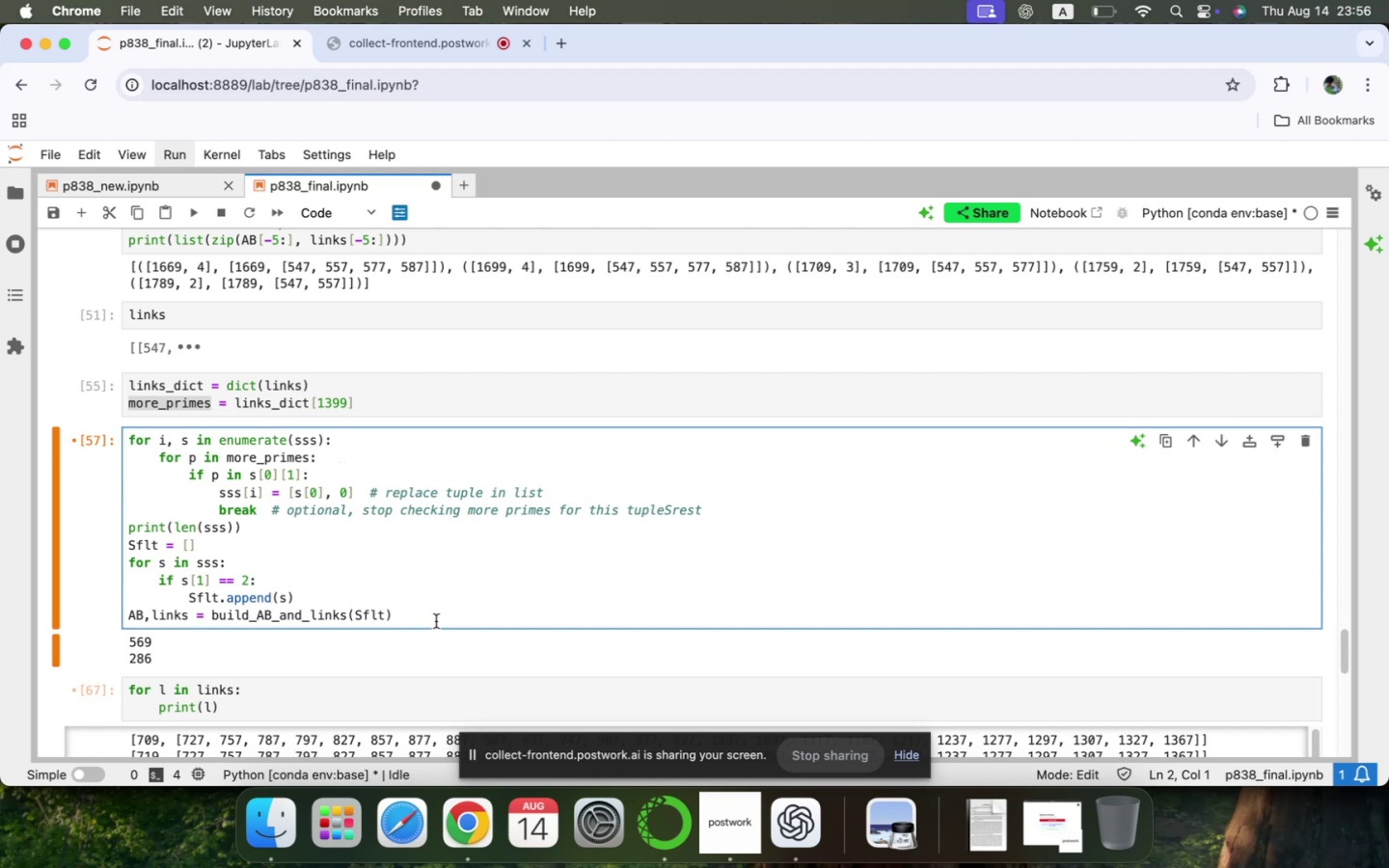 
left_click_drag(start_coordinate=[436, 621], to_coordinate=[123, 434])
 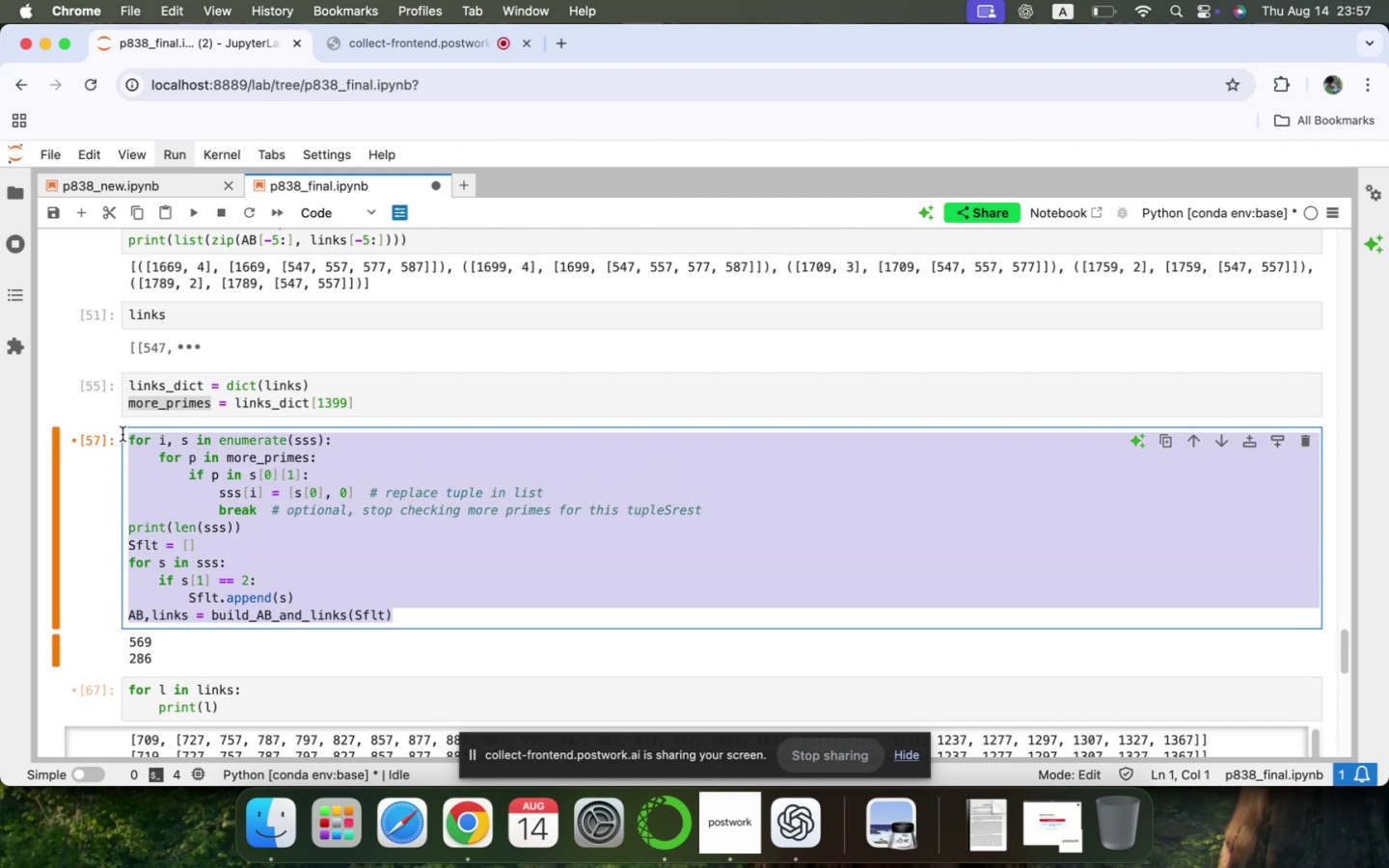 
key(Meta+CommandLeft)
 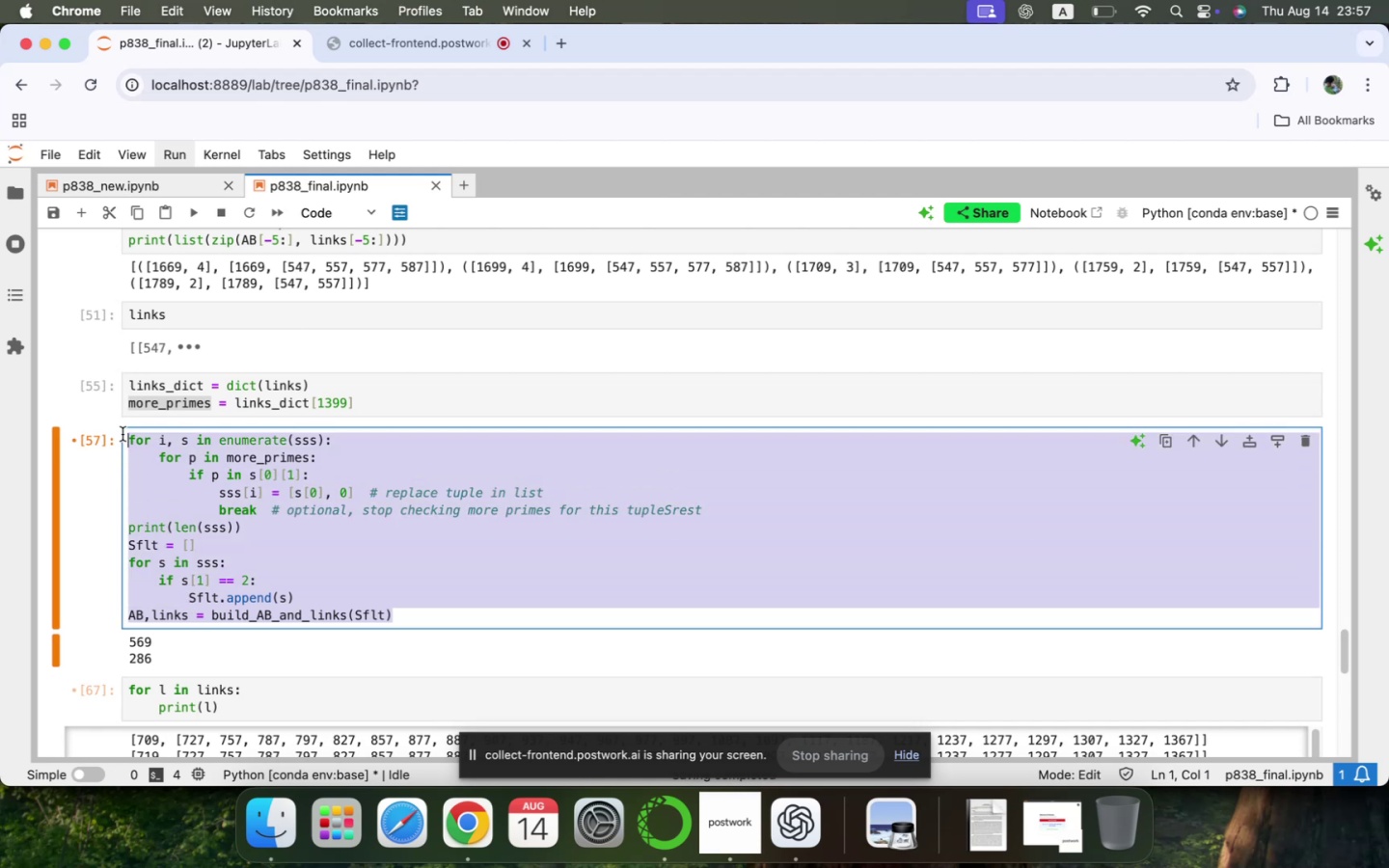 
key(Meta+C)
 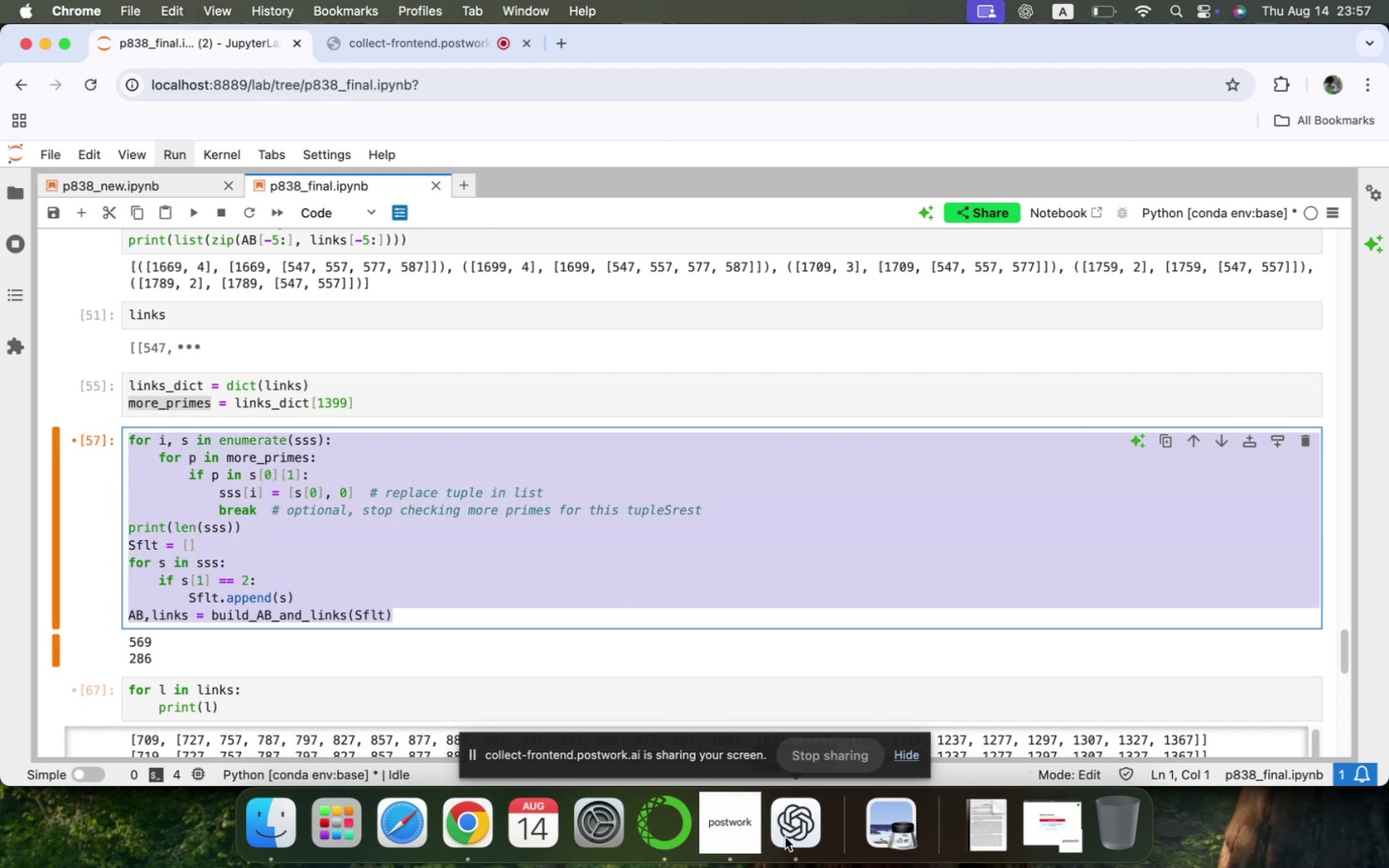 
wait(7.24)
 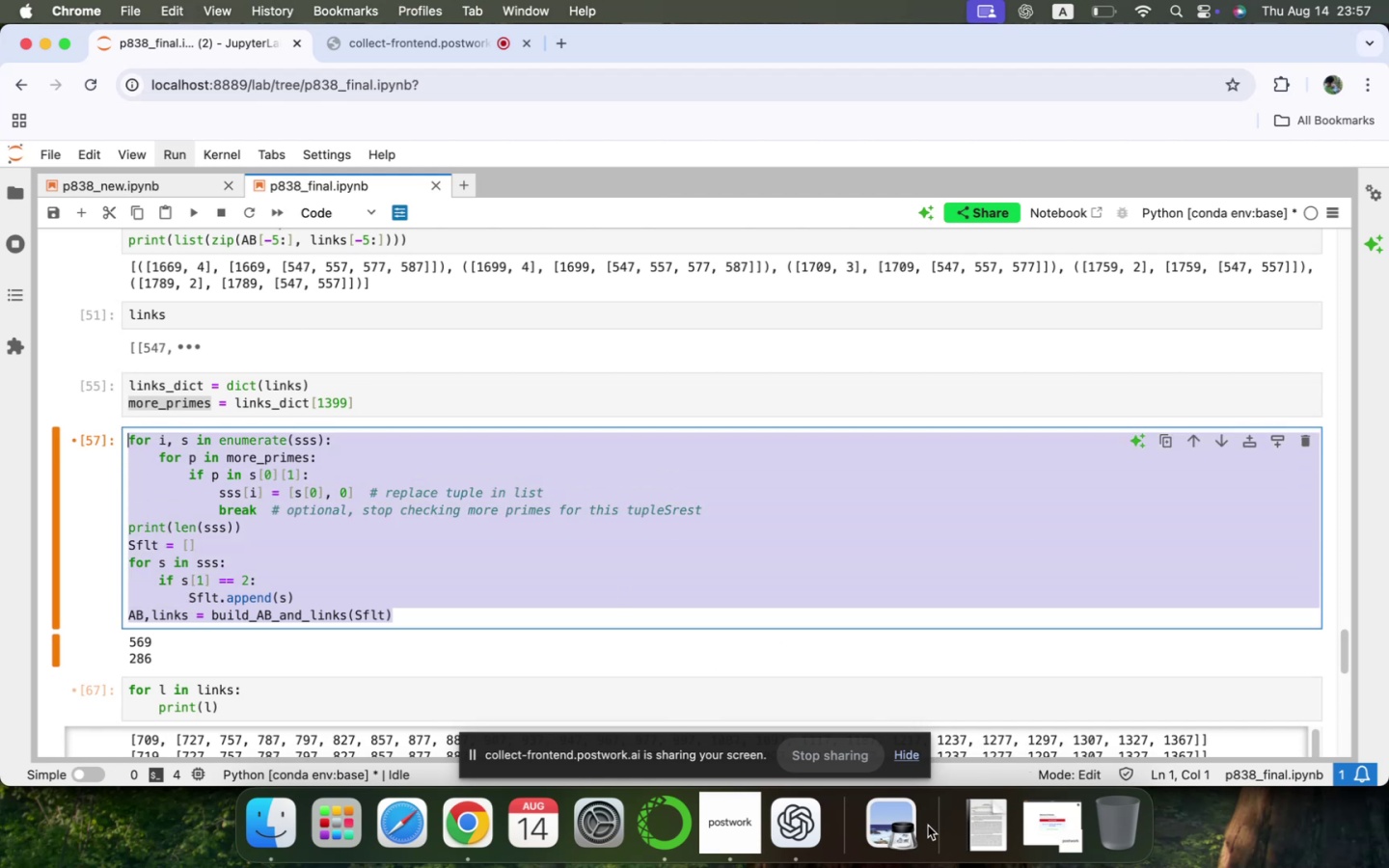 
left_click([785, 836])
 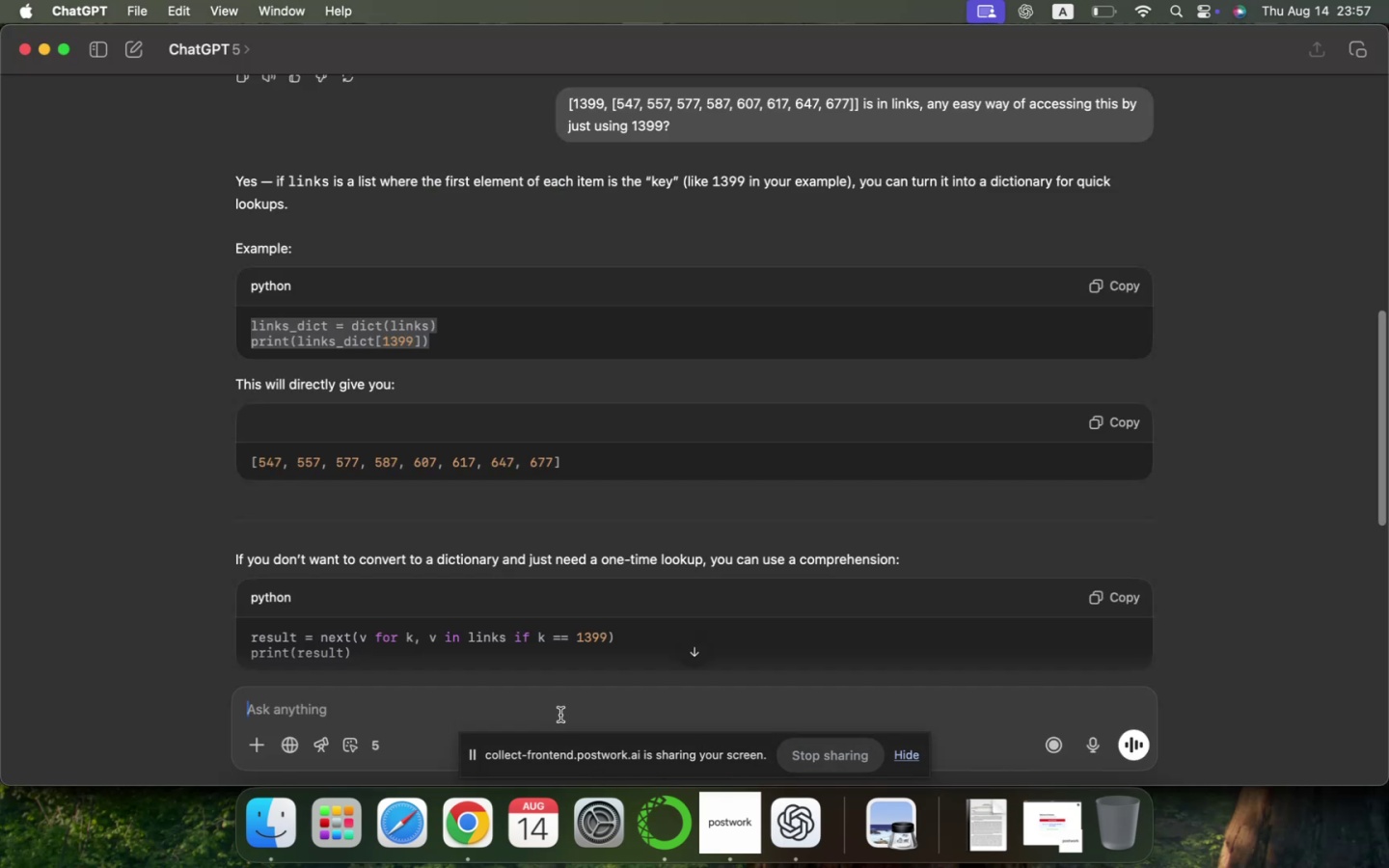 
type(Given sss and more_primes list, write a function thaa)
key(Backspace)
type(t produces )
 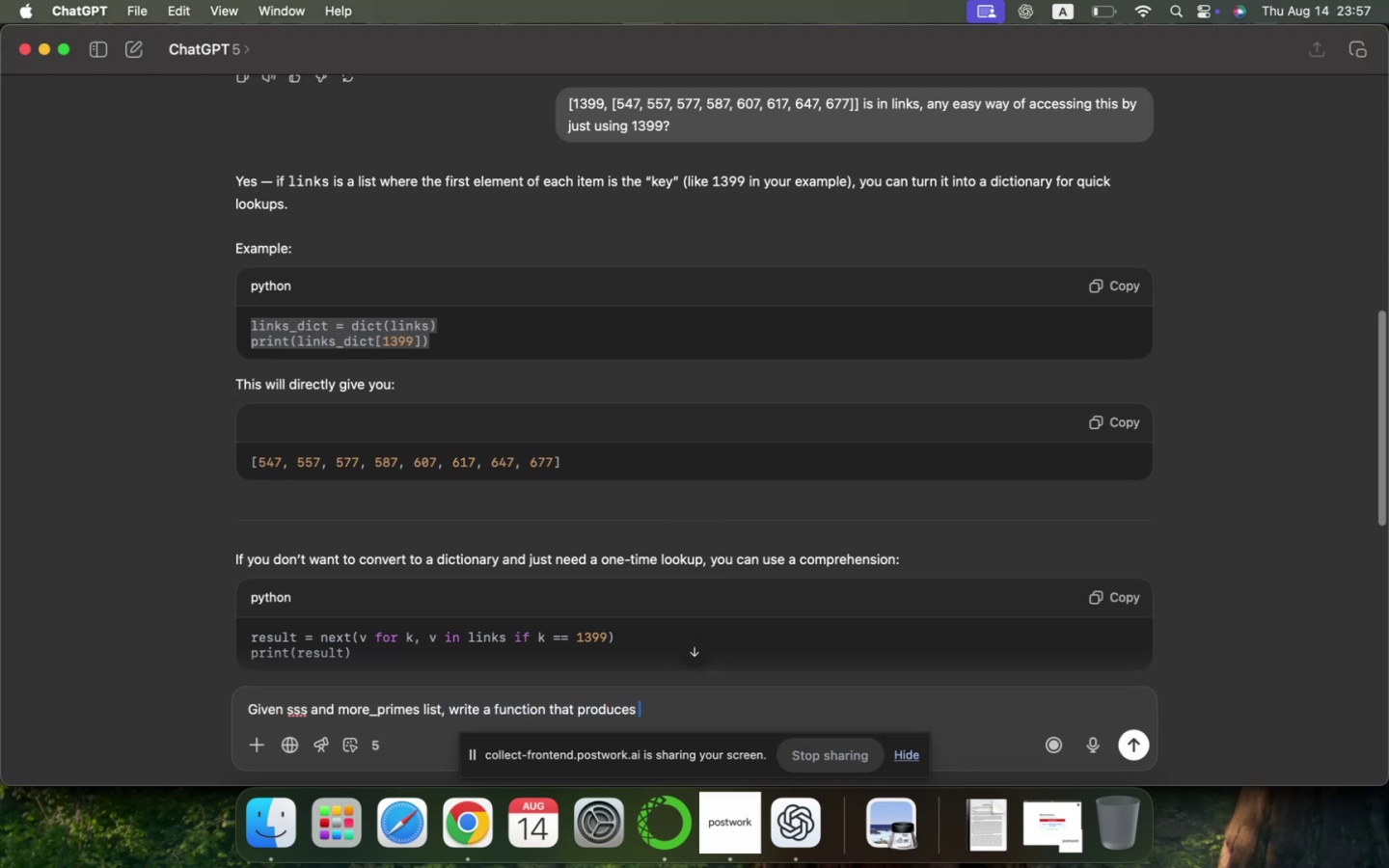 
key(Meta+CommandLeft)
 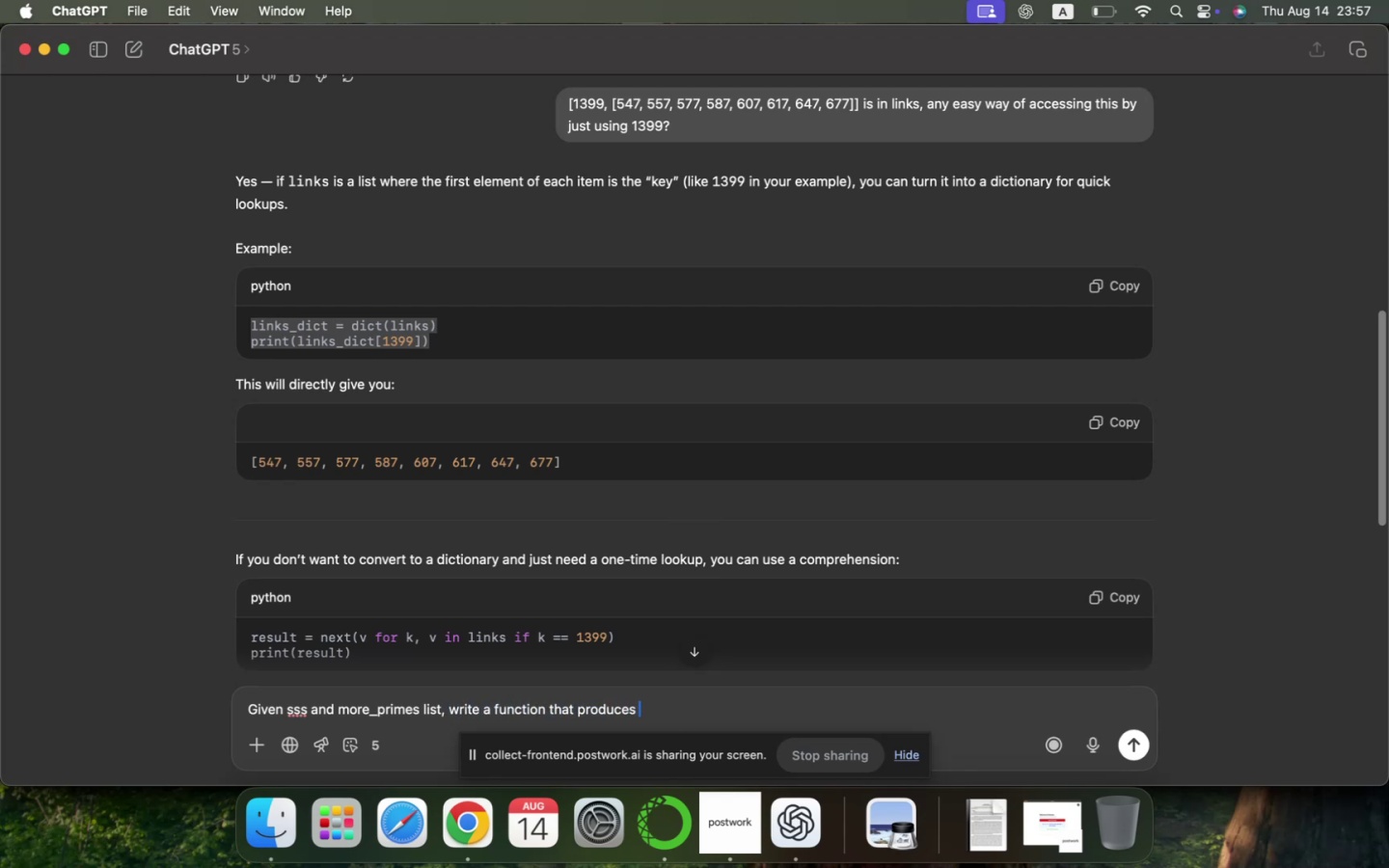 
key(Meta+Tab)
 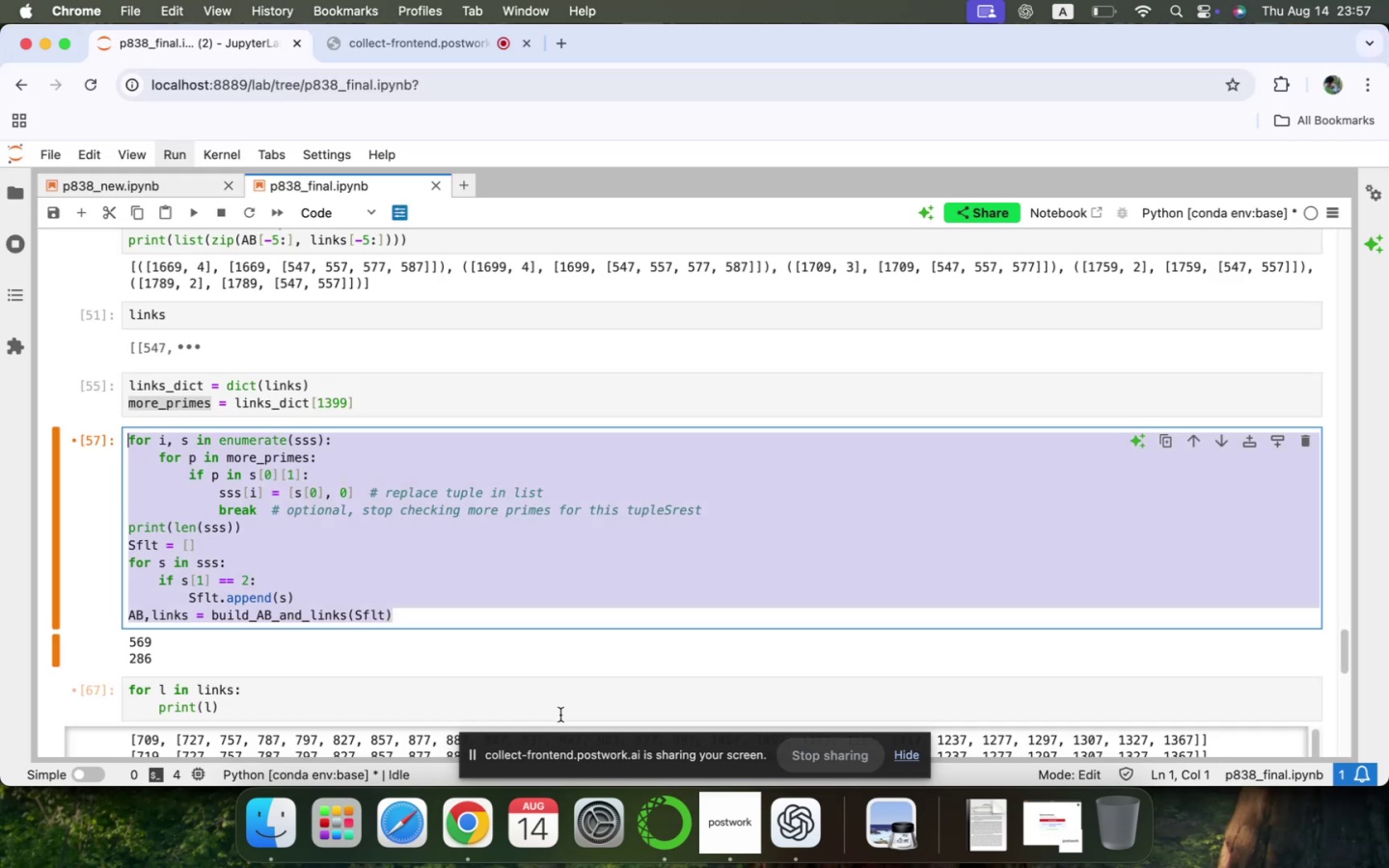 
key(Meta+CommandLeft)
 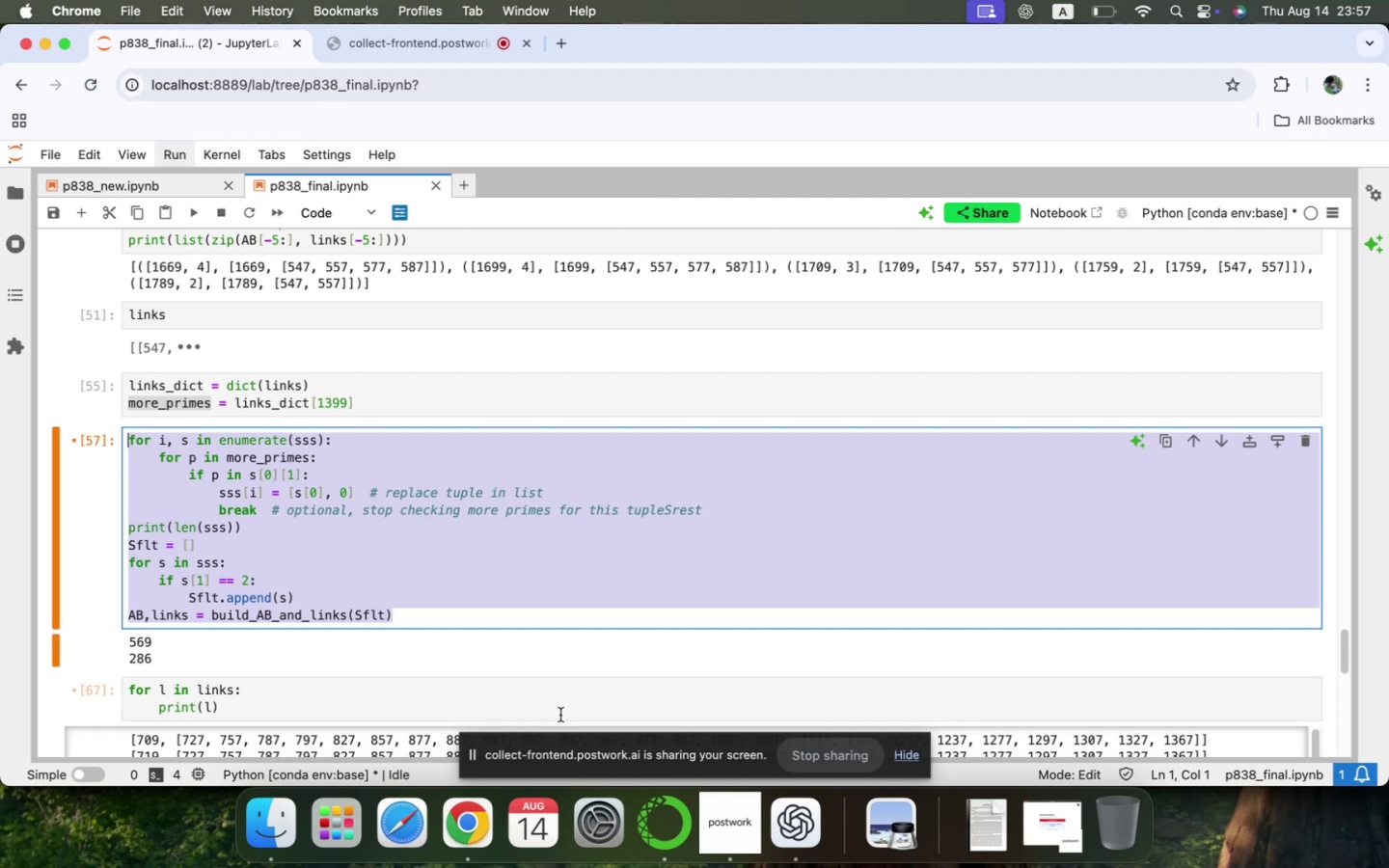 
key(Meta+Tab)
 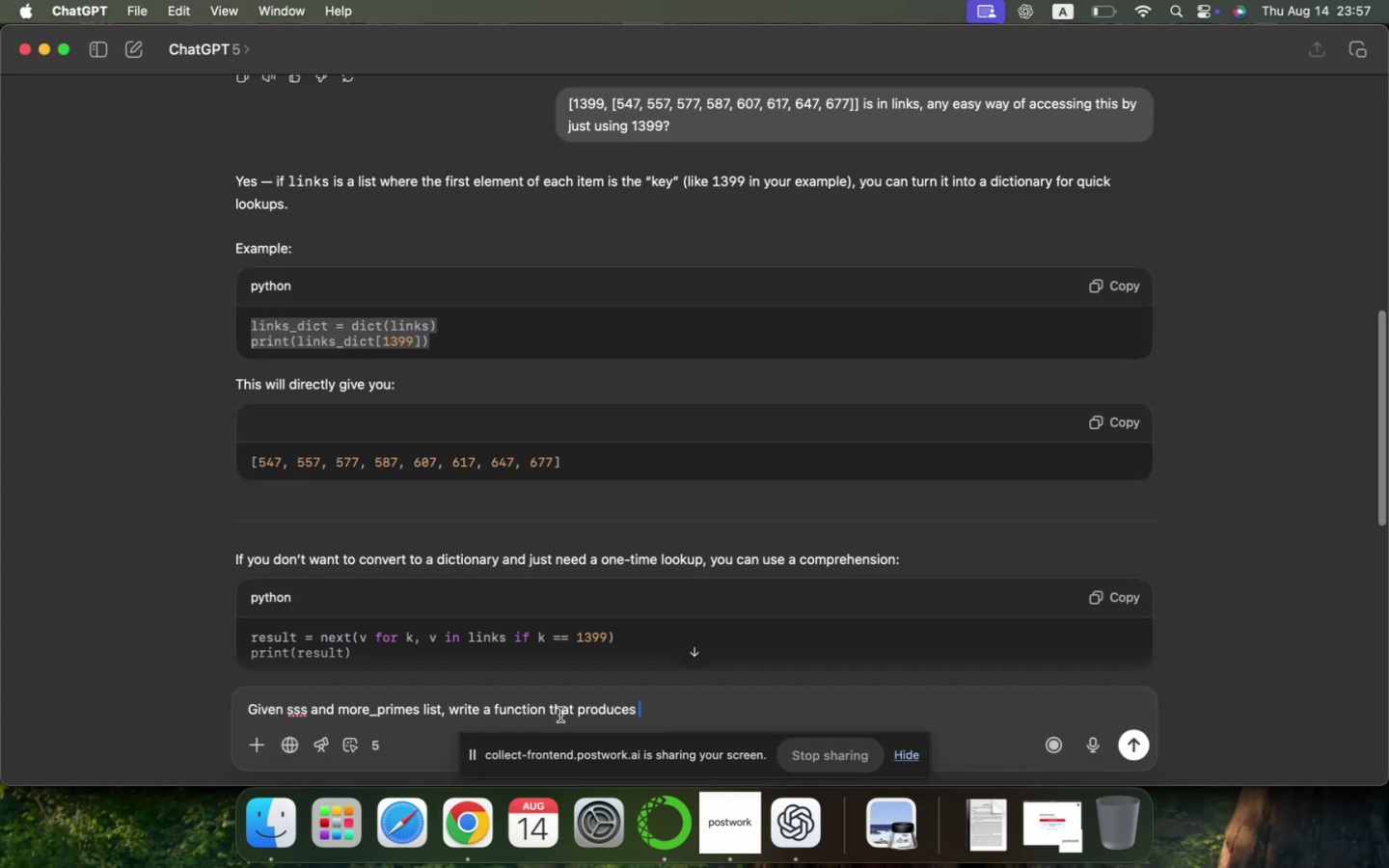 
key(Shift+Enter)
 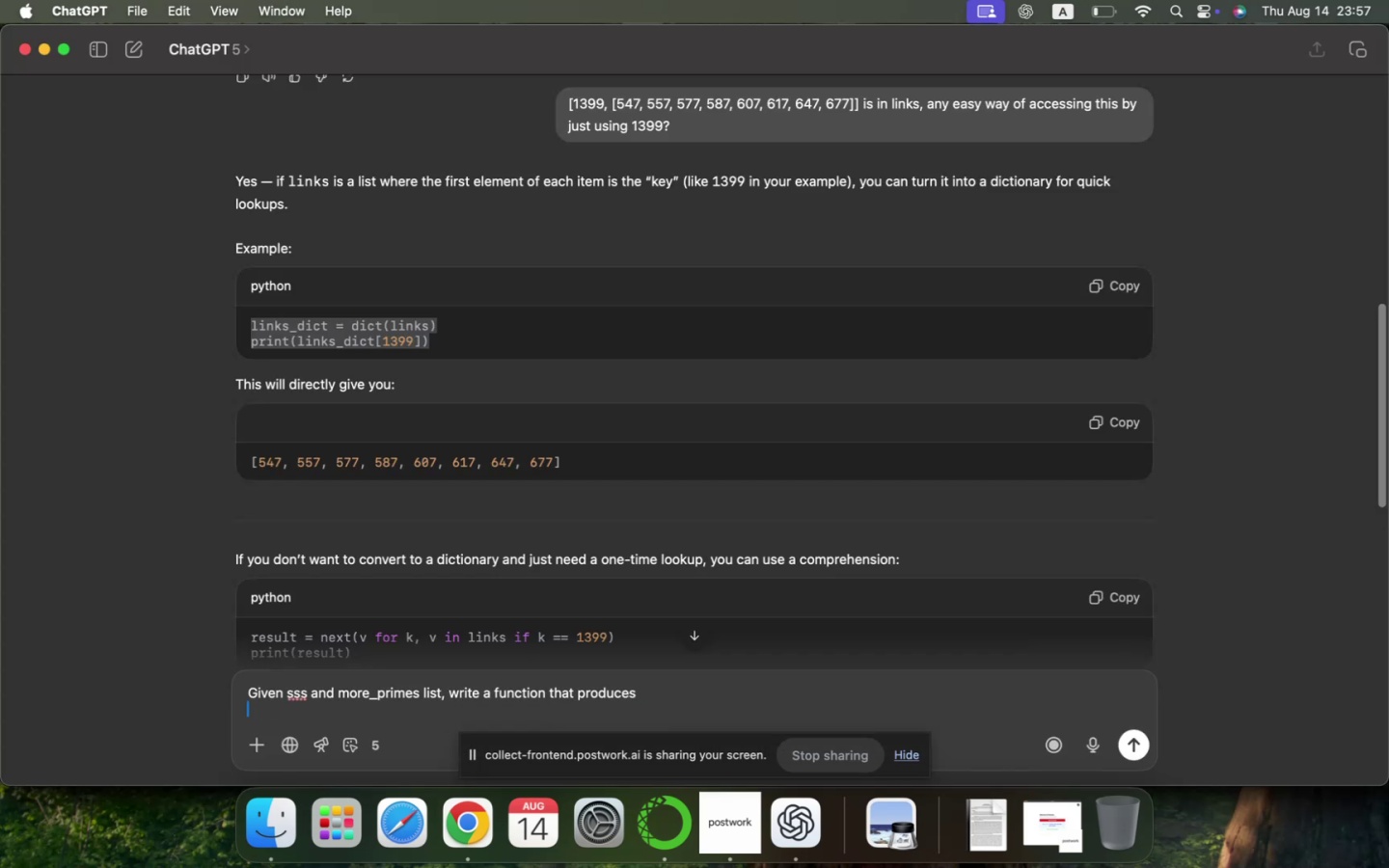 
type(AB, links )
 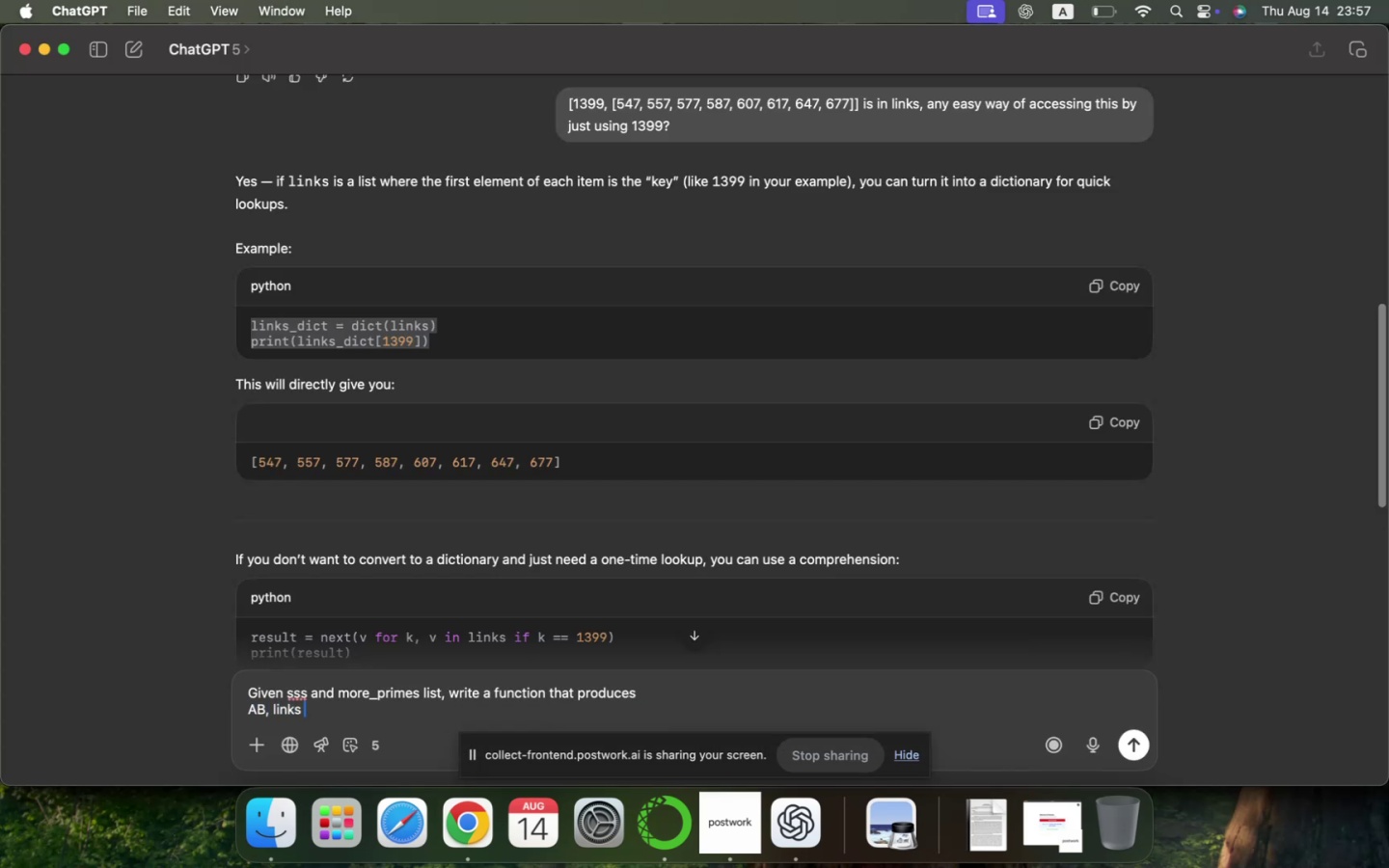 
key(Shift+Enter)
 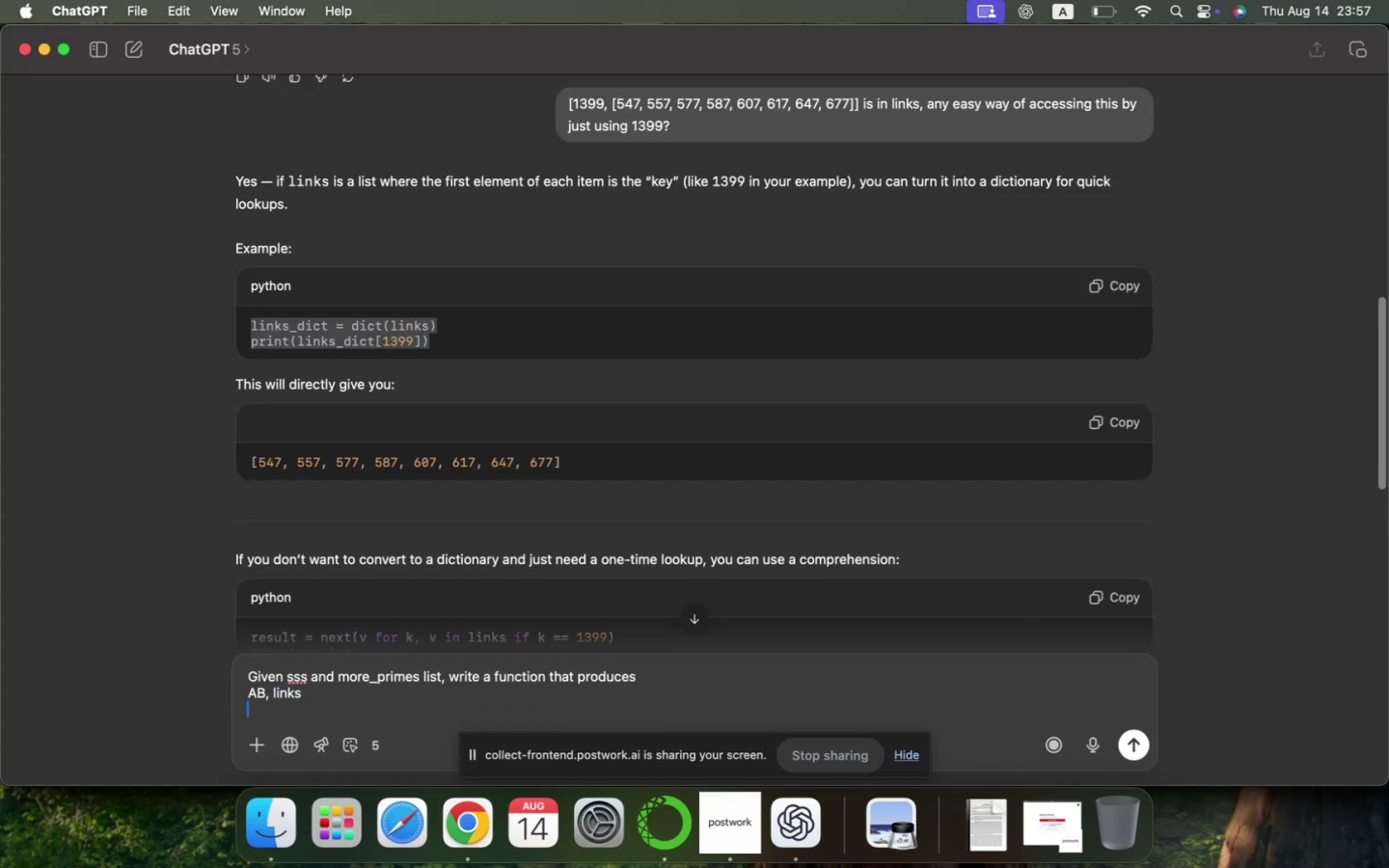 
type(as follows:)
 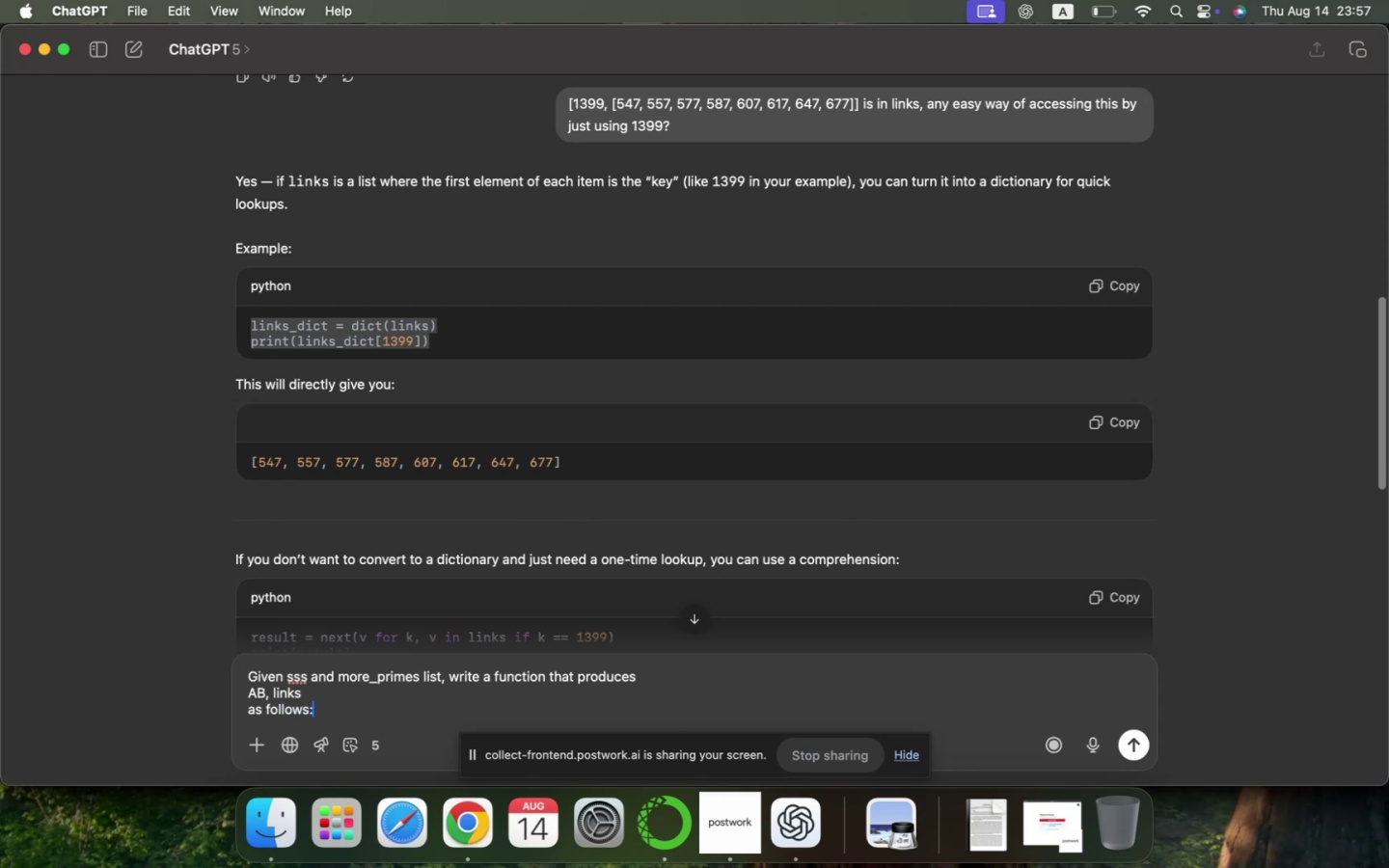 
key(Shift+Enter)
 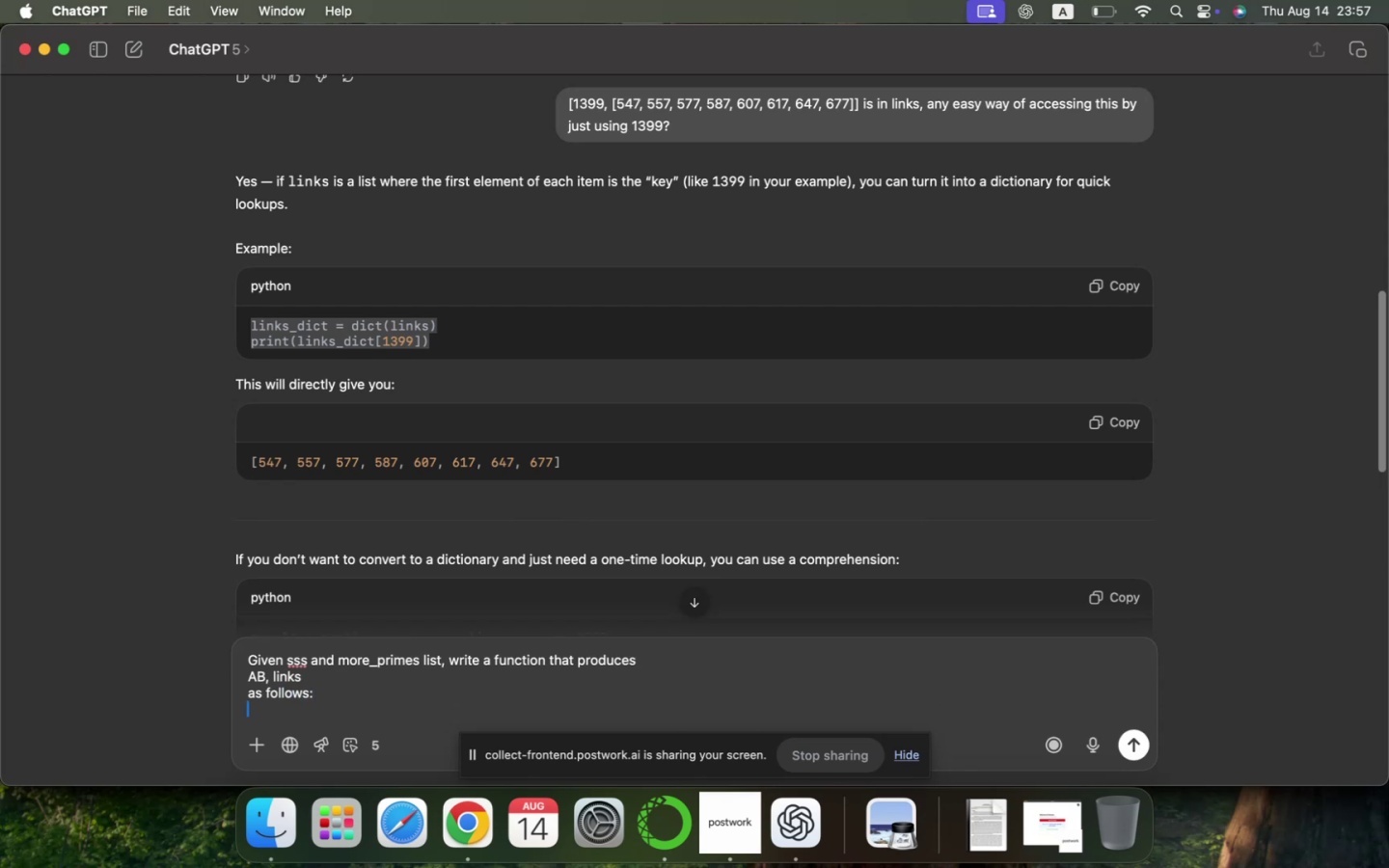 
key(Meta+CommandLeft)
 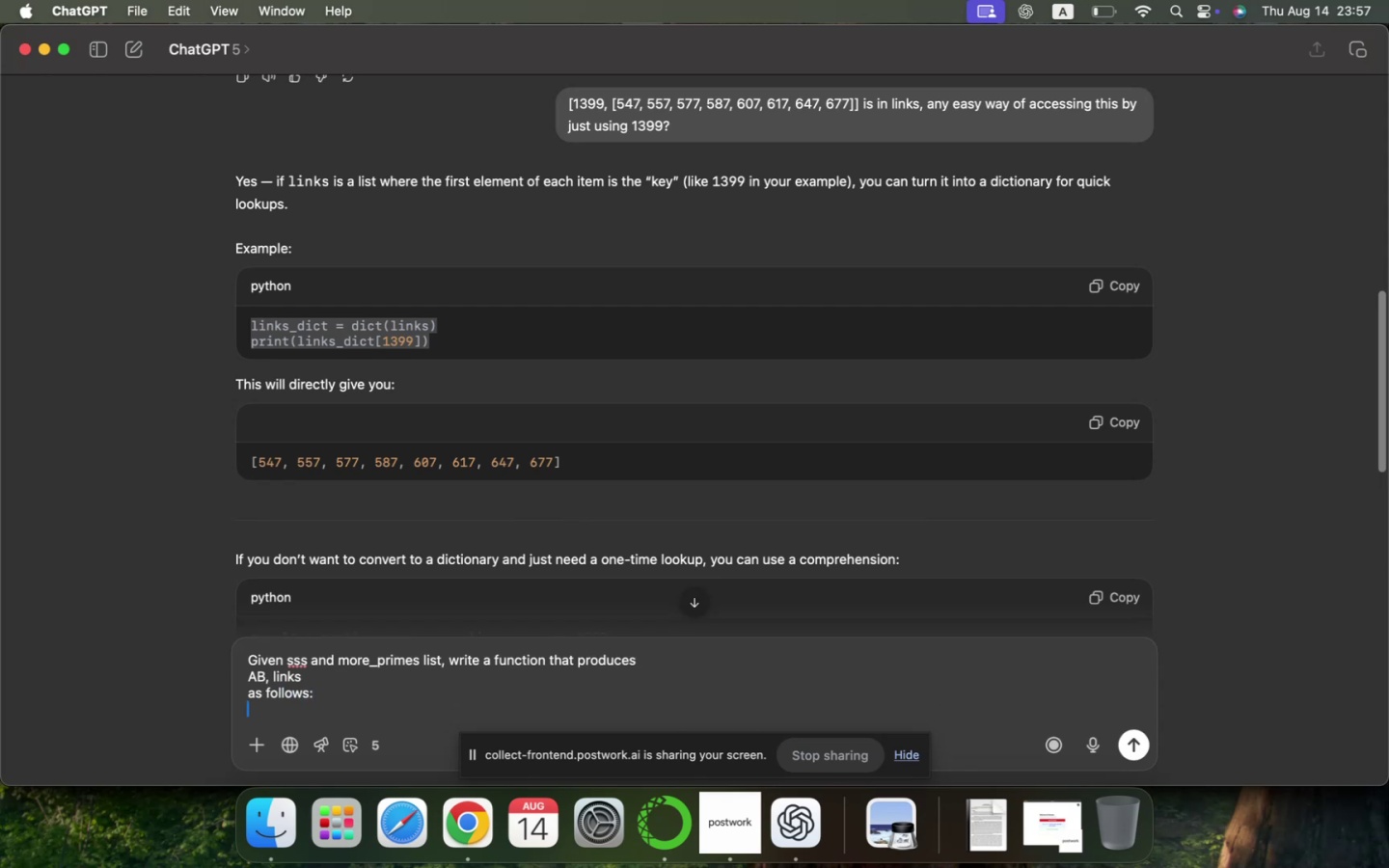 
key(Meta+Tab)
 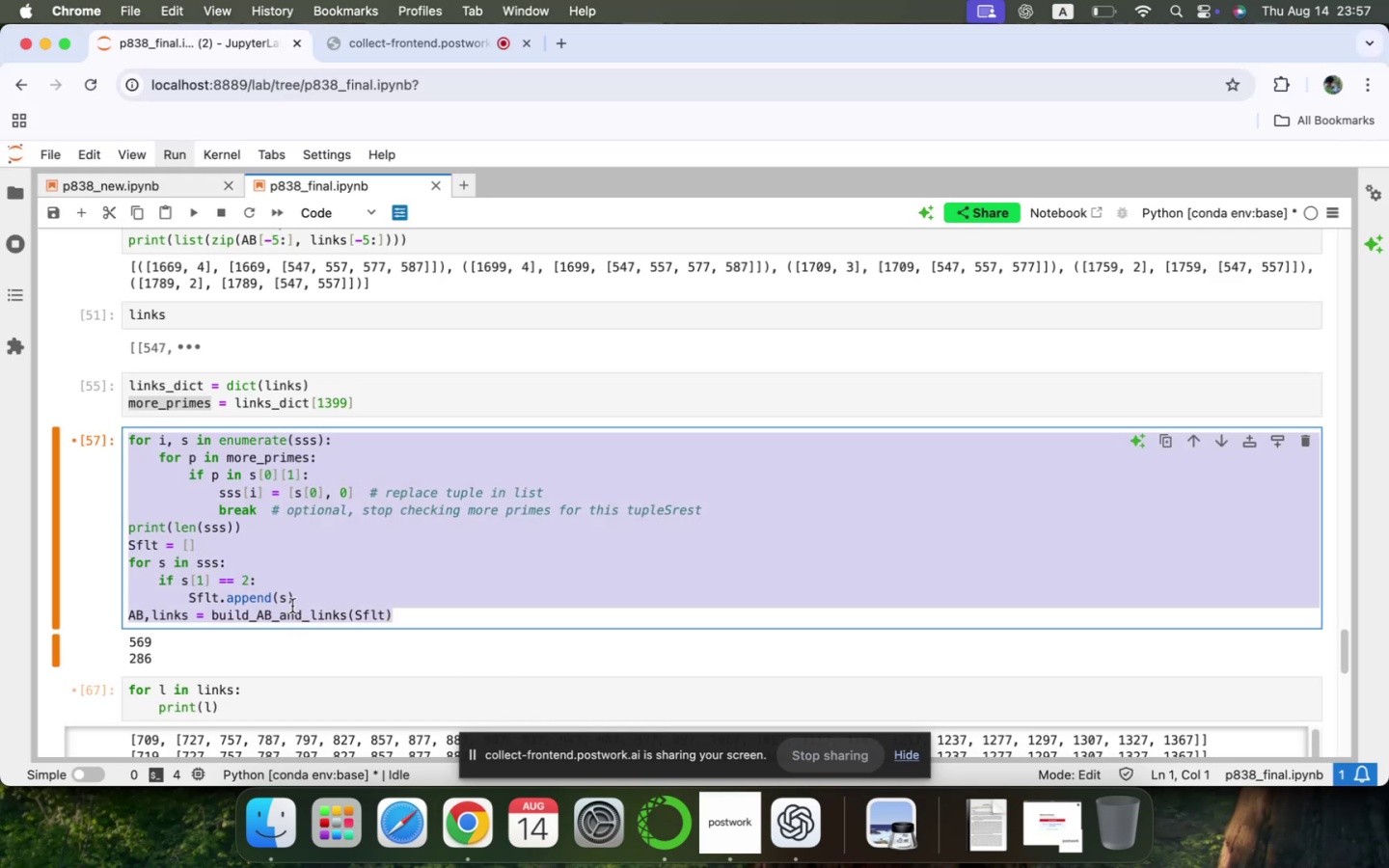 
key(Meta+C)
 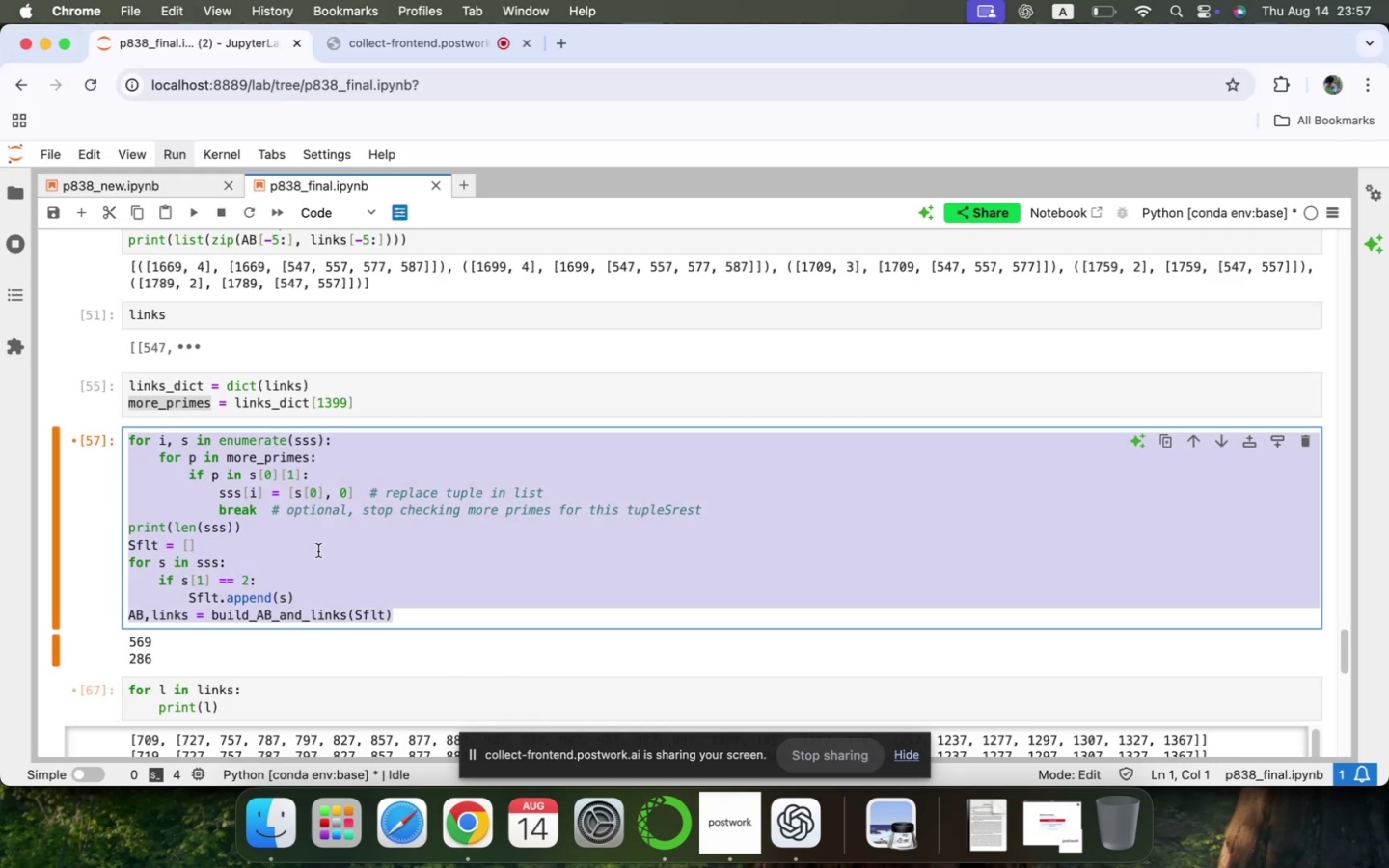 
key(Meta+Tab)
 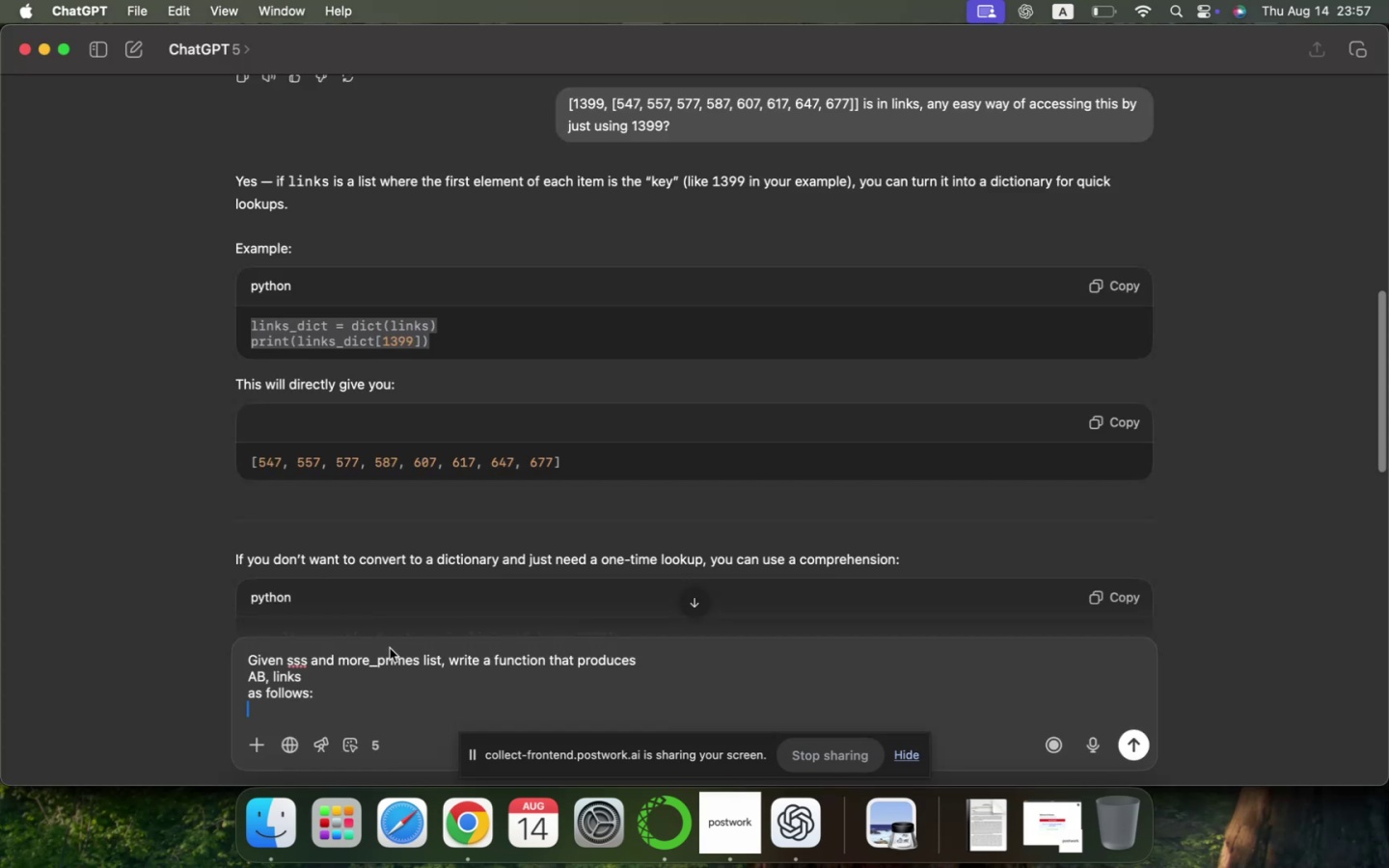 
key(Shift+Enter)
 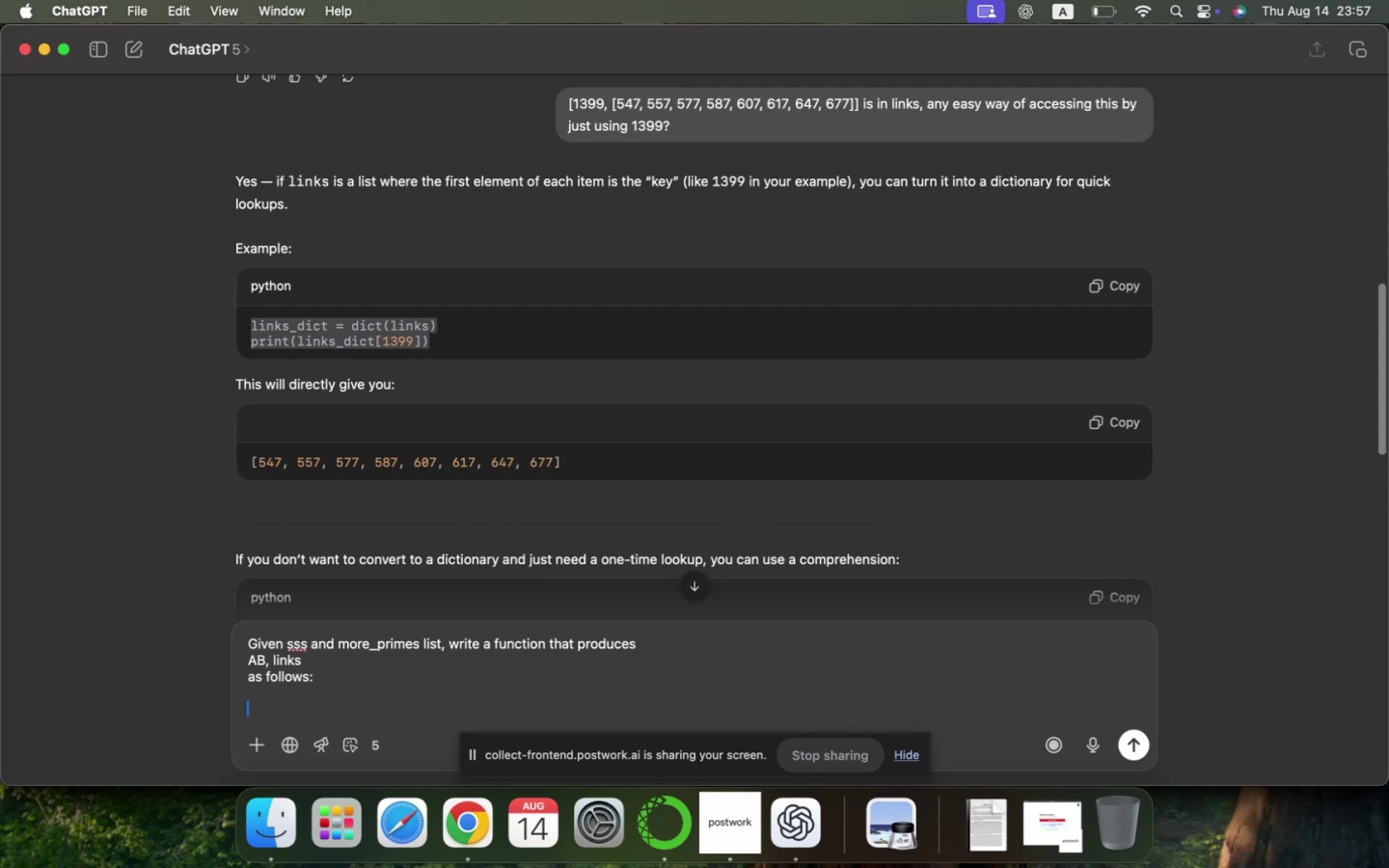 
key(Meta+V)
 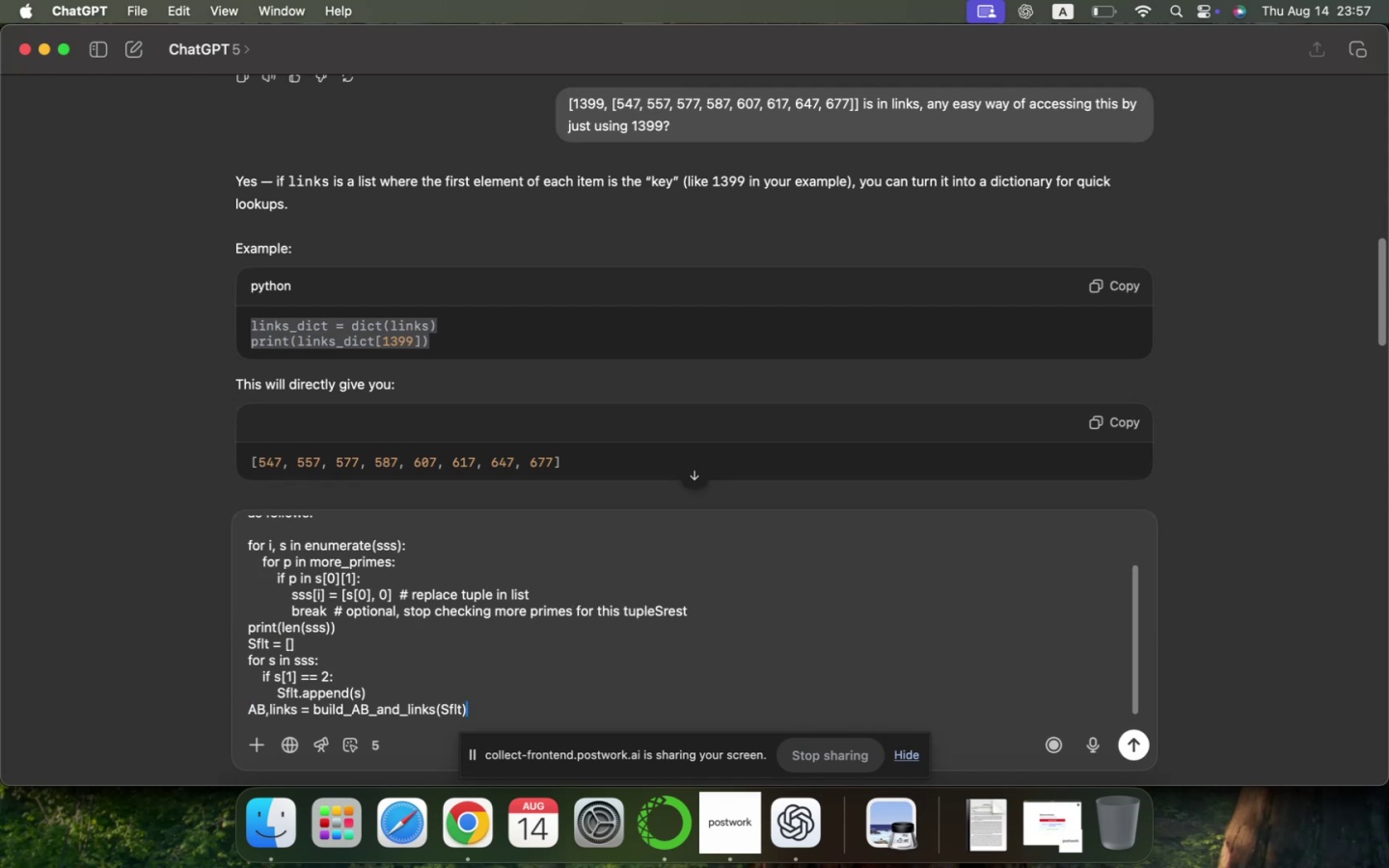 
key(Enter)
 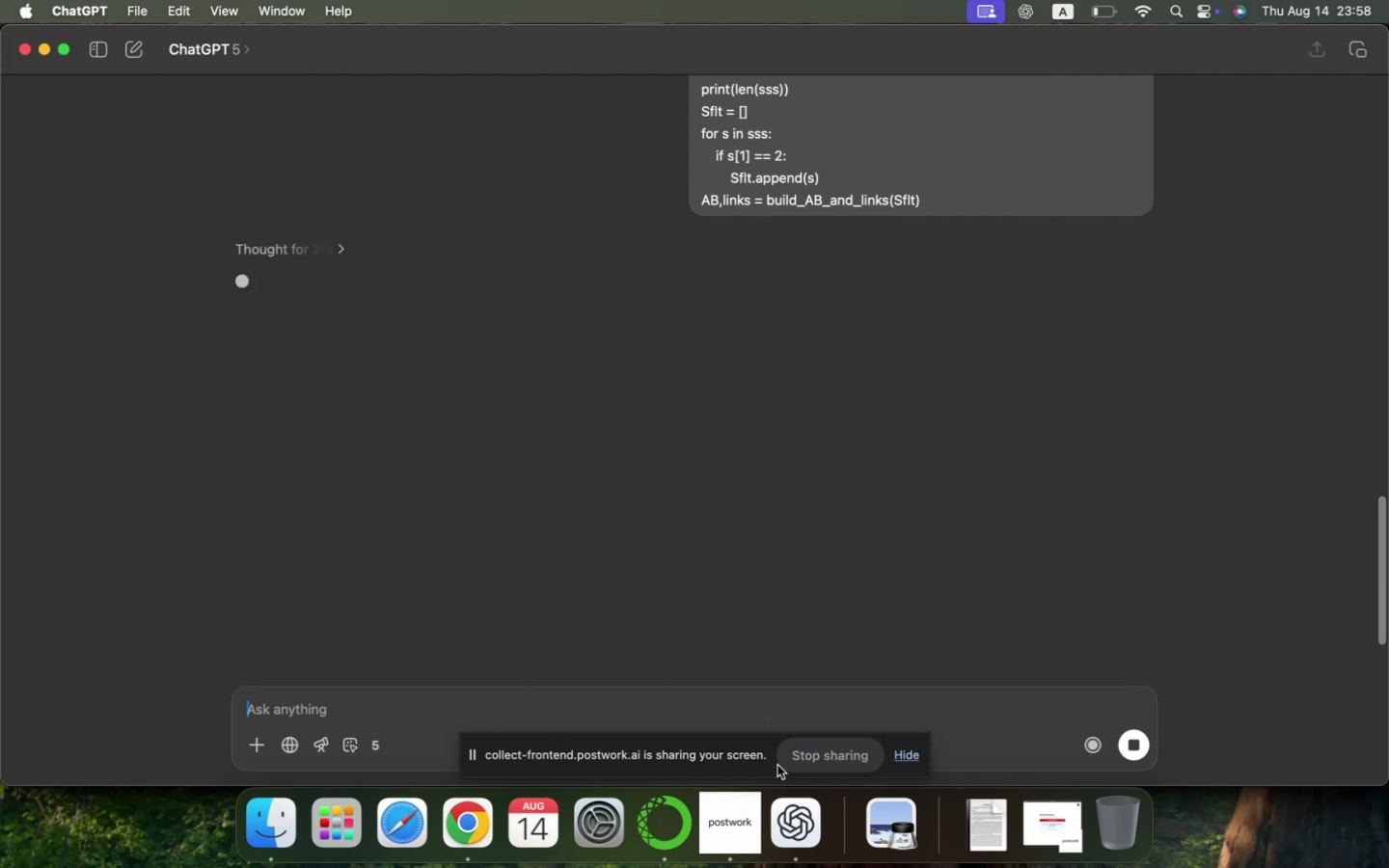 
wait(29.6)
 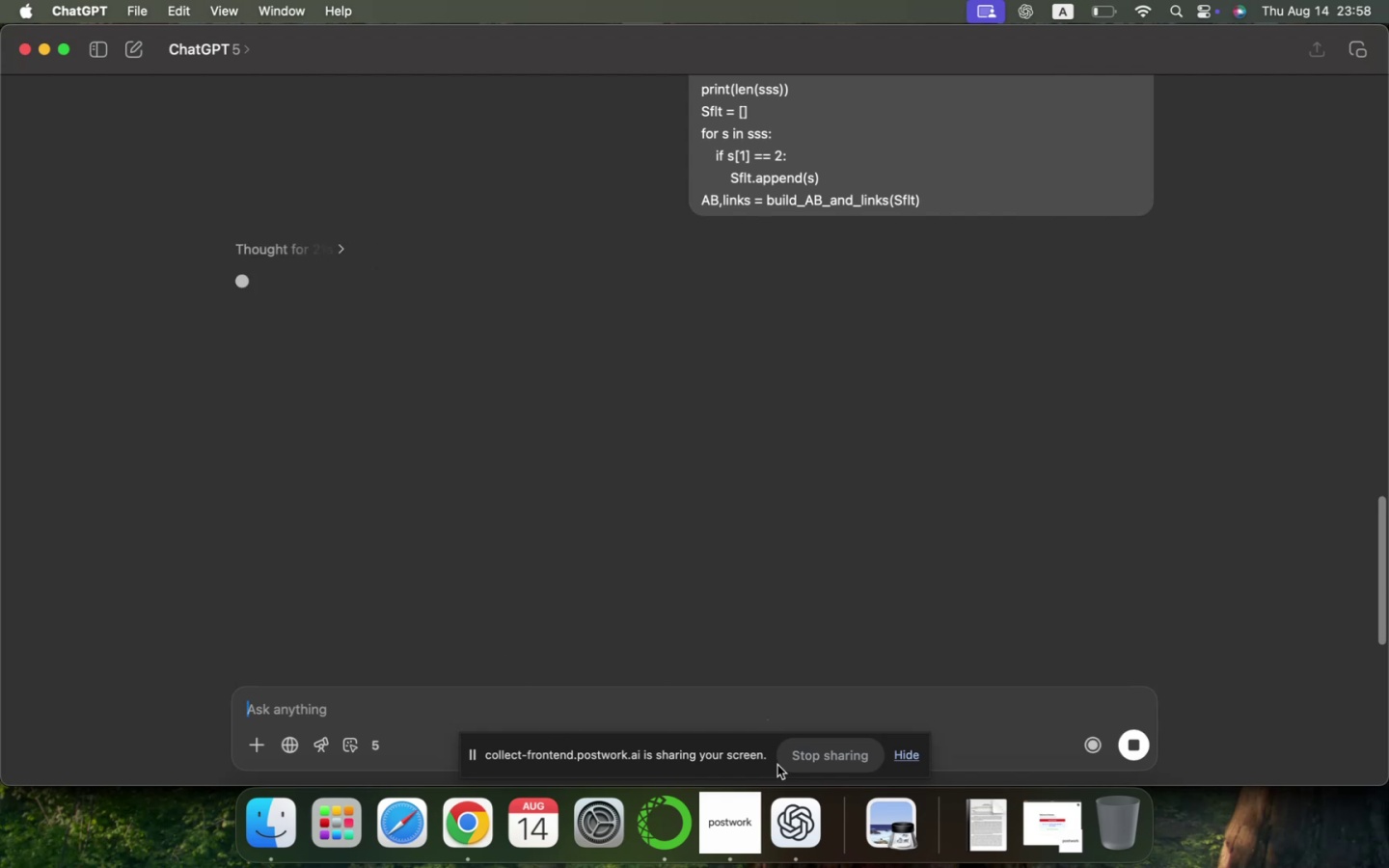 
scroll: coordinate [670, 518], scroll_direction: down, amount: 16.0
 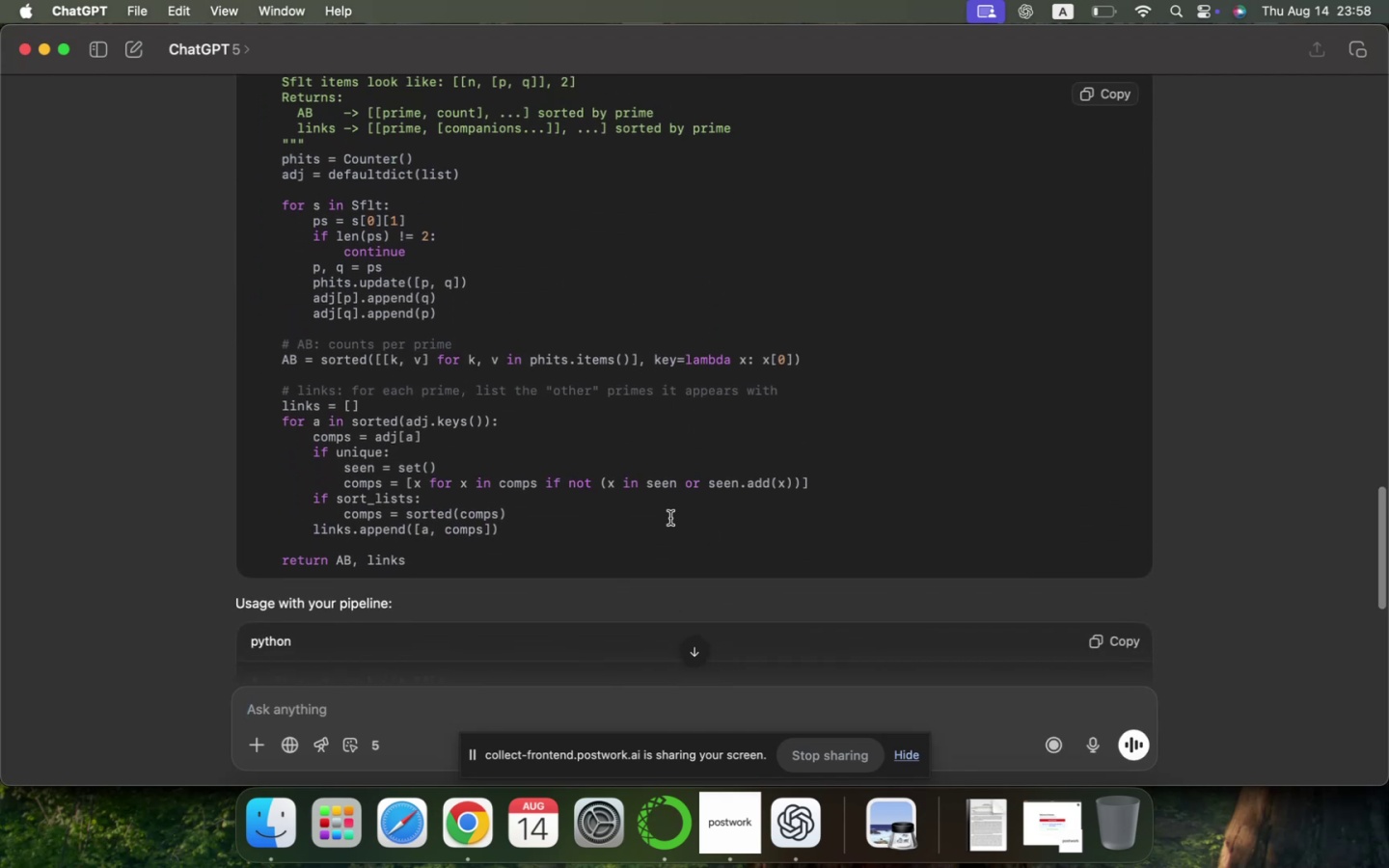 
wait(7.28)
 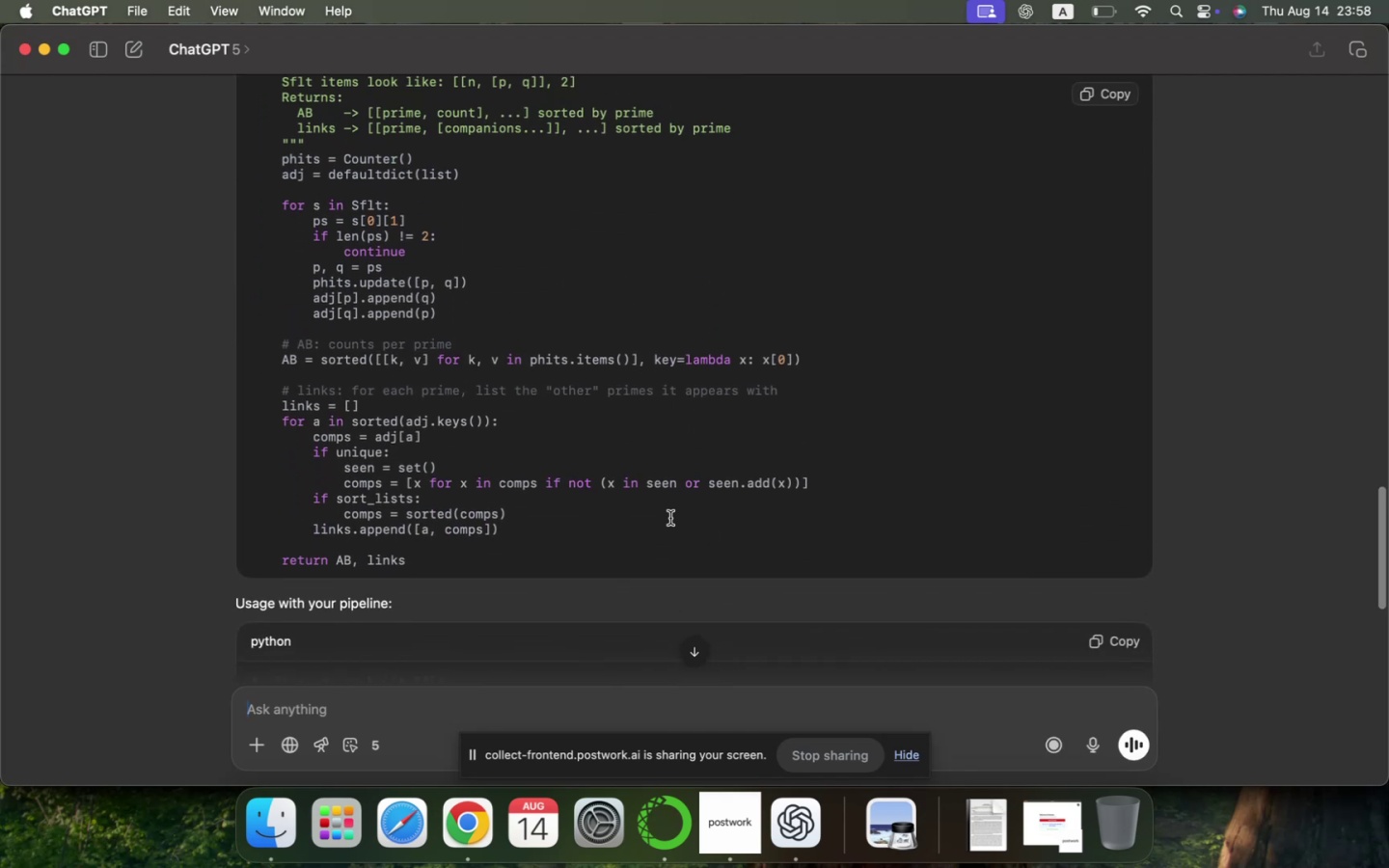 
scroll: coordinate [670, 518], scroll_direction: up, amount: 29.0
 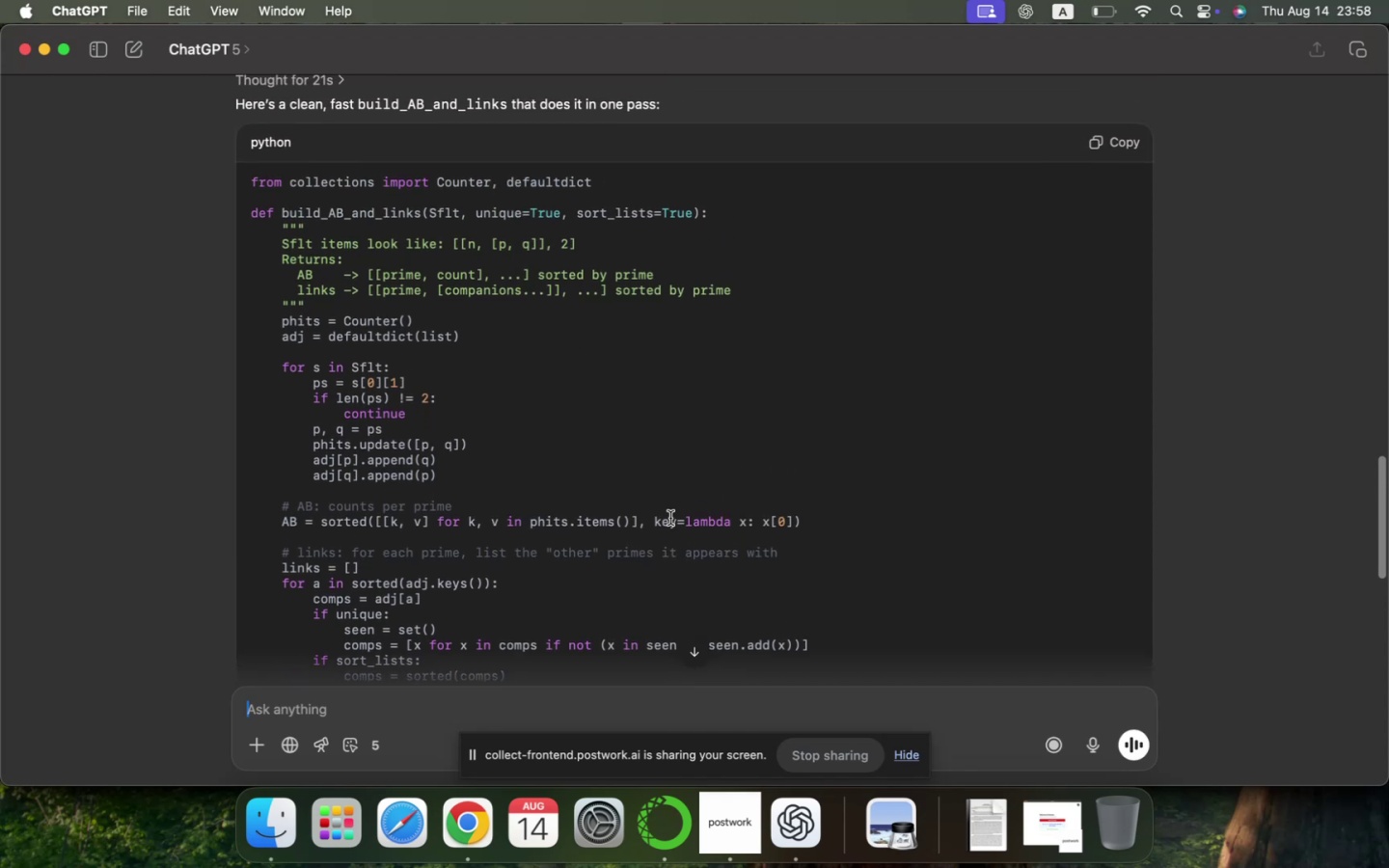 
scroll: coordinate [670, 518], scroll_direction: down, amount: 21.0
 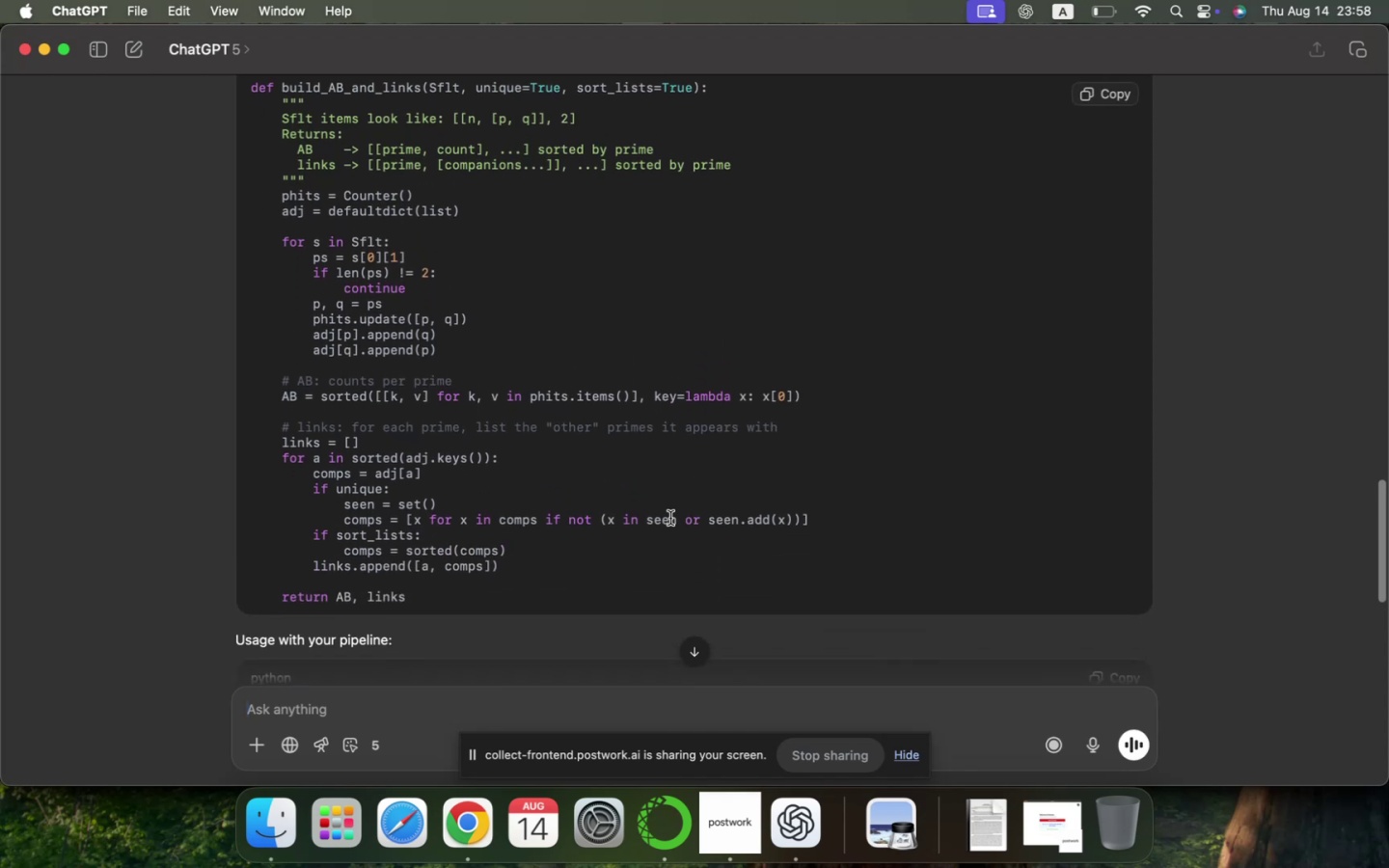 
key(Meta+CommandLeft)
 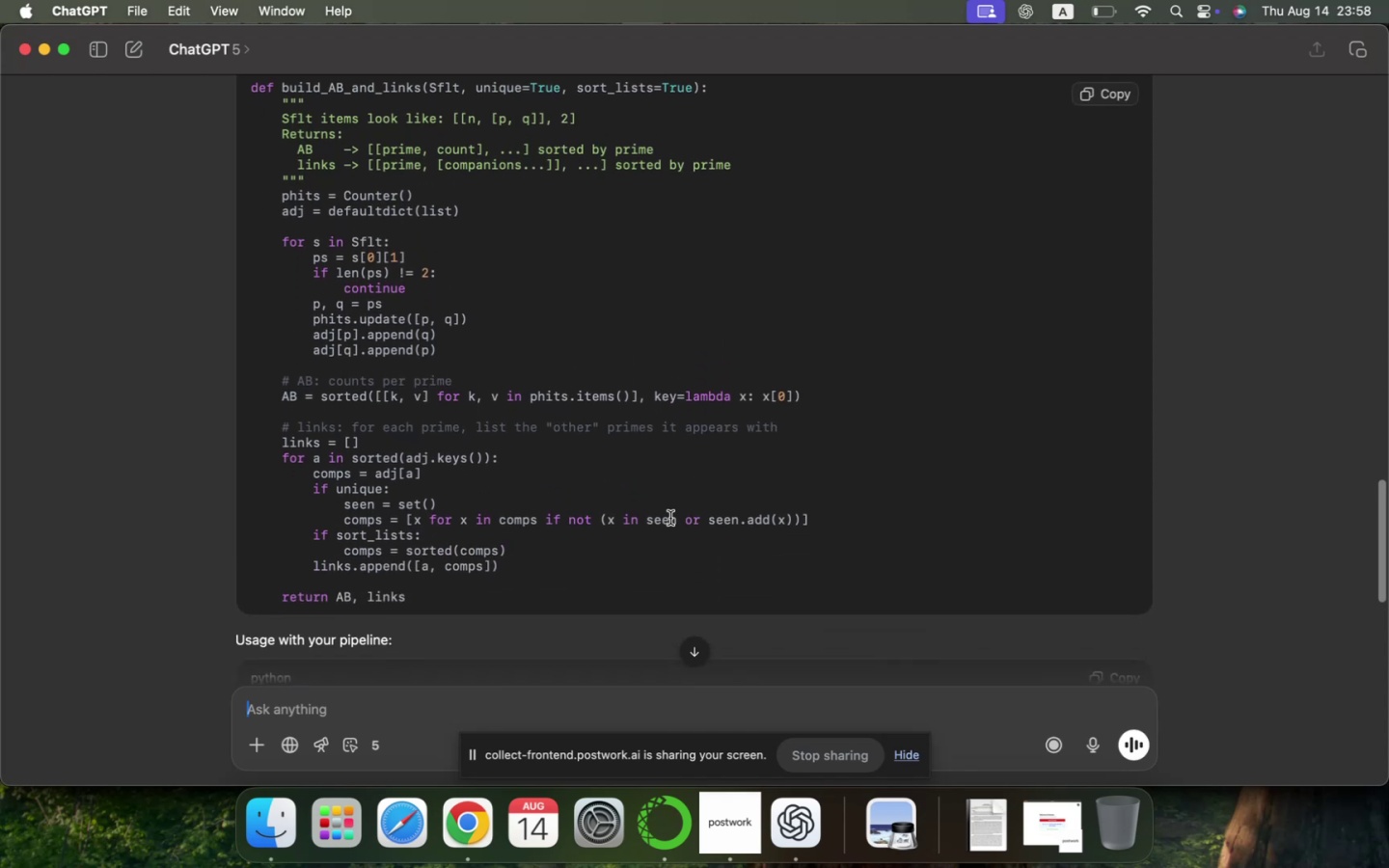 
key(Meta+Tab)
 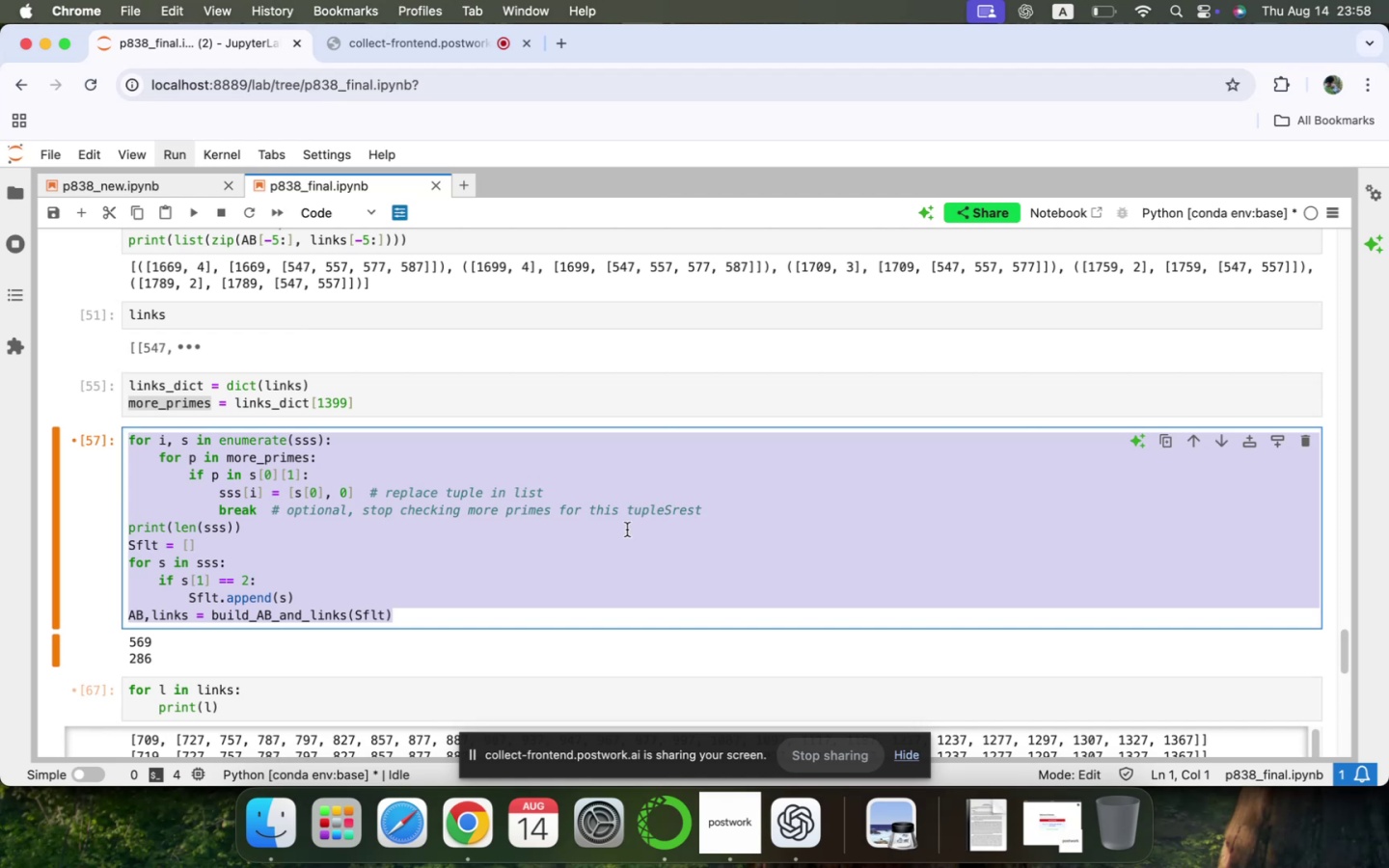 
key(Meta+CommandLeft)
 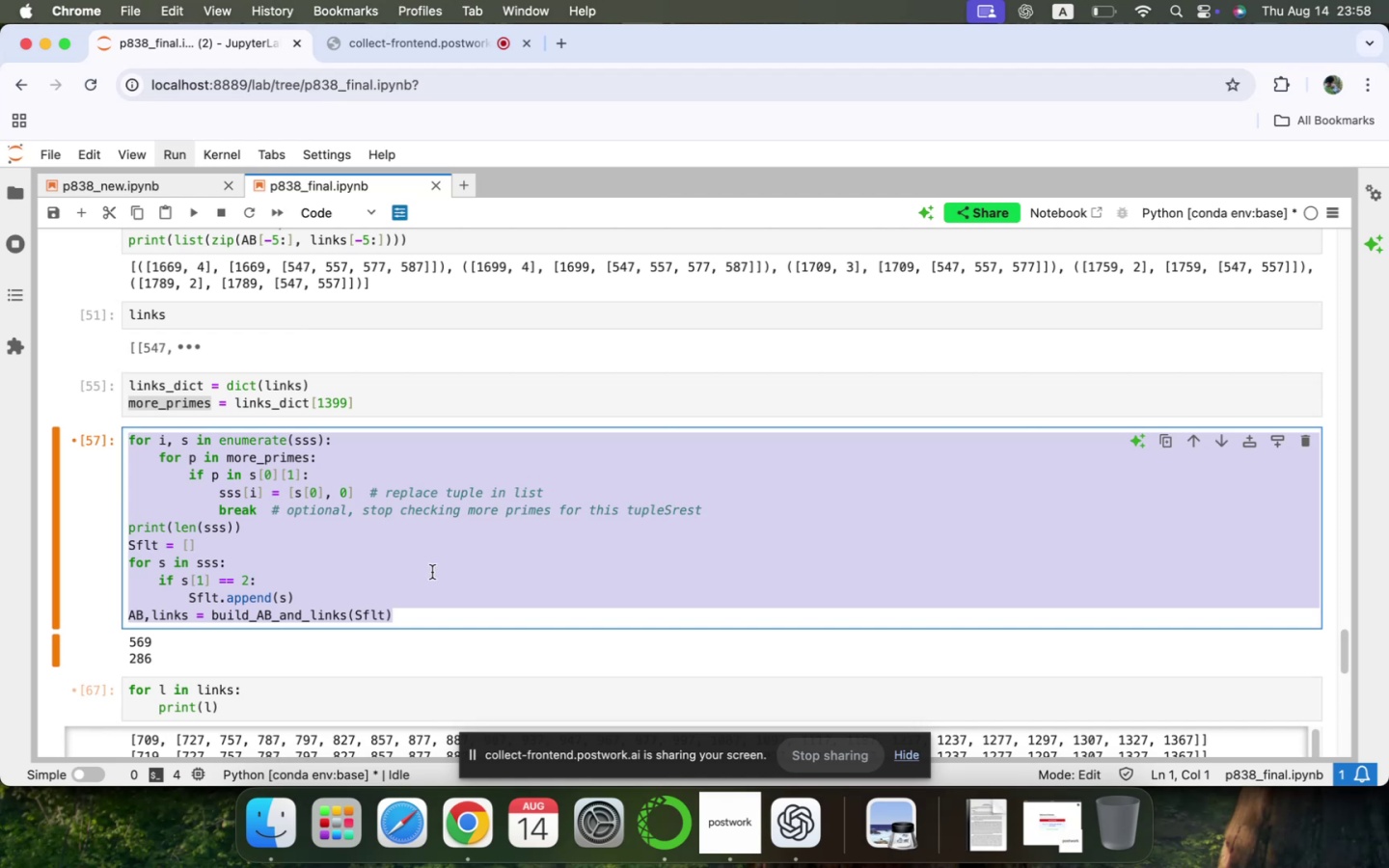 
key(Meta+Tab)
 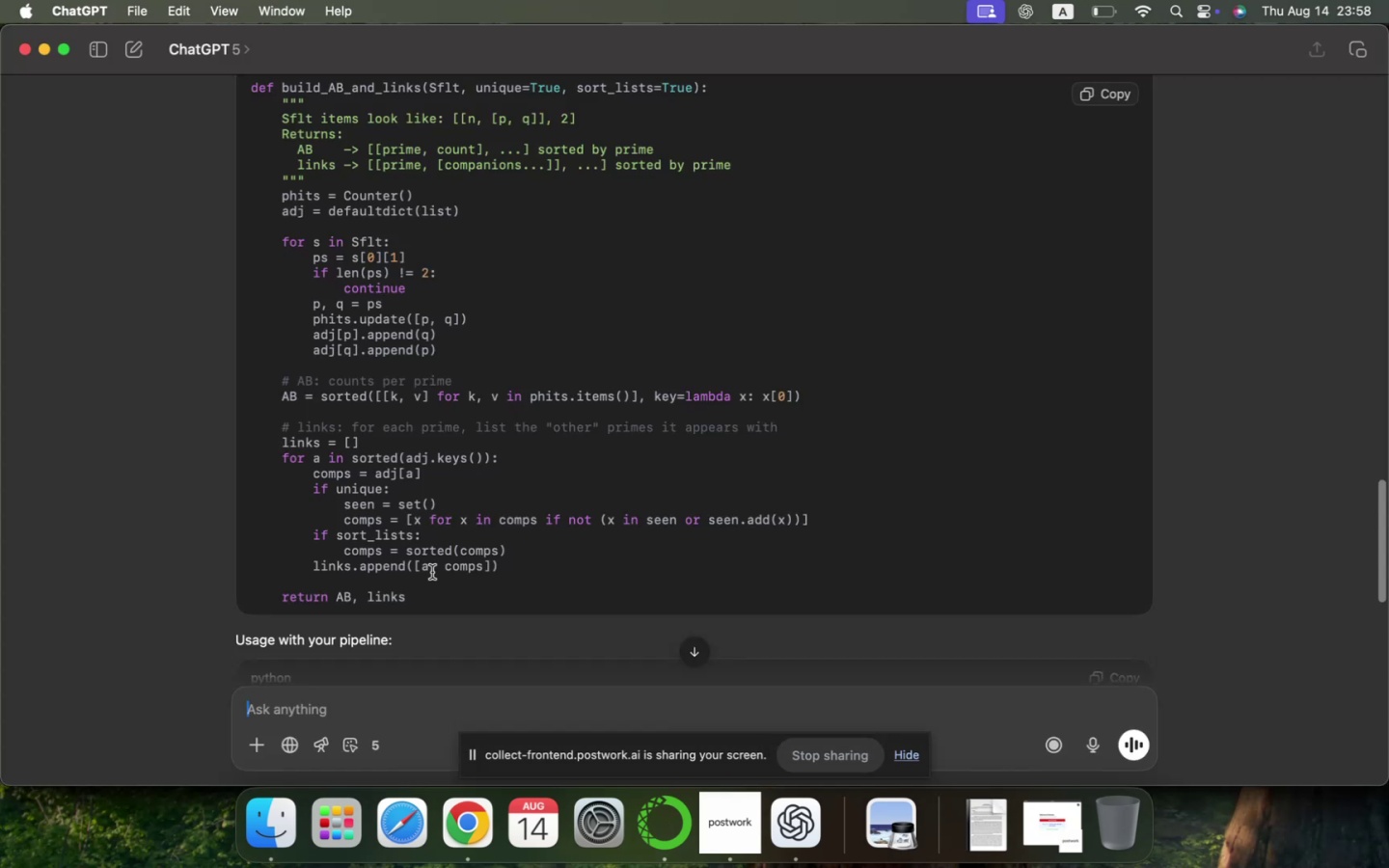 
scroll: coordinate [432, 572], scroll_direction: up, amount: 9.0
 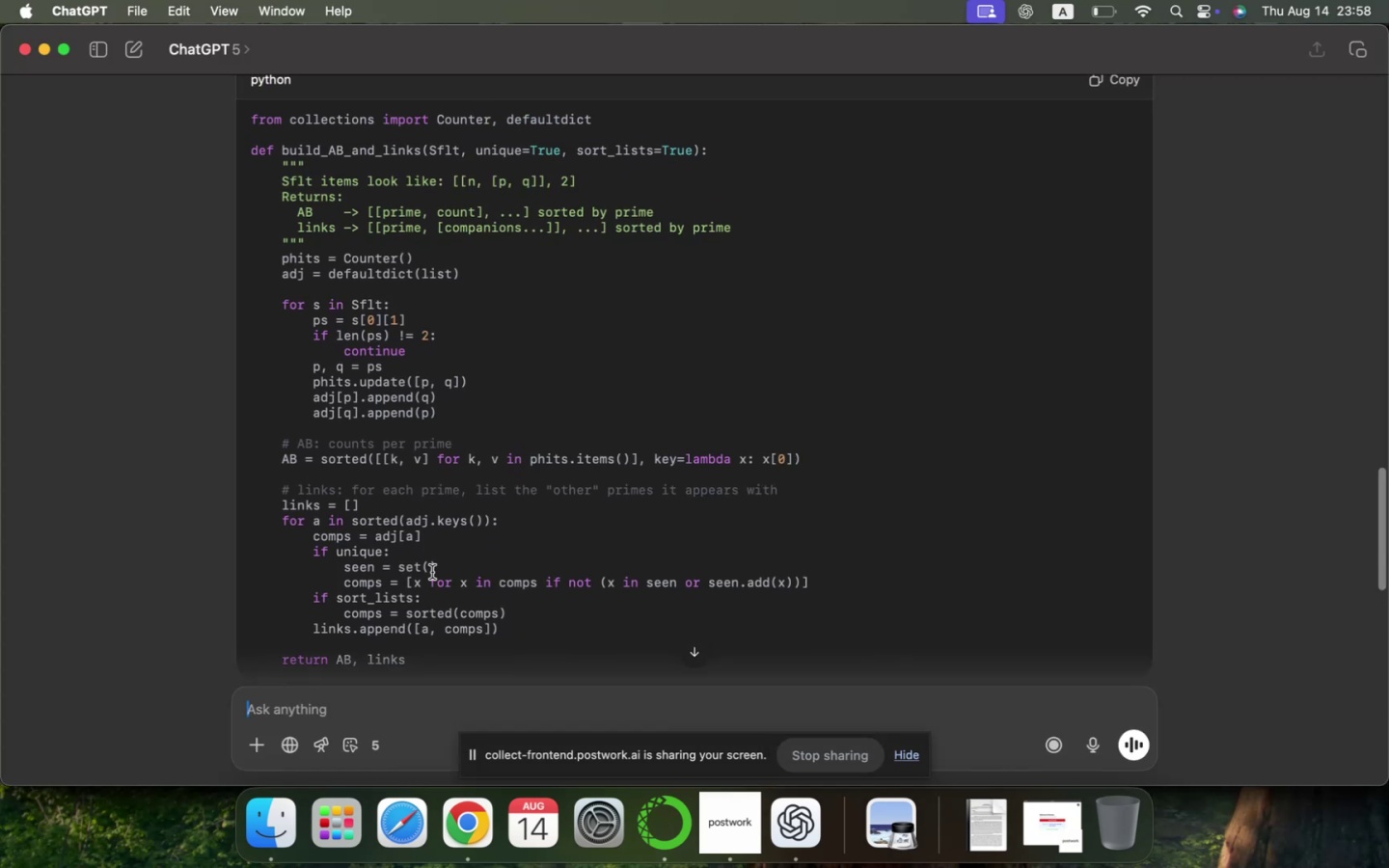 
scroll: coordinate [432, 572], scroll_direction: down, amount: 6.0
 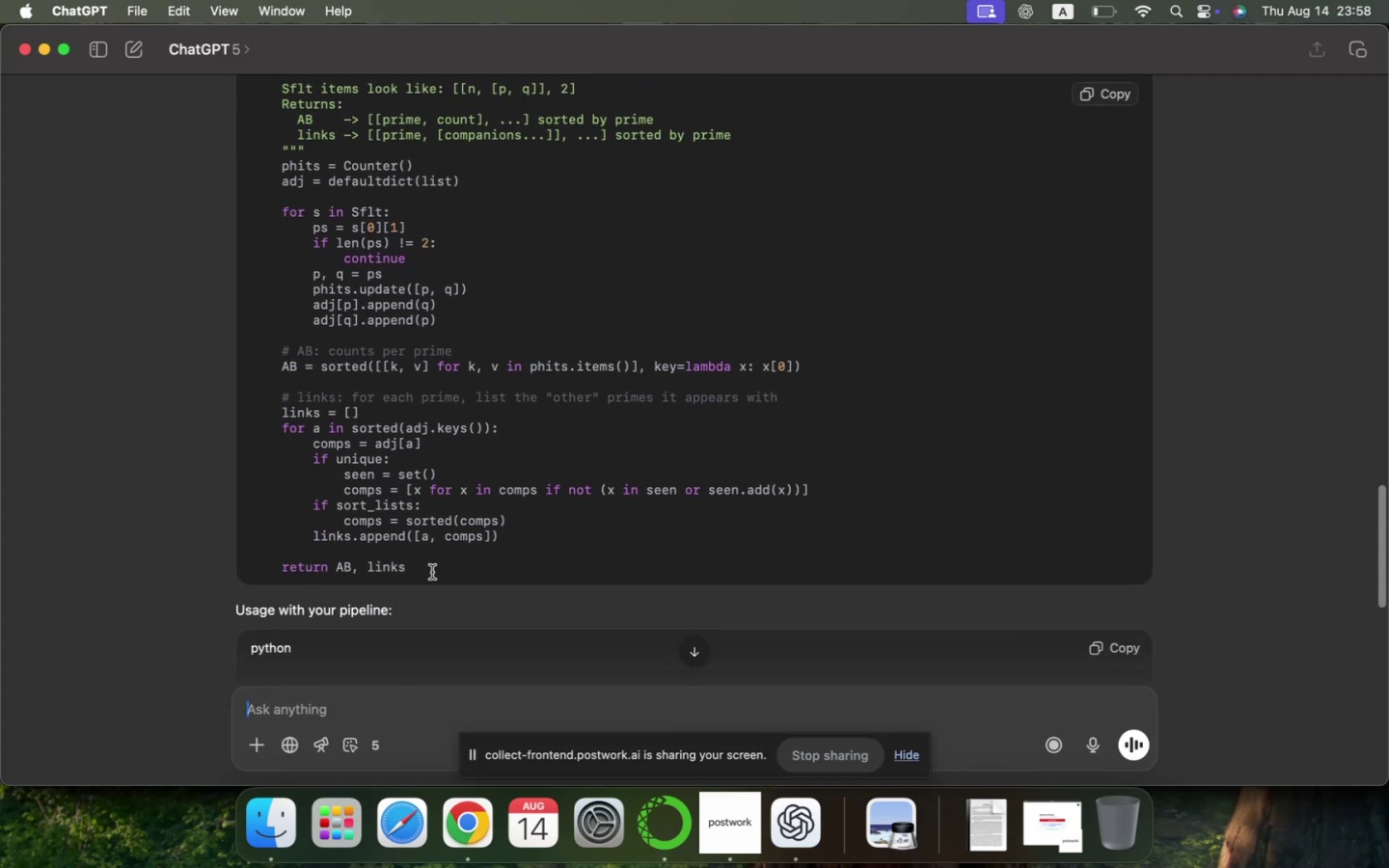 
hold_key(key=CommandLeft, duration=0.78)
 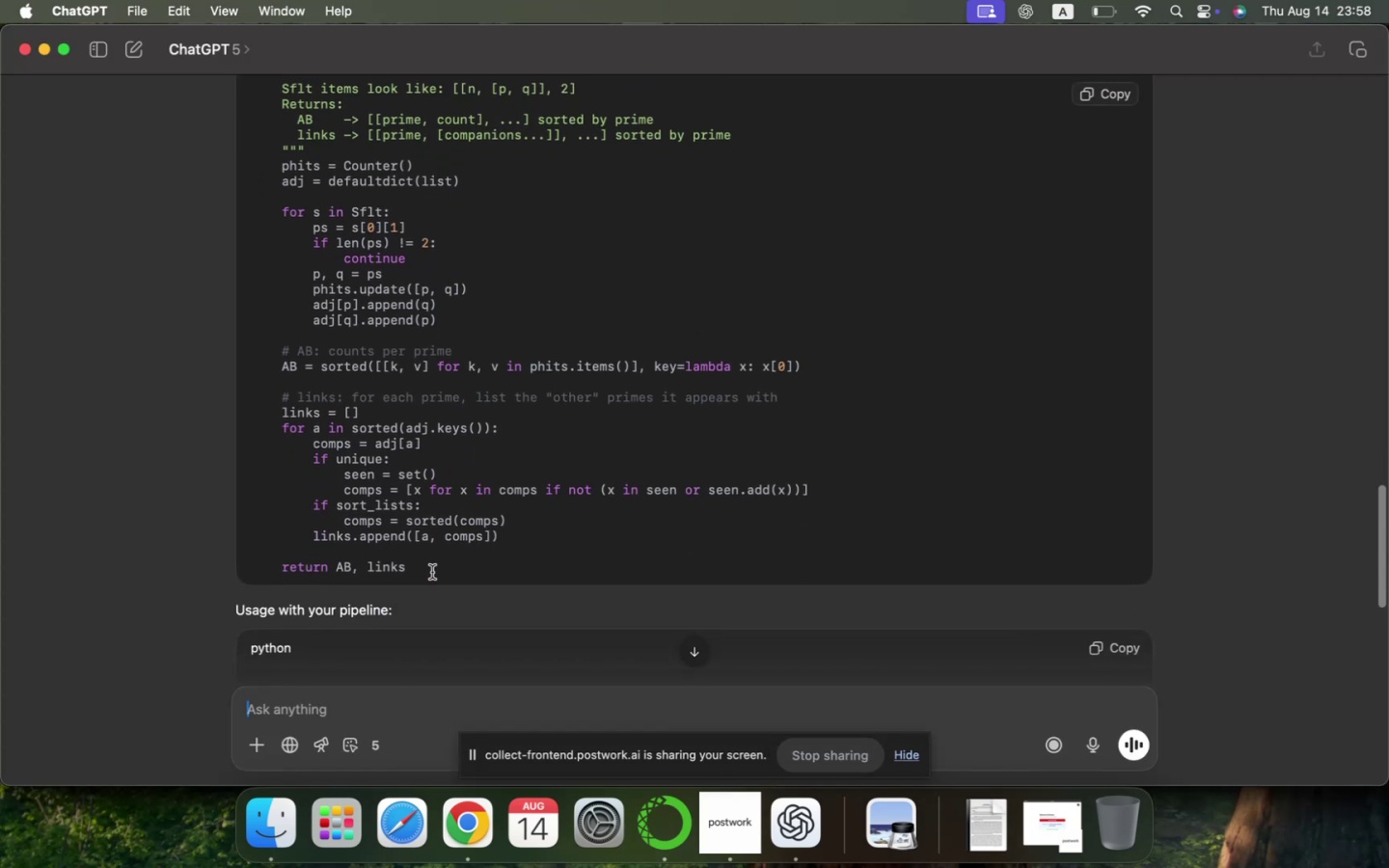 
scroll: coordinate [431, 569], scroll_direction: down, amount: 41.0
 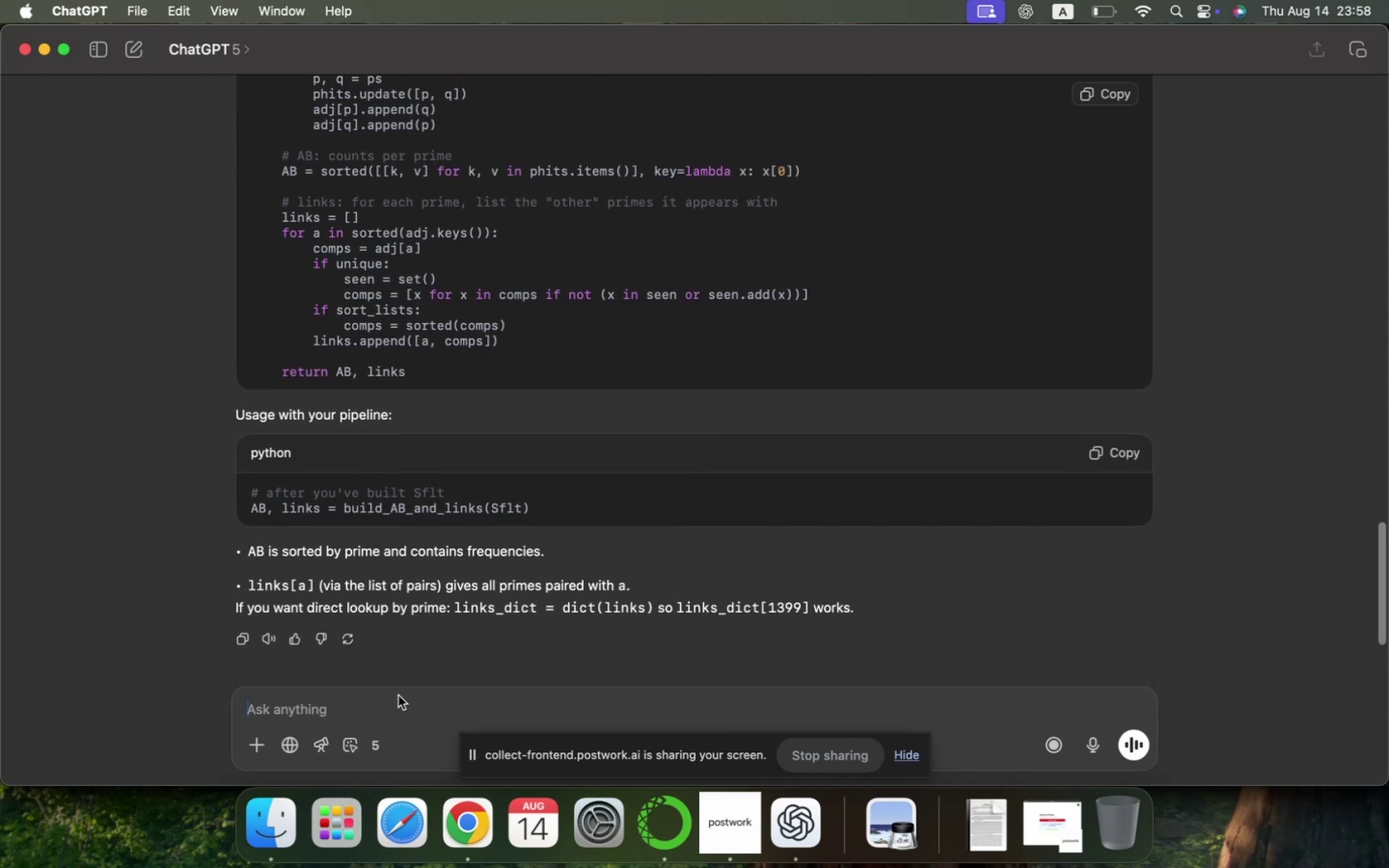 
double_click([398, 710])
 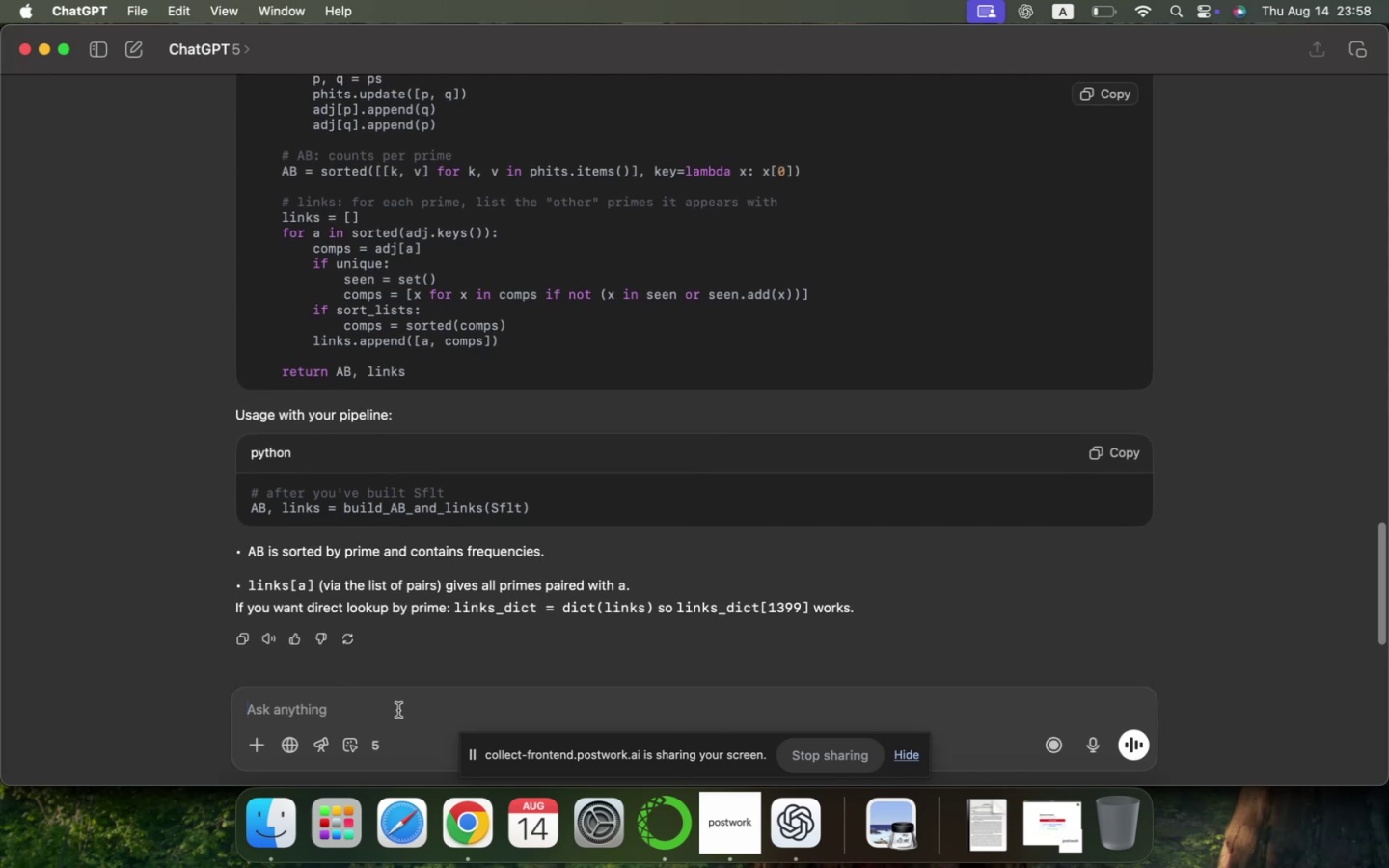 
type(wi)
key(Backspace)
type(rite a function that uses )
 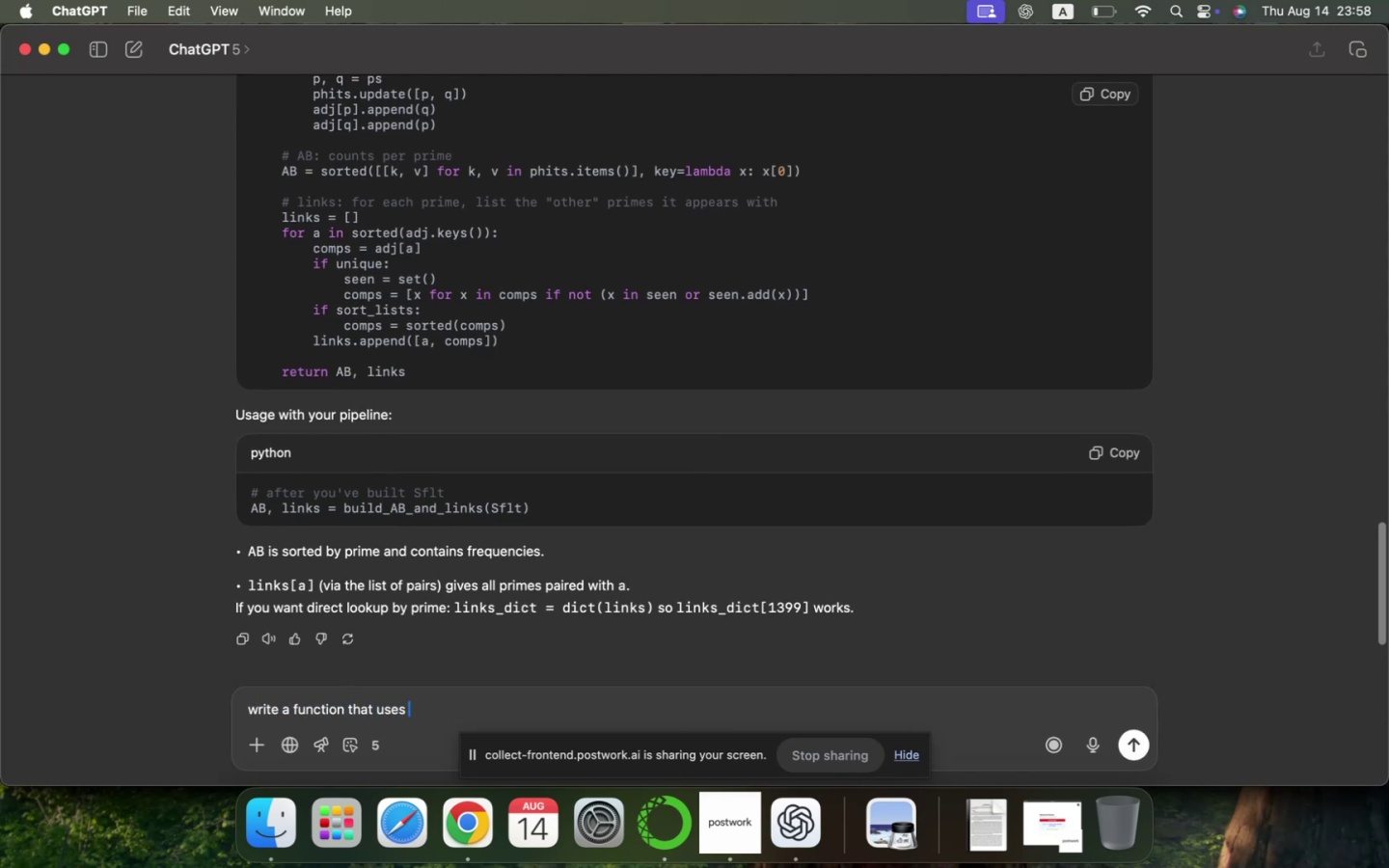 
key(Meta+CommandLeft)
 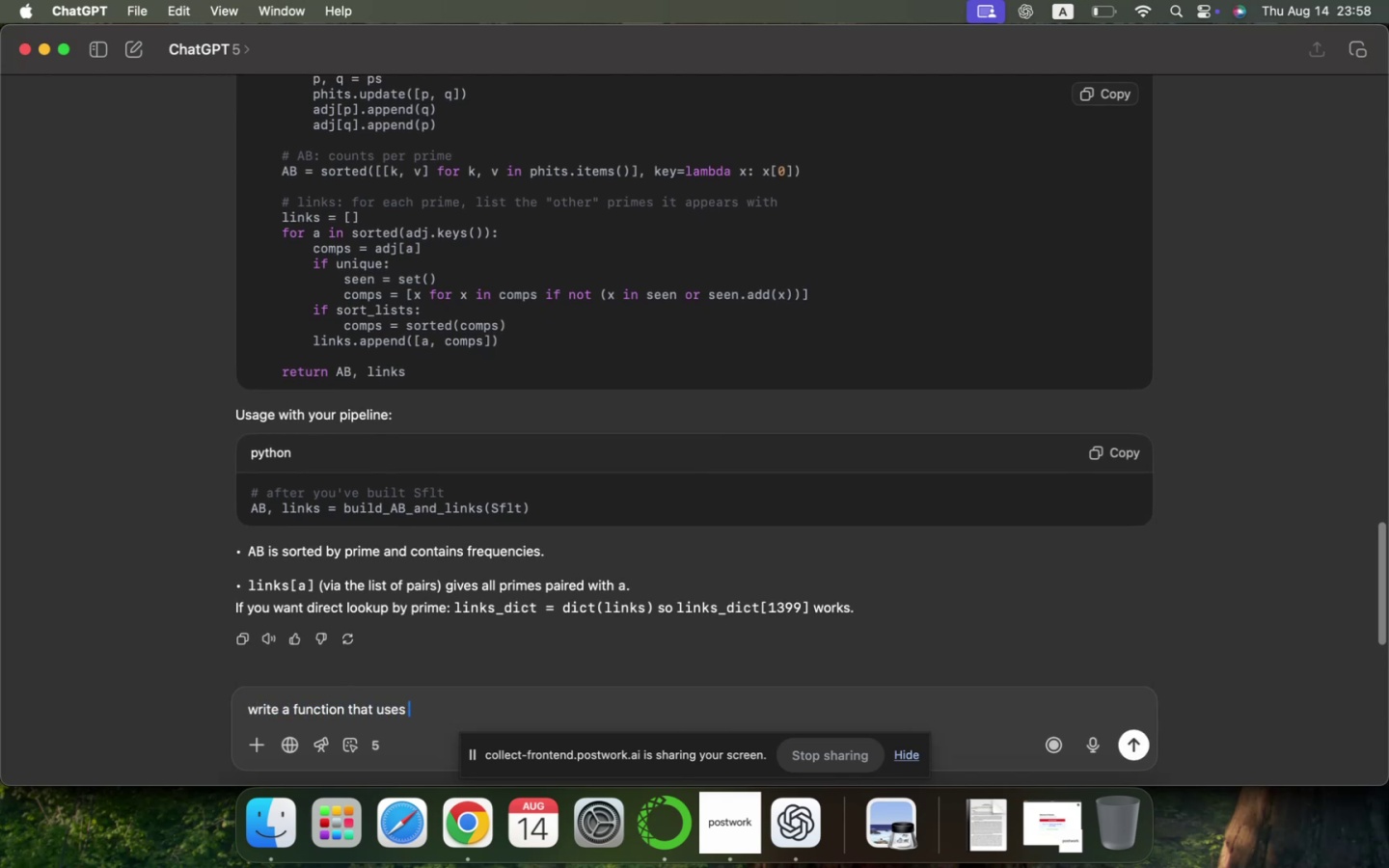 
key(Meta+Tab)
 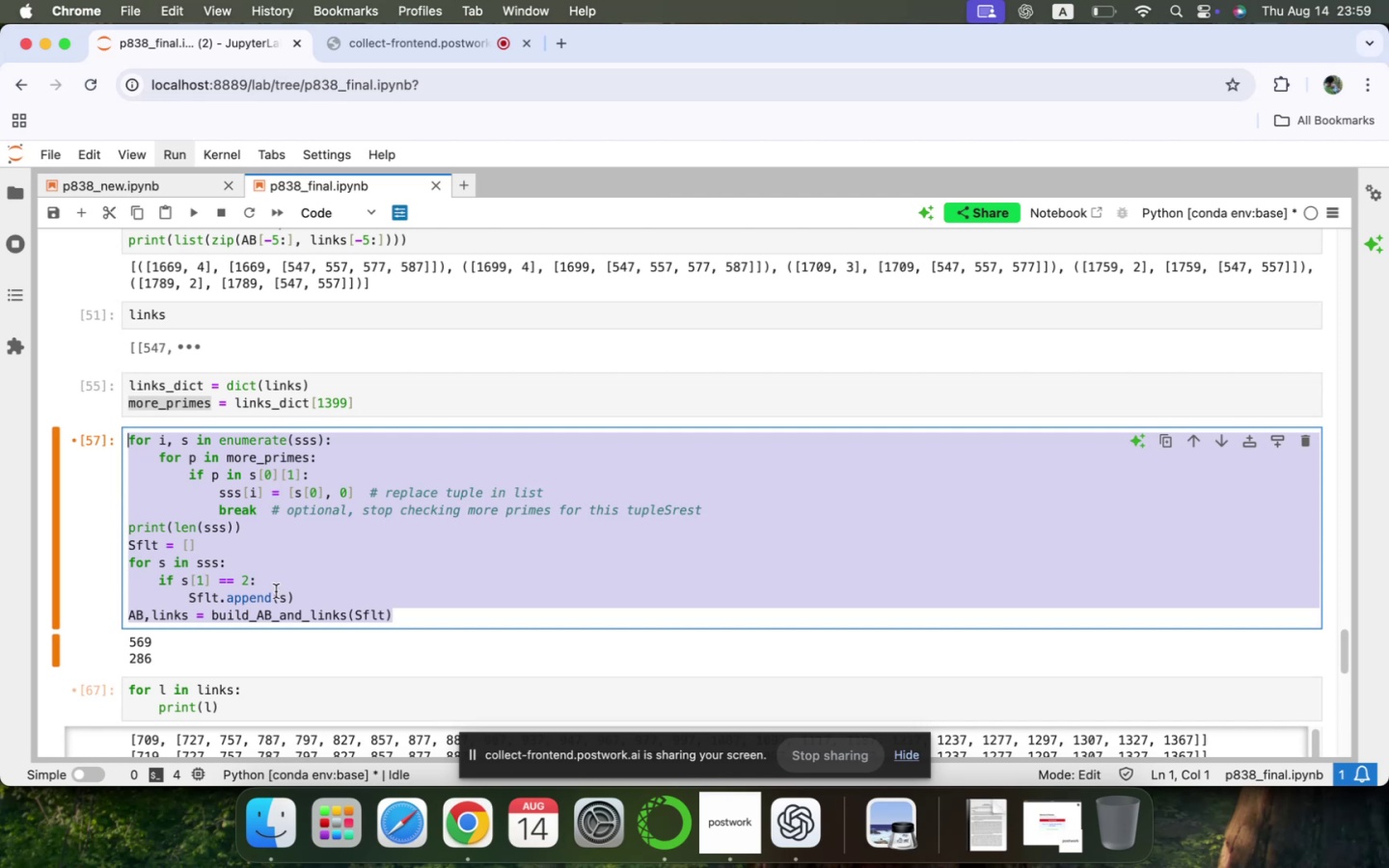 
double_click([314, 614])
 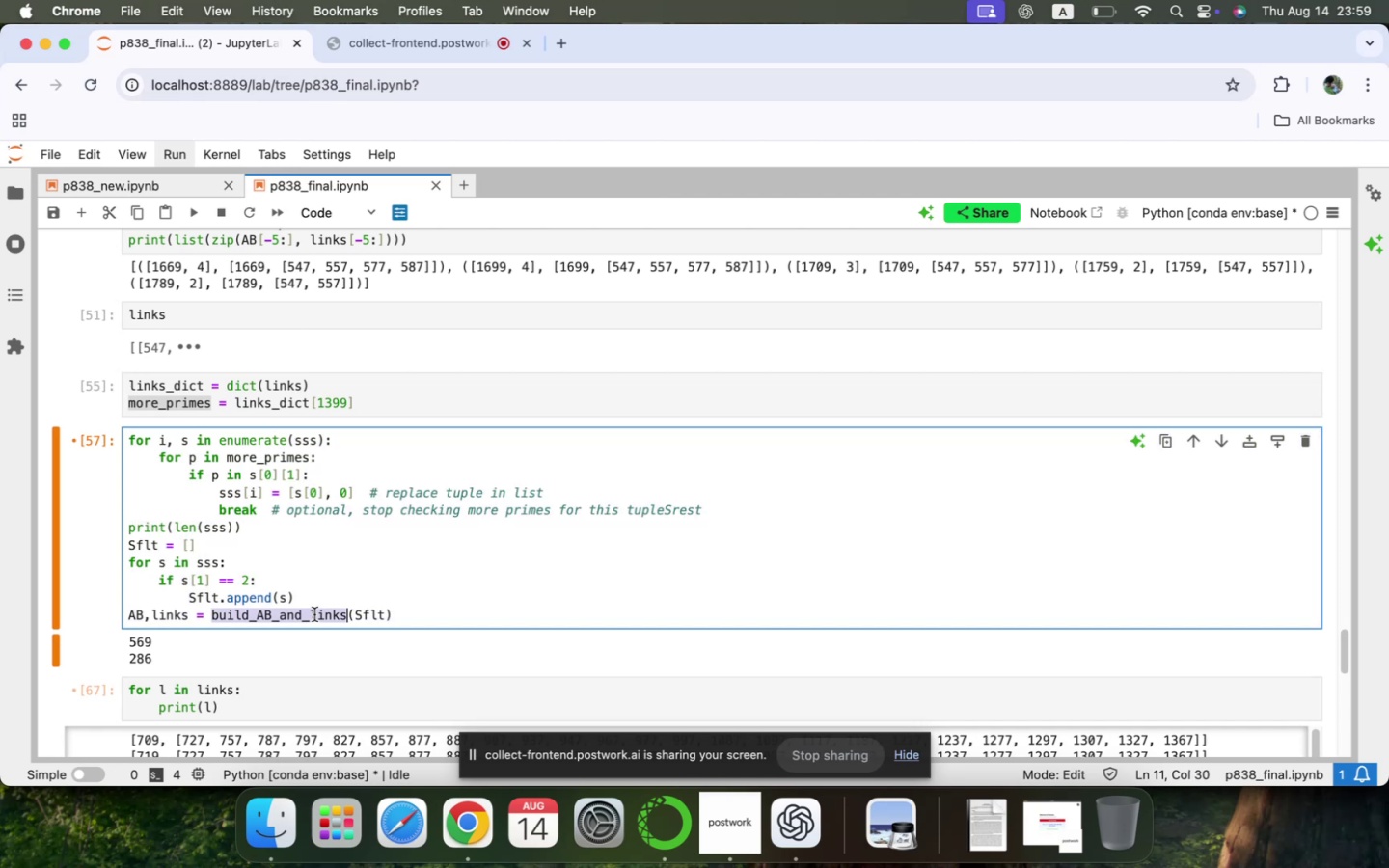 
key(Meta+C)
 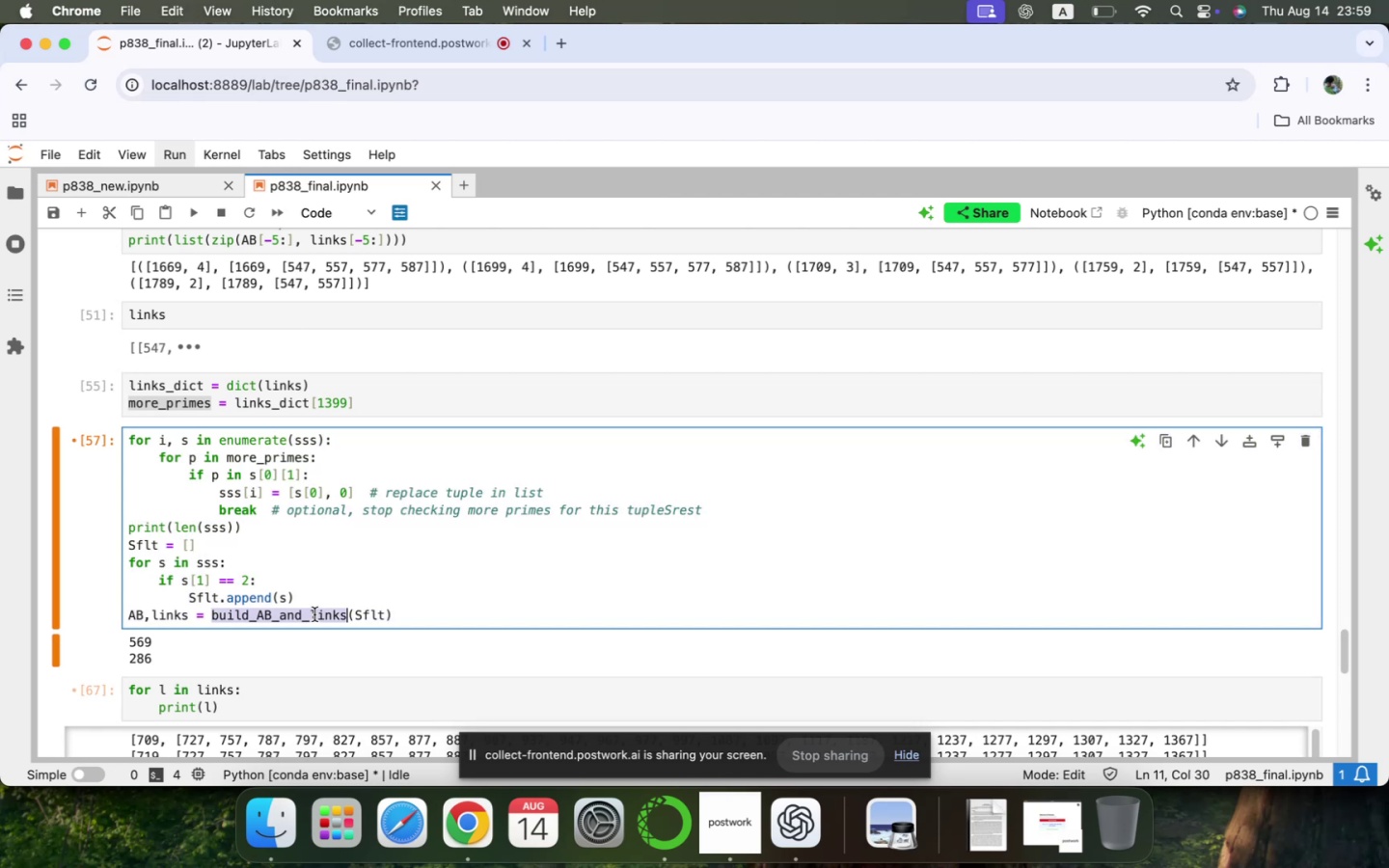 
key(Meta+CommandLeft)
 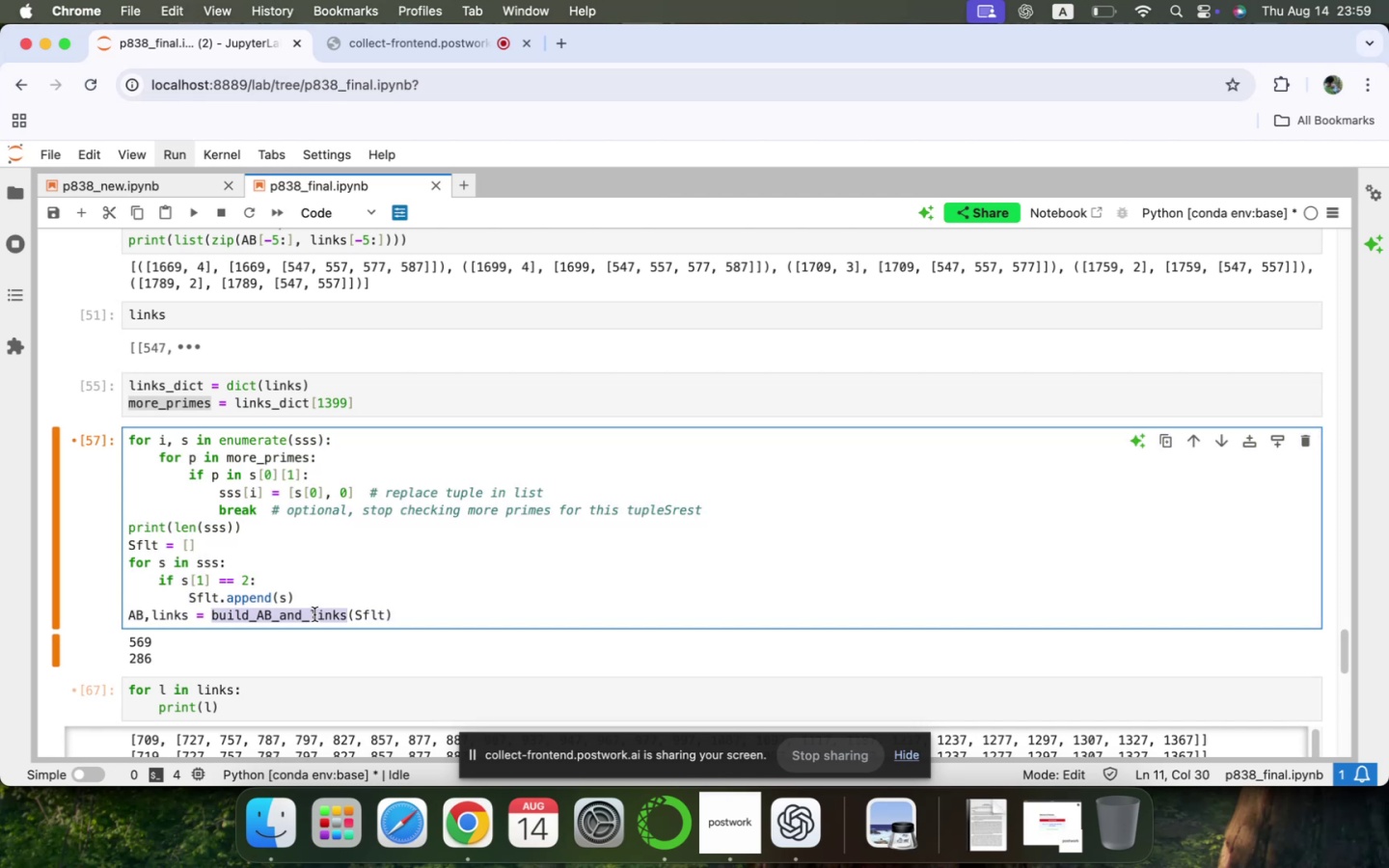 
key(Meta+Tab)
 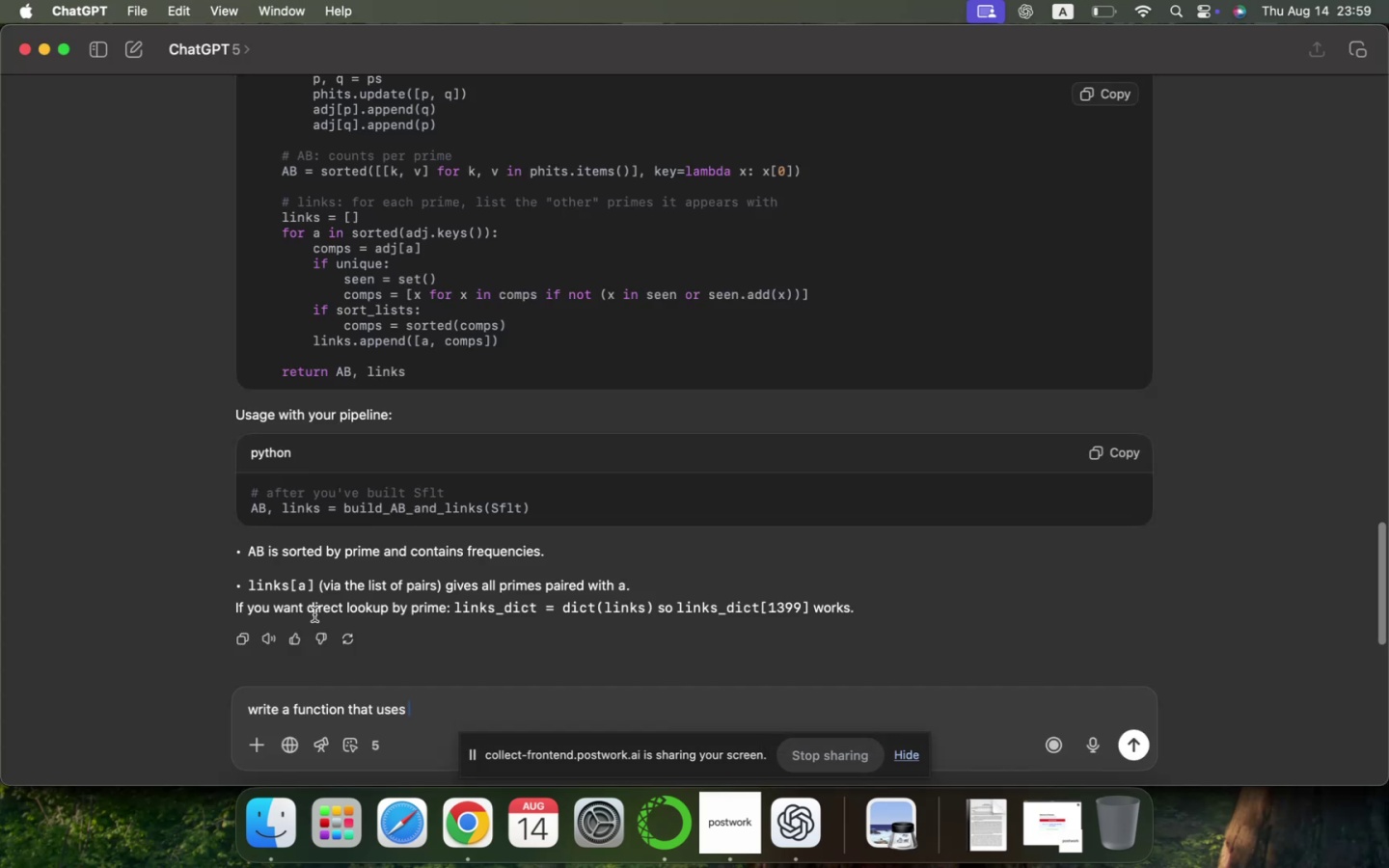 
key(Meta+V)
 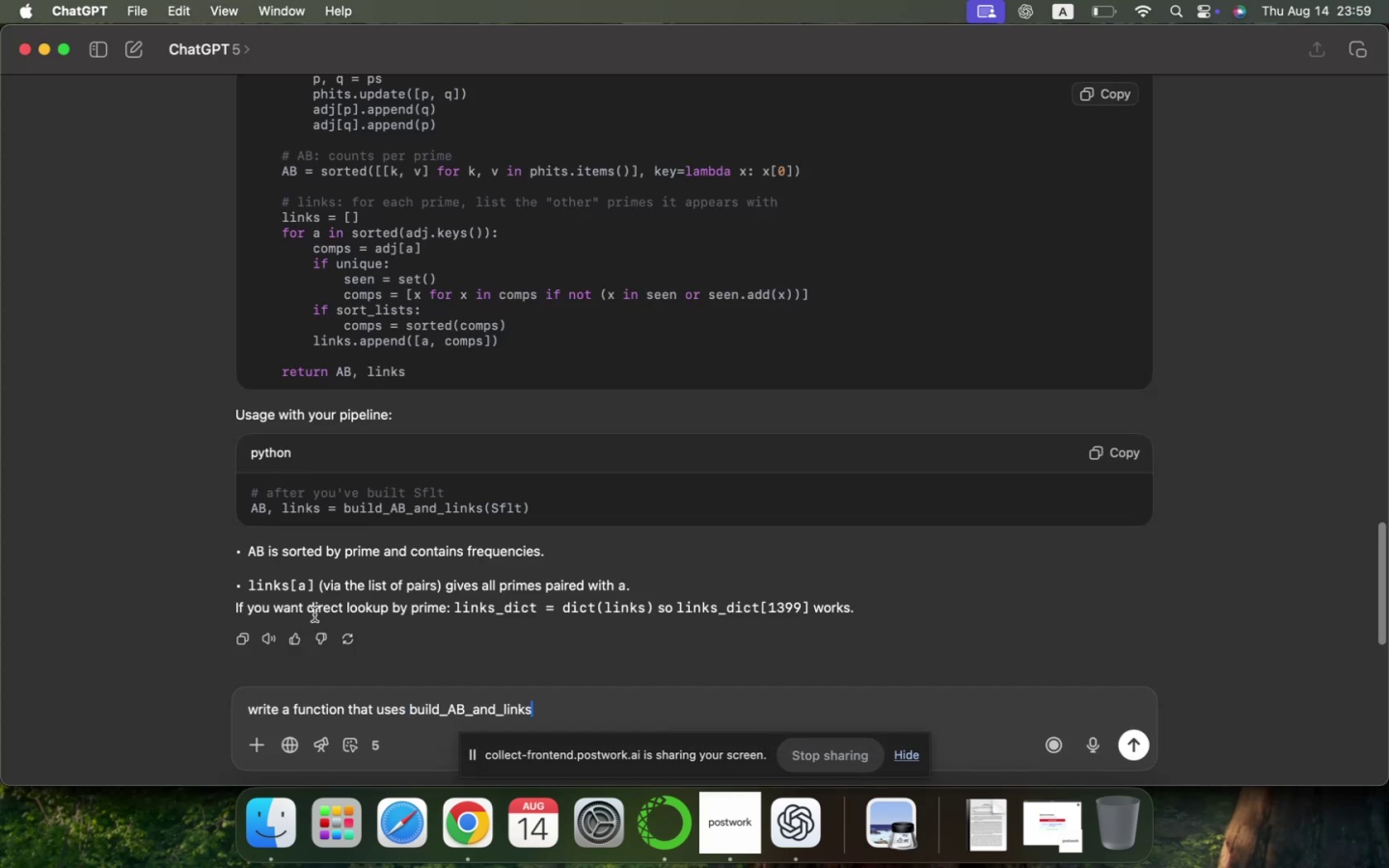 
key(Enter)
 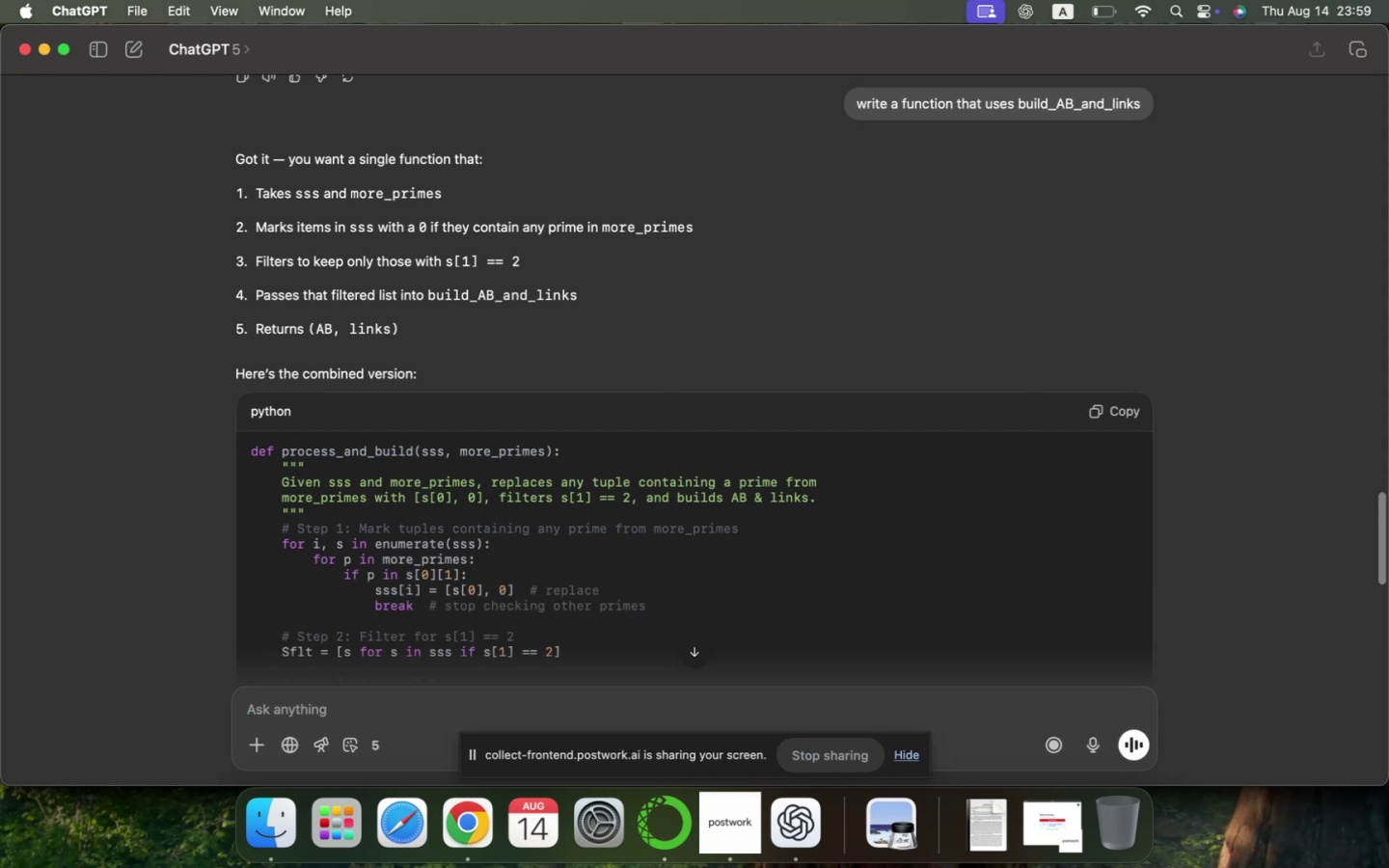 
wait(18.53)
 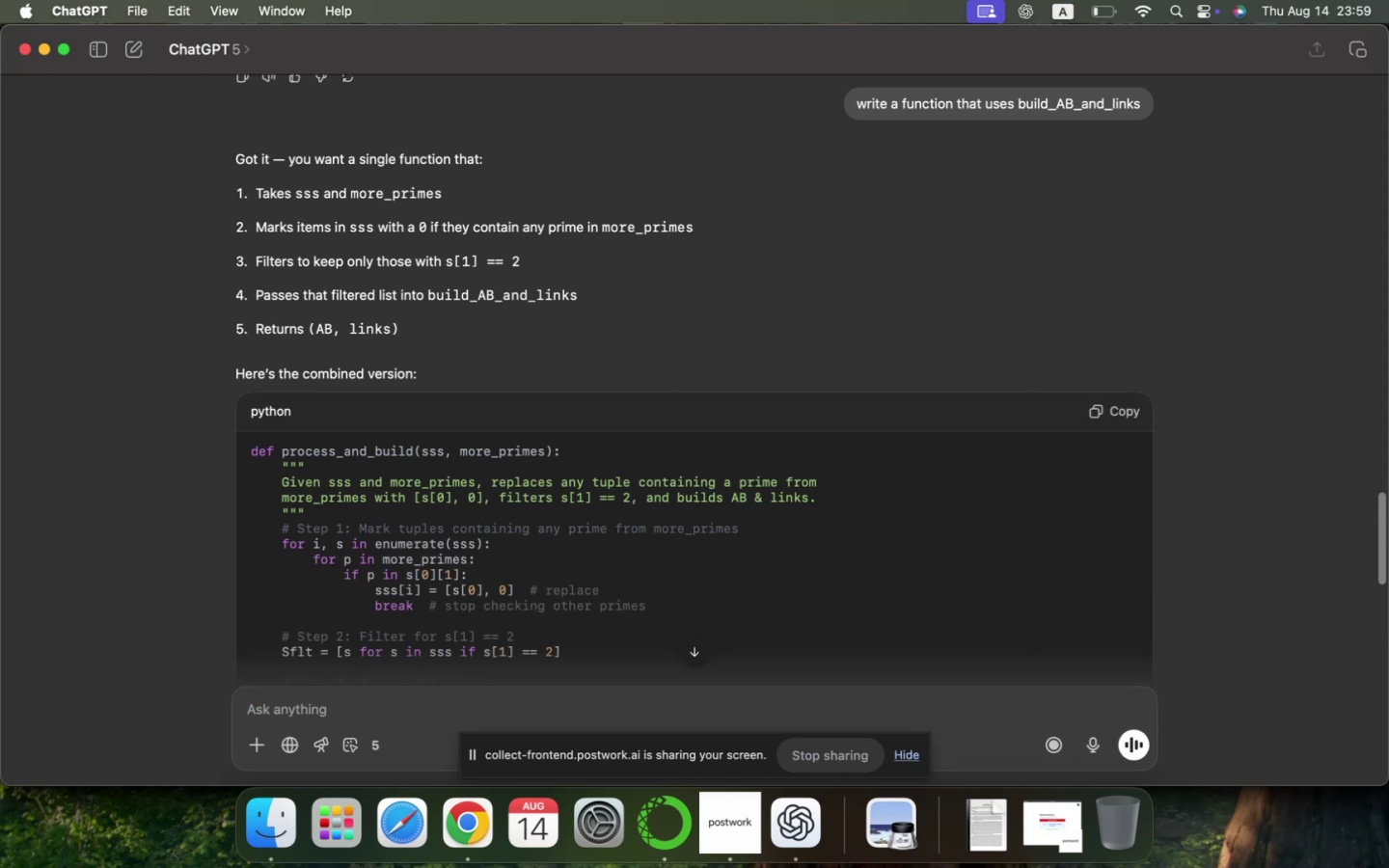 
key(Meta+CommandLeft)
 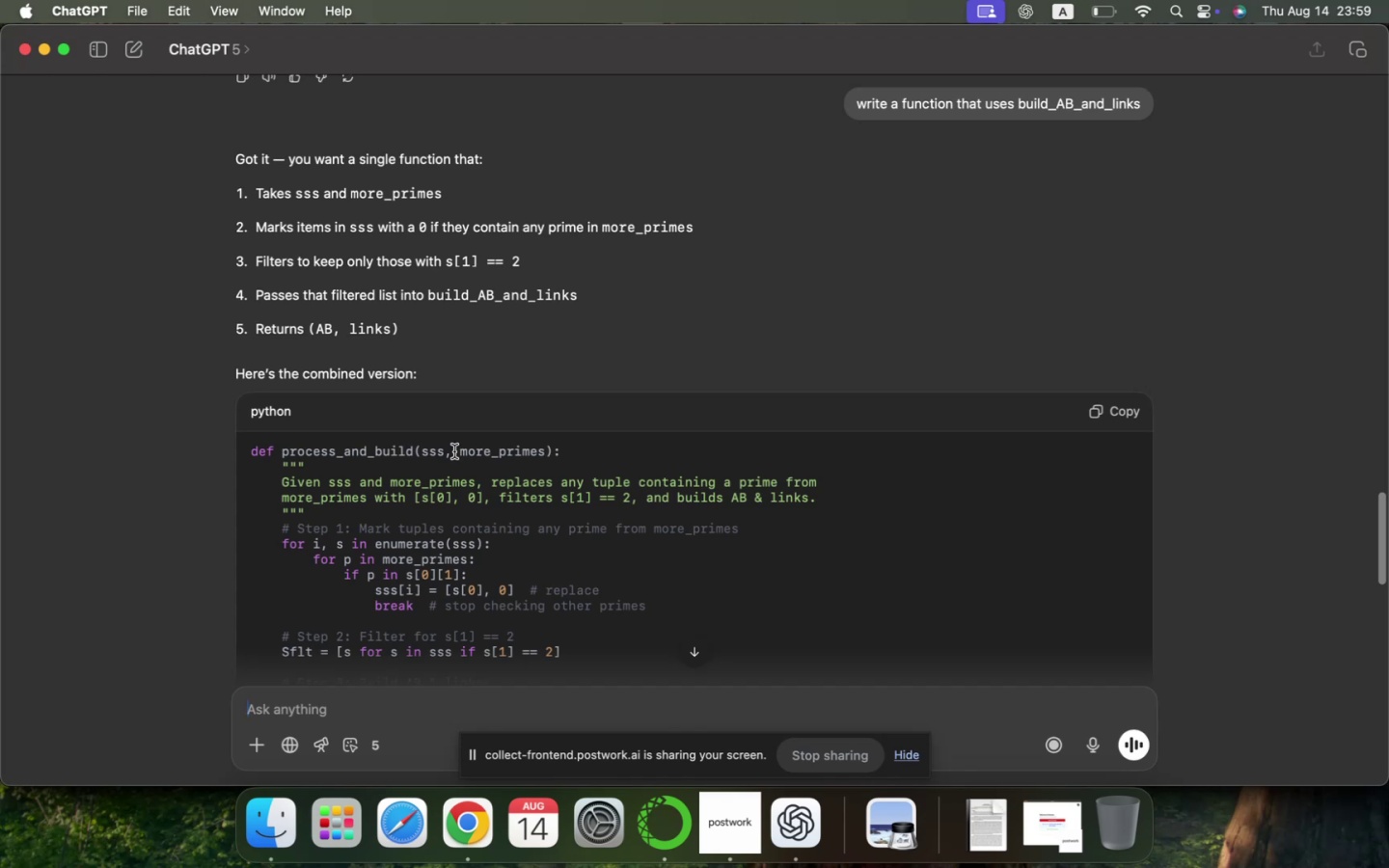 
key(Meta+Tab)
 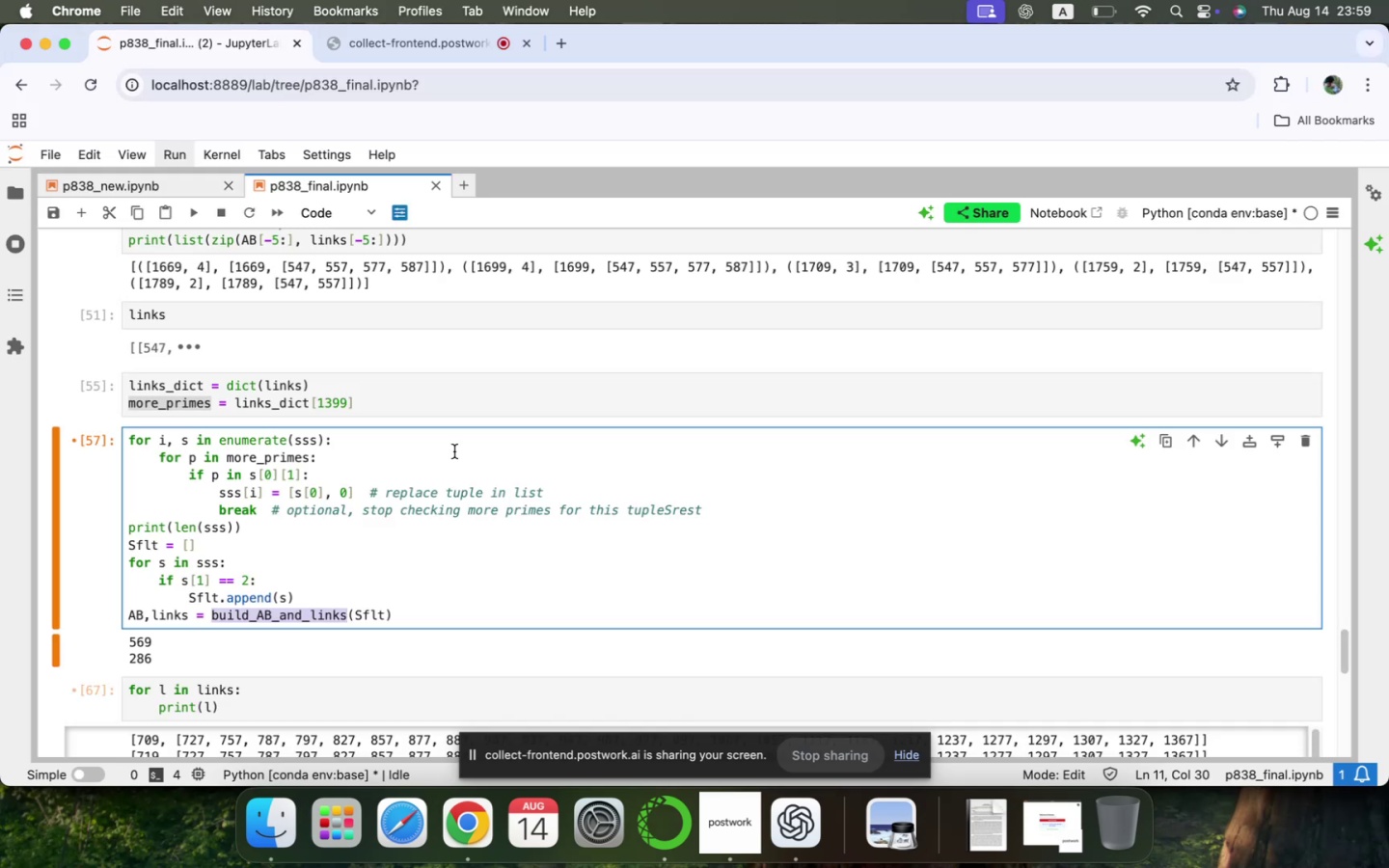 
scroll: coordinate [452, 445], scroll_direction: down, amount: 3.0
 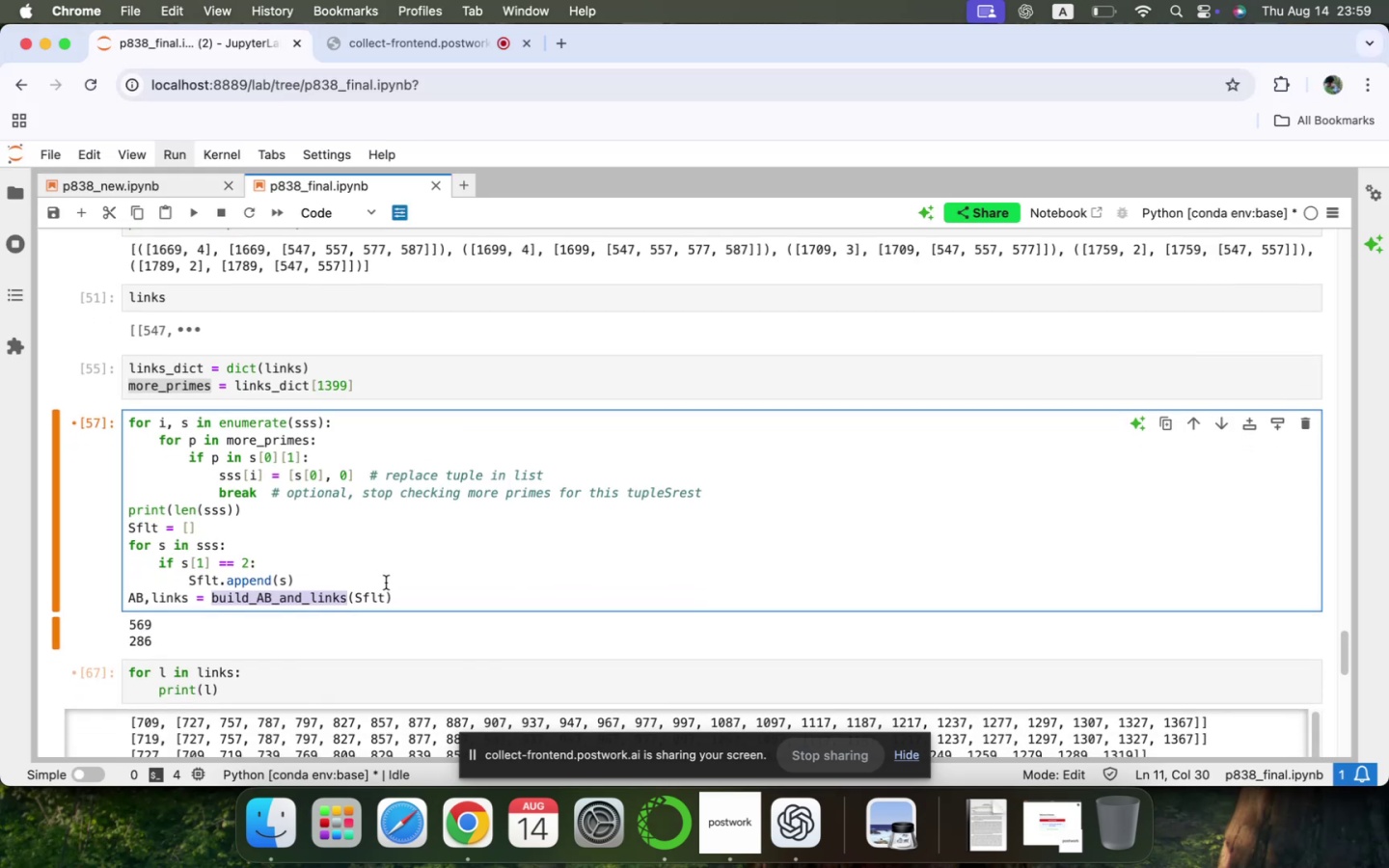 
key(Meta+CommandLeft)
 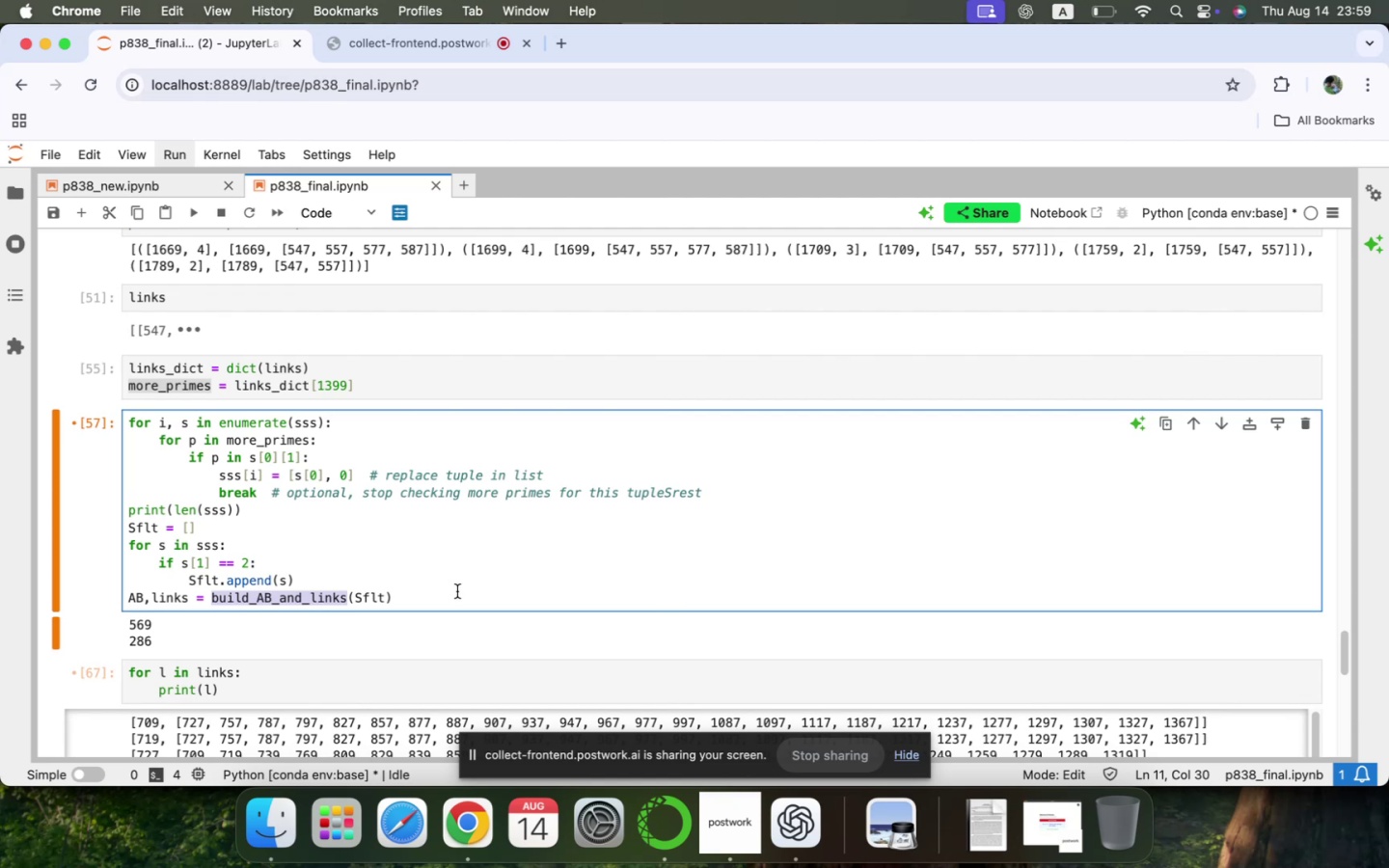 
key(Meta+Tab)
 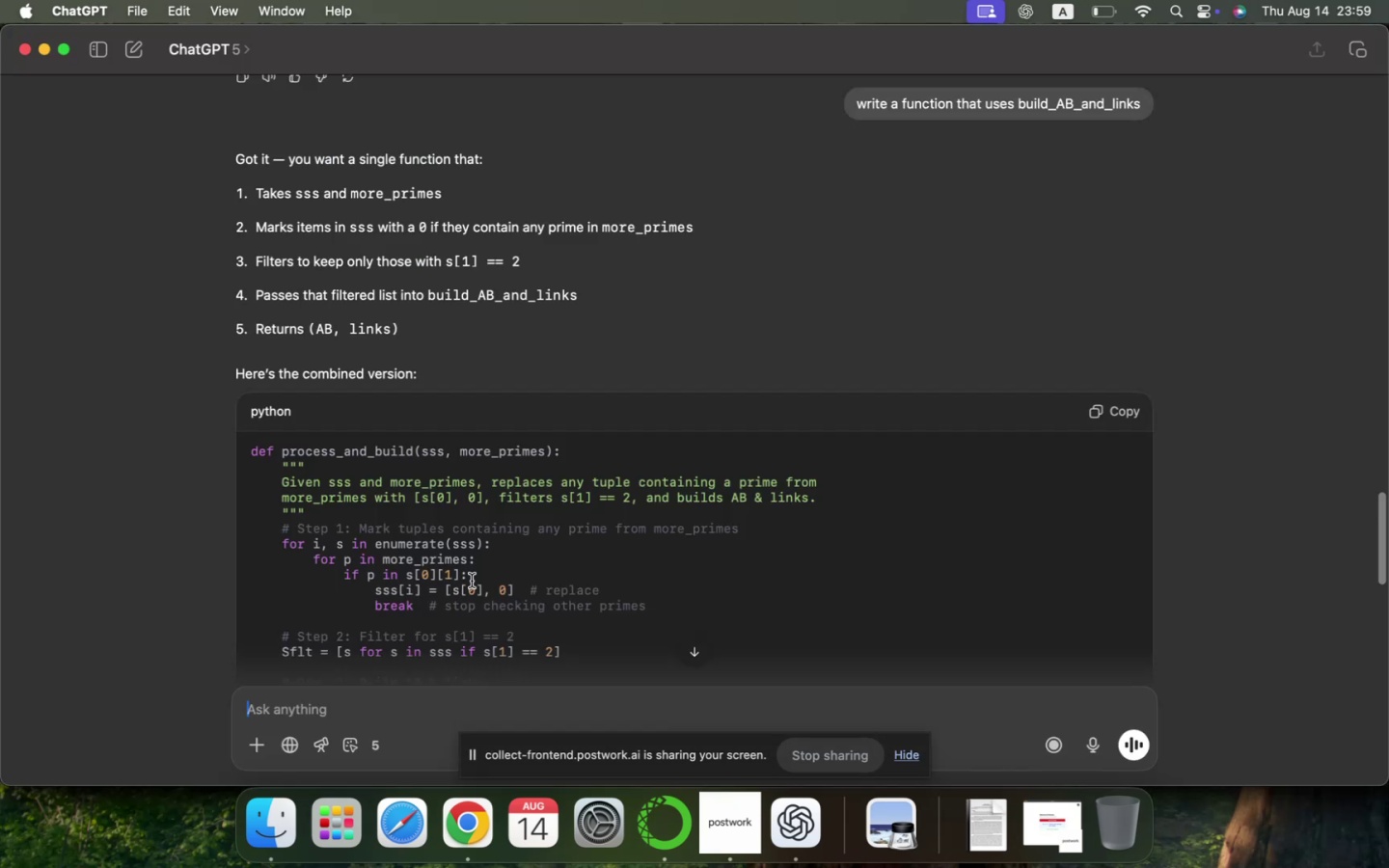 
scroll: coordinate [486, 573], scroll_direction: down, amount: 15.0
 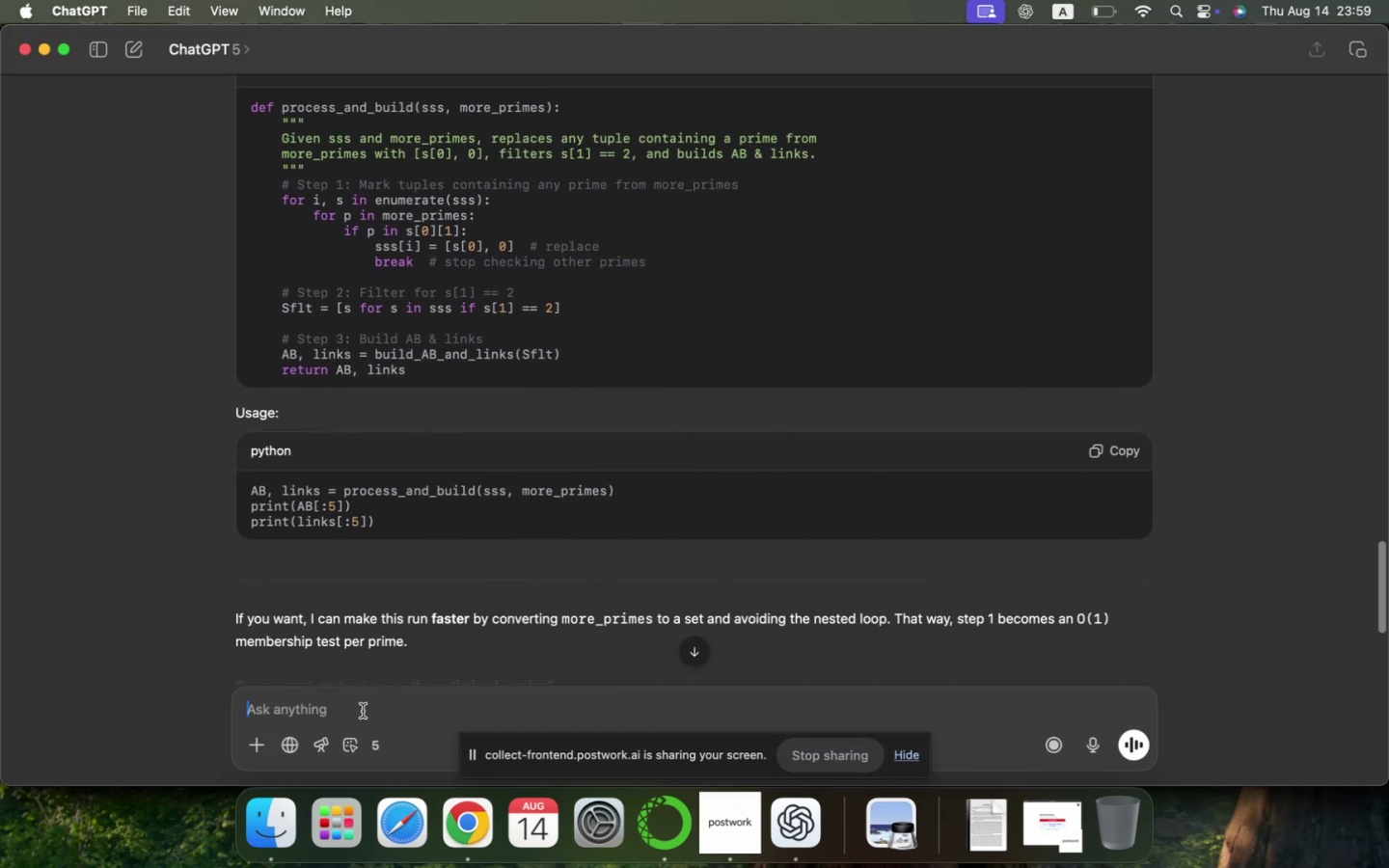 
type(Sflt should also )
 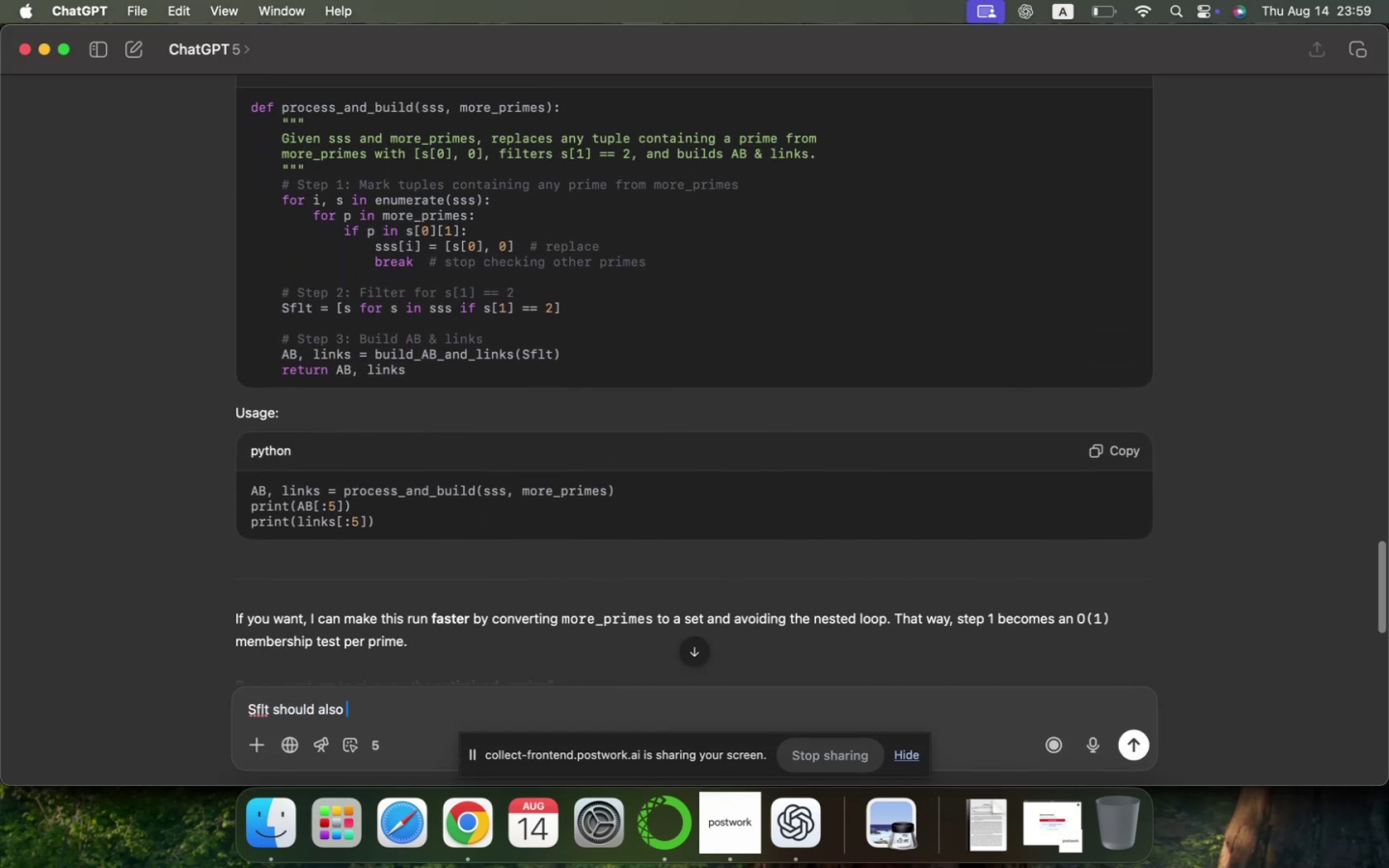 
key(Meta+CommandLeft)
 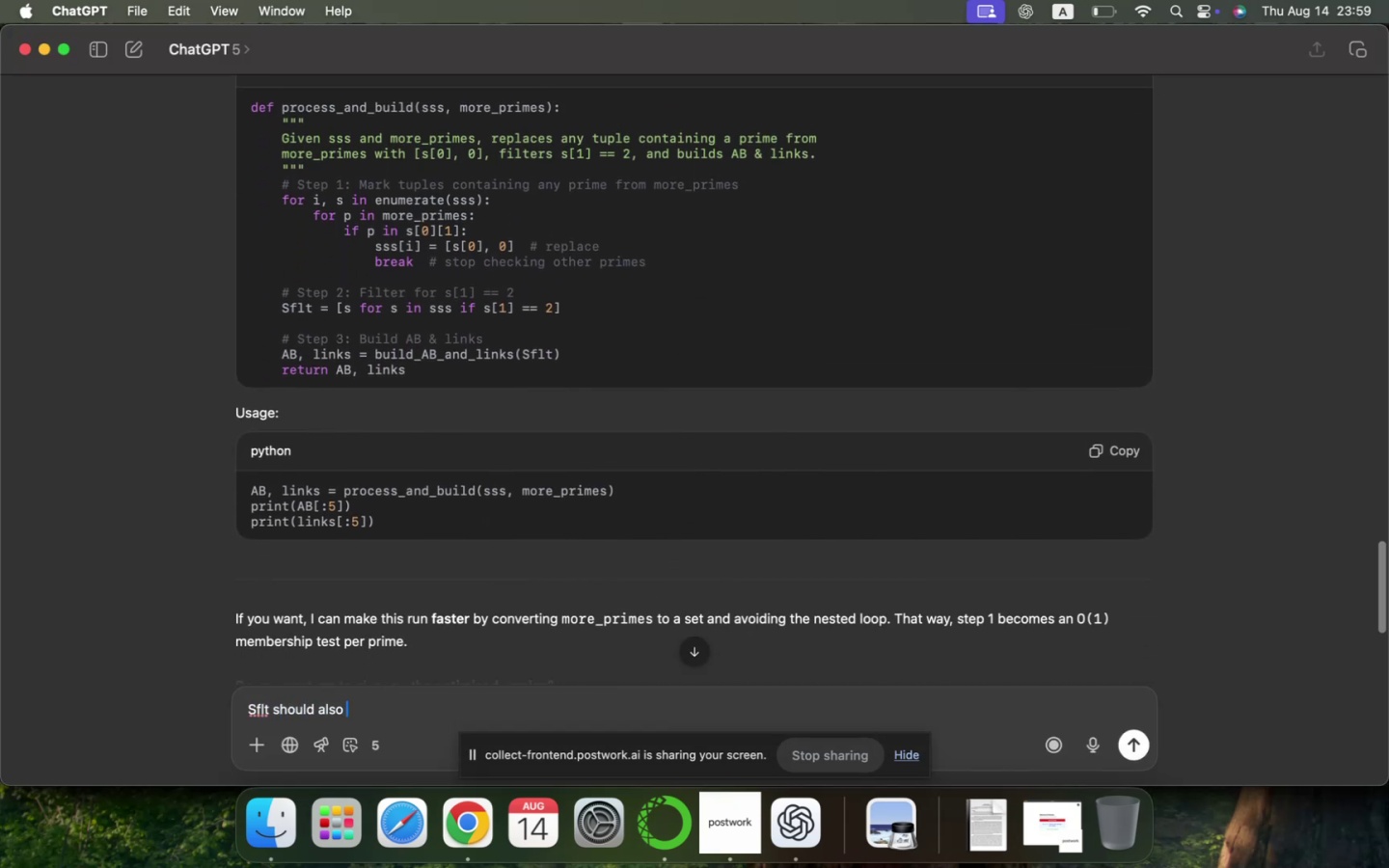 
key(Meta+Tab)
 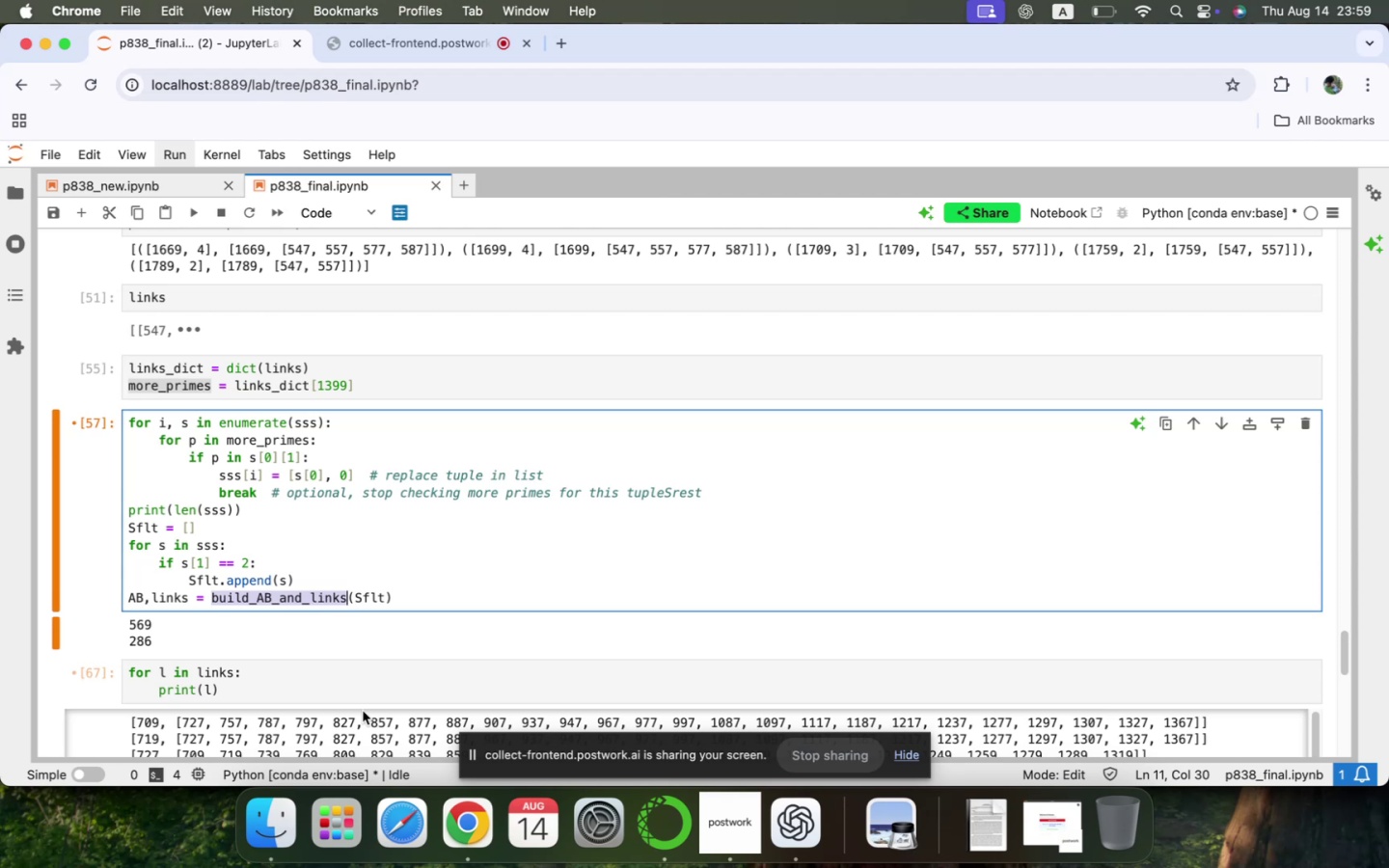 
key(Meta+CommandLeft)
 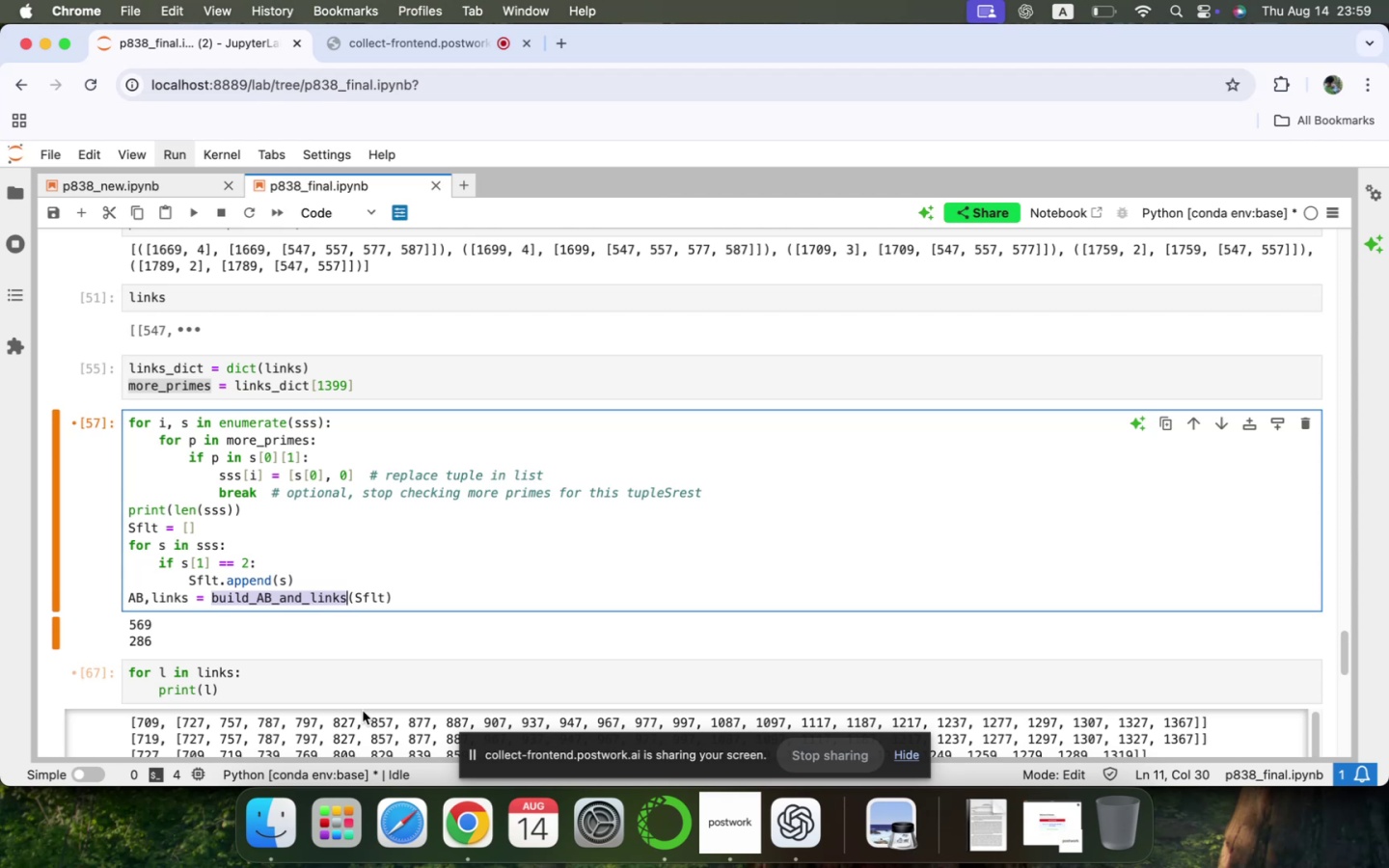 
key(Meta+Tab)
 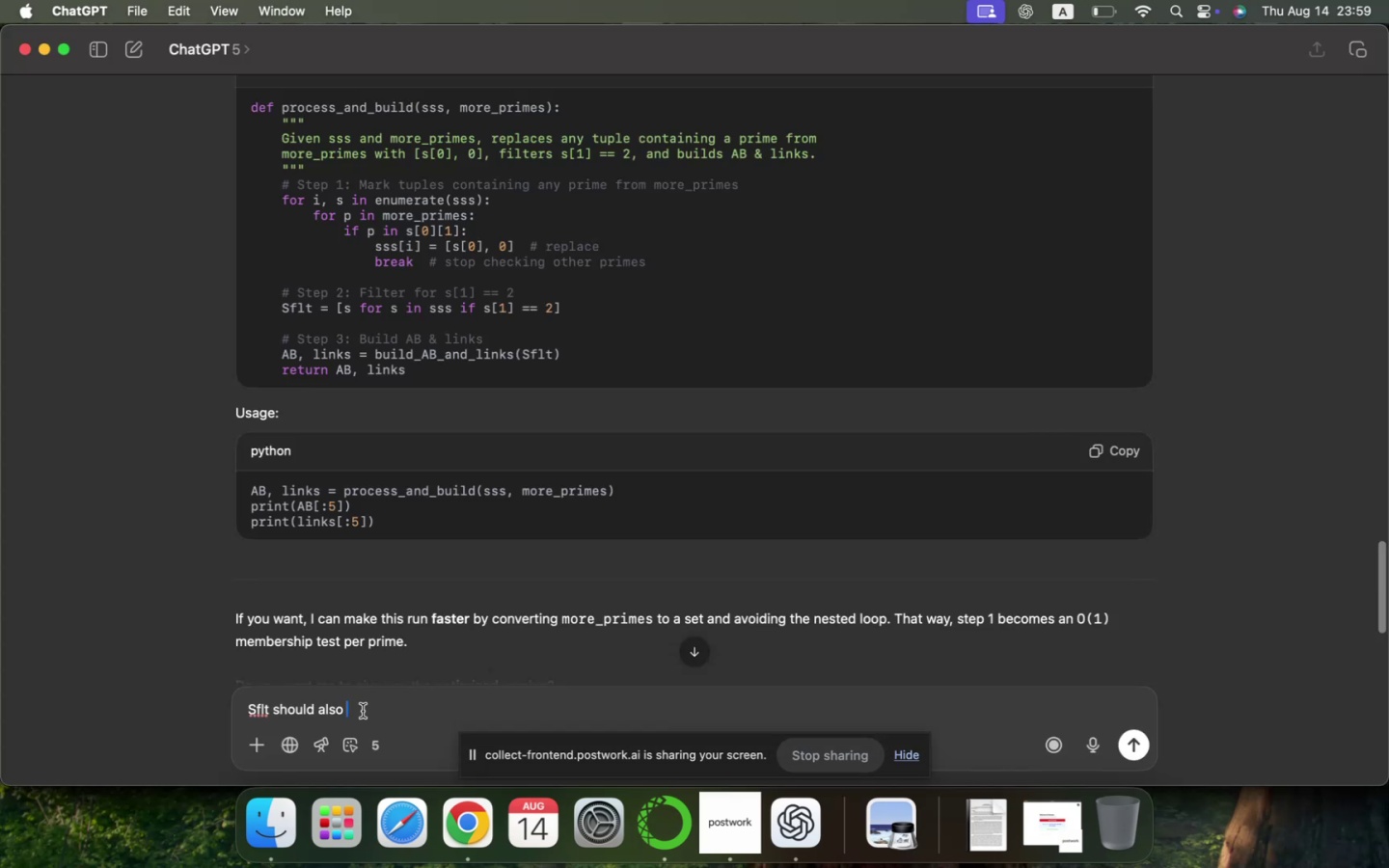 
hold_key(key=Backspace, duration=1.5)
 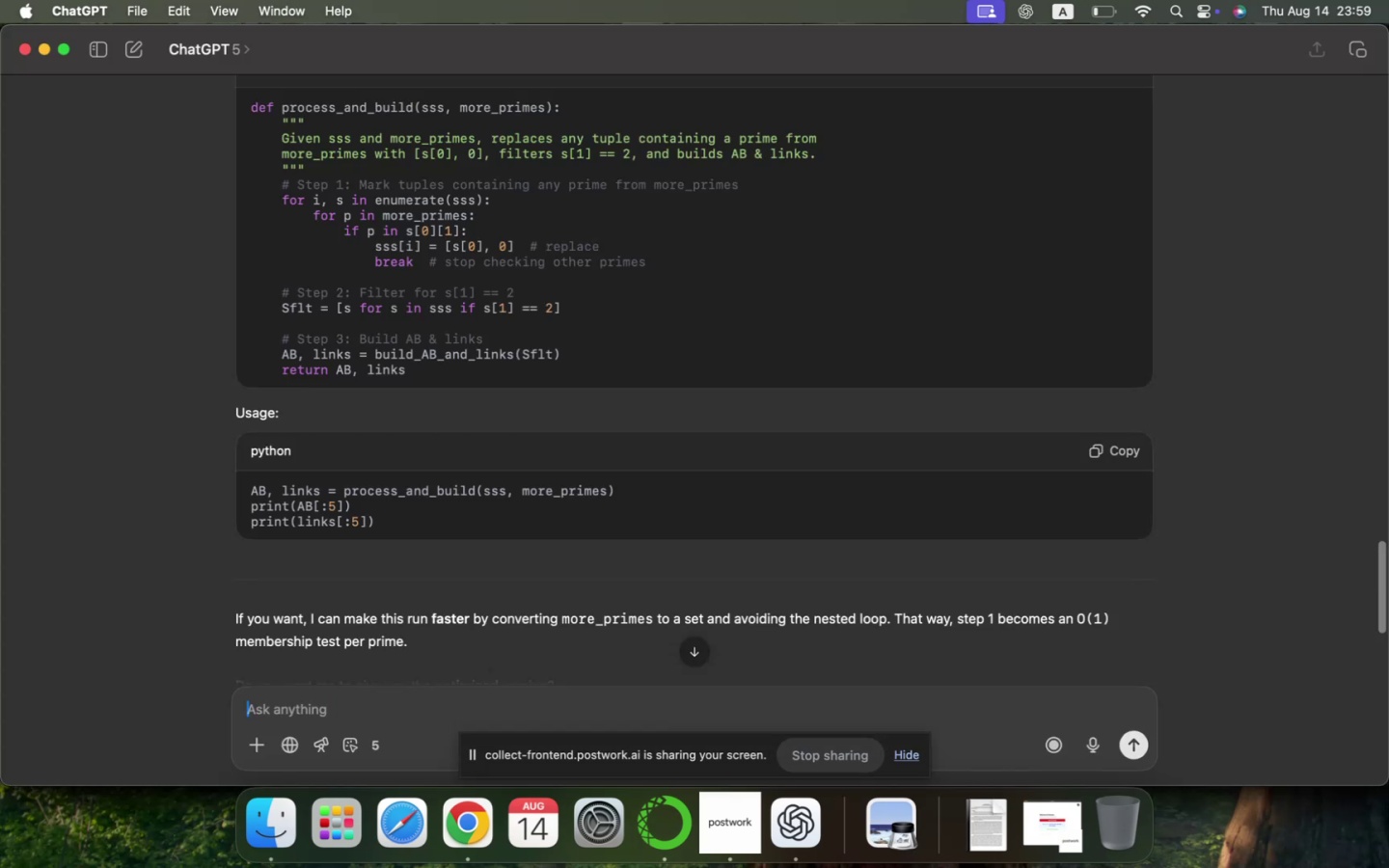 
hold_key(key=Backspace, duration=0.48)
 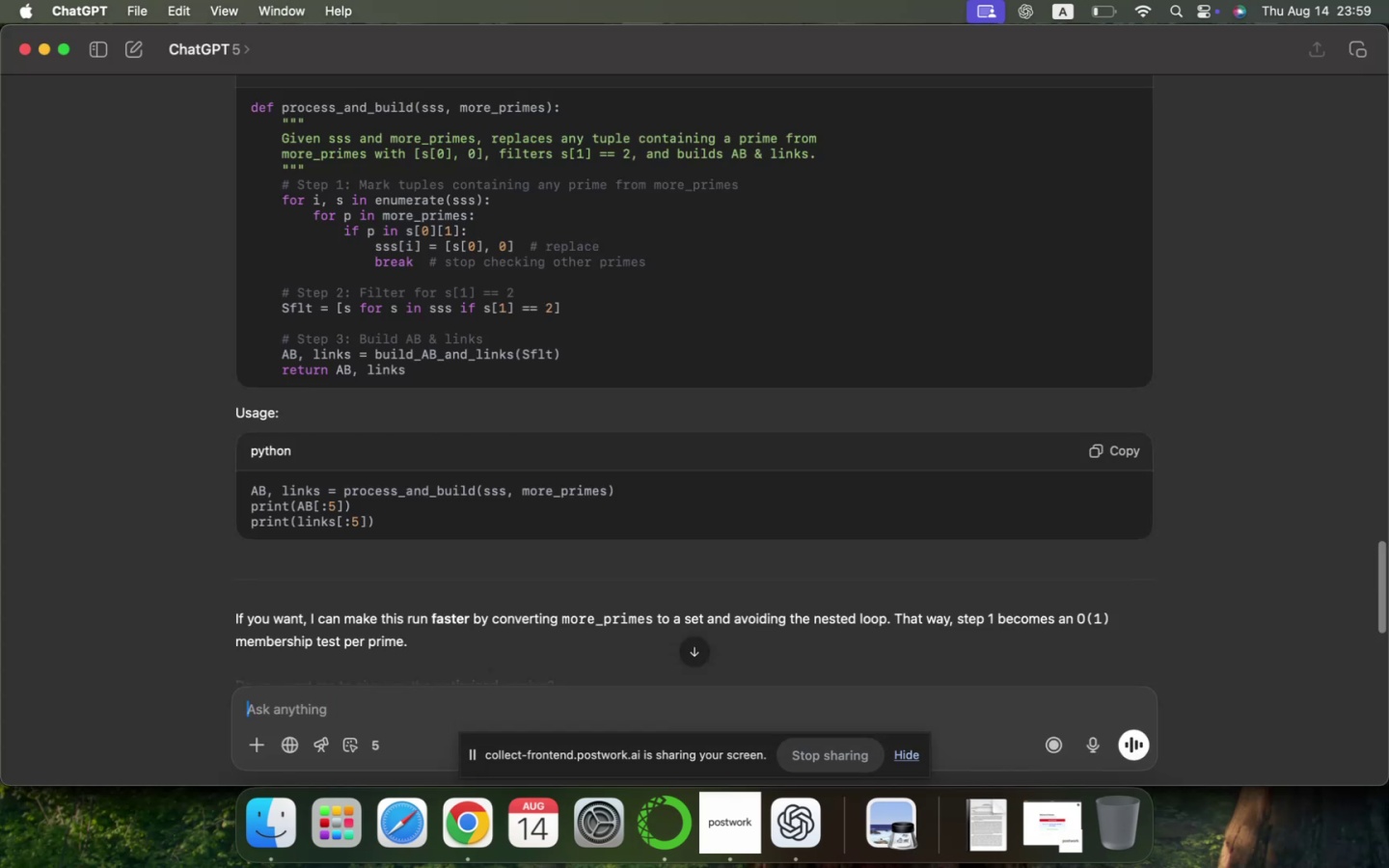 
type(Hold it, just Sflt is enough as an output)
 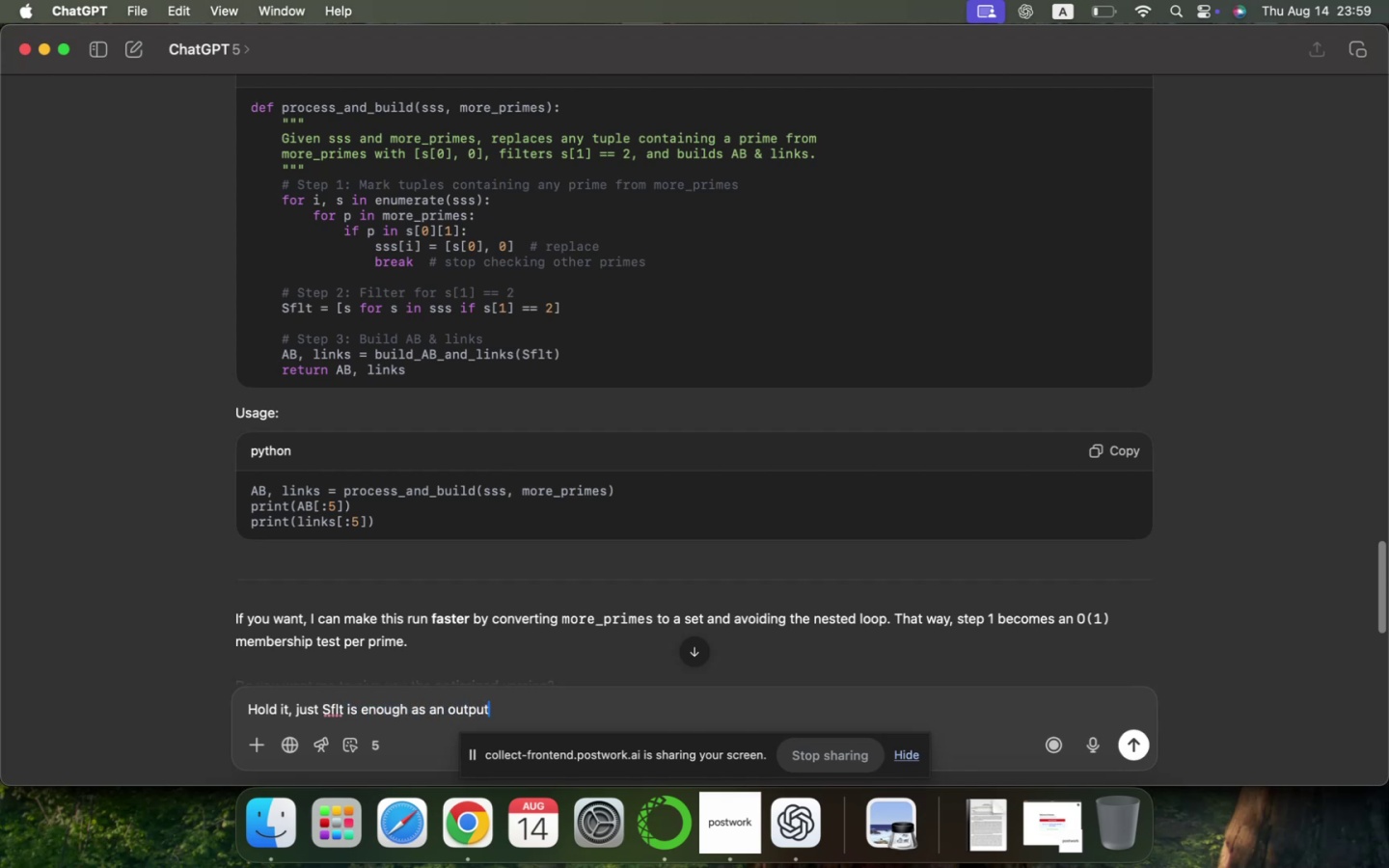 
key(Enter)
 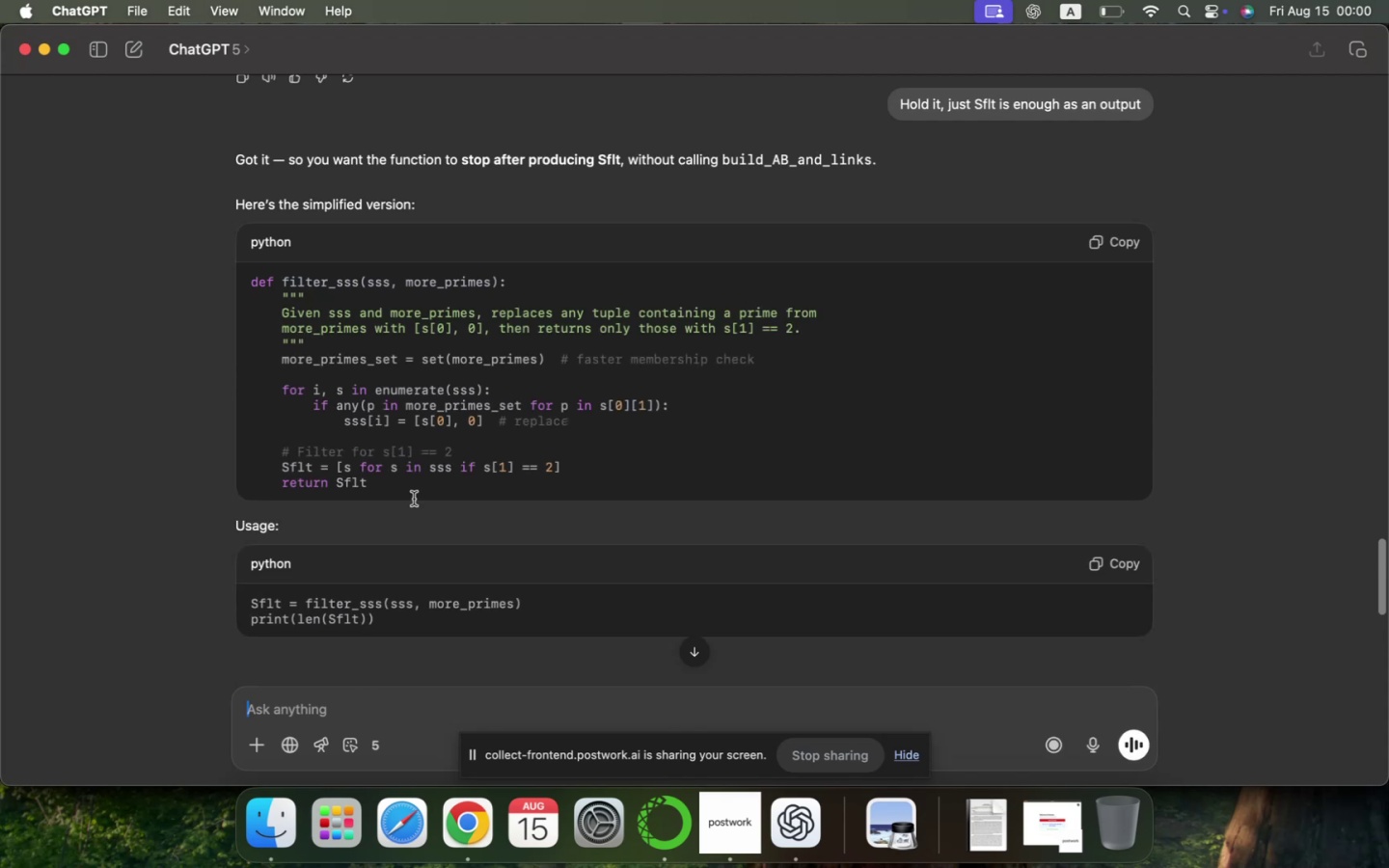 
wait(10.8)
 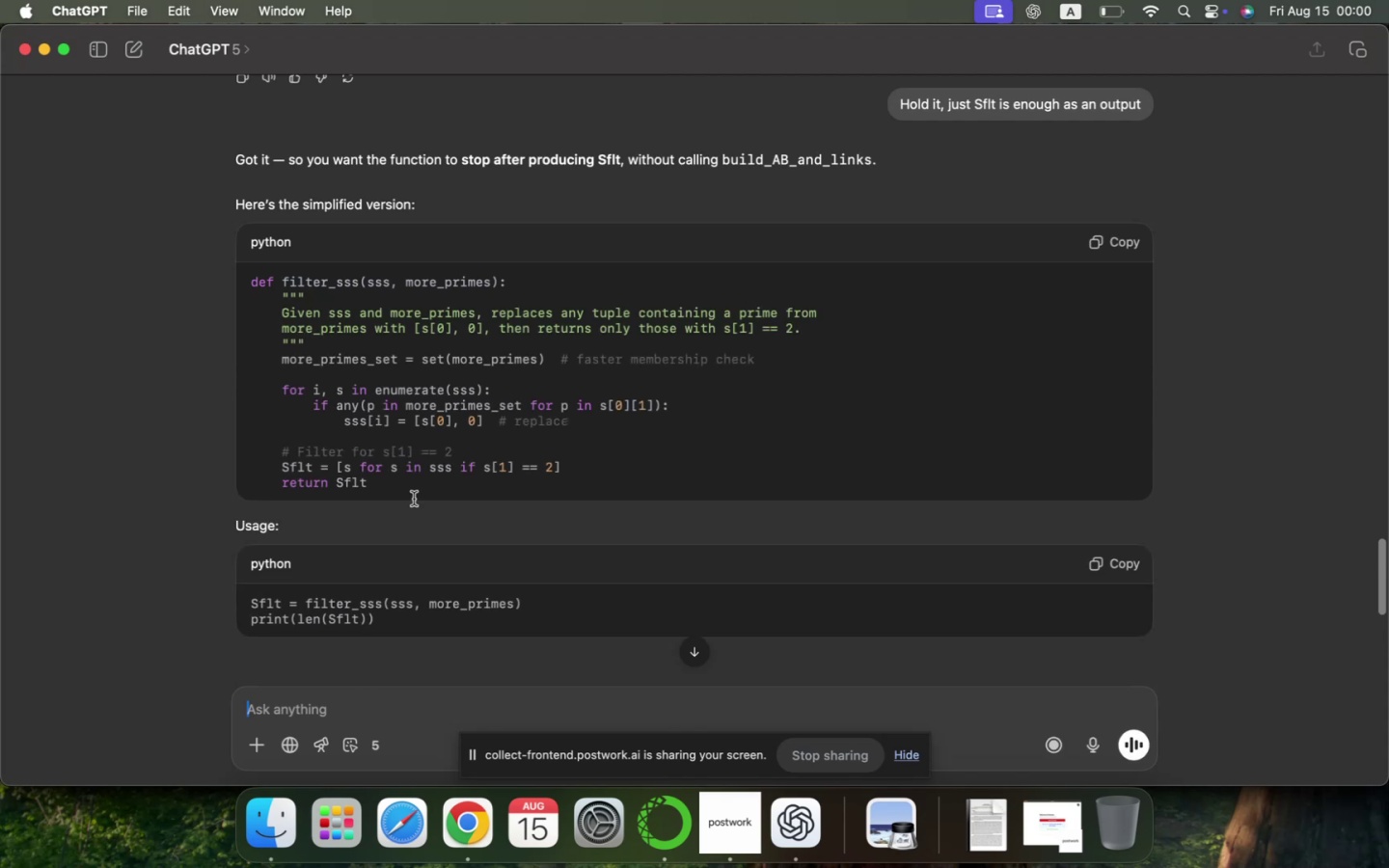 
scroll: coordinate [414, 499], scroll_direction: down, amount: 6.0
 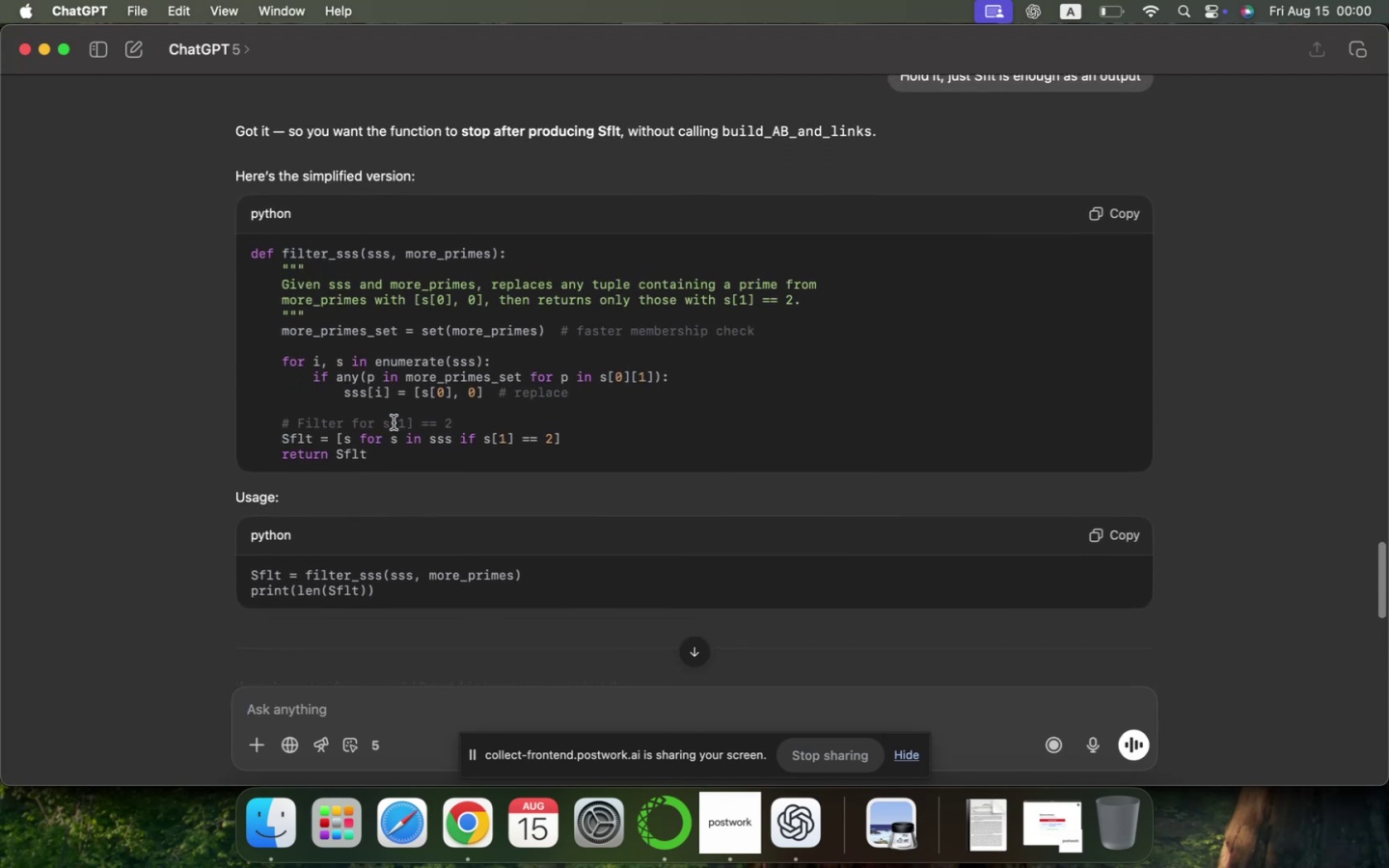 
left_click_drag(start_coordinate=[397, 465], to_coordinate=[220, 243])
 